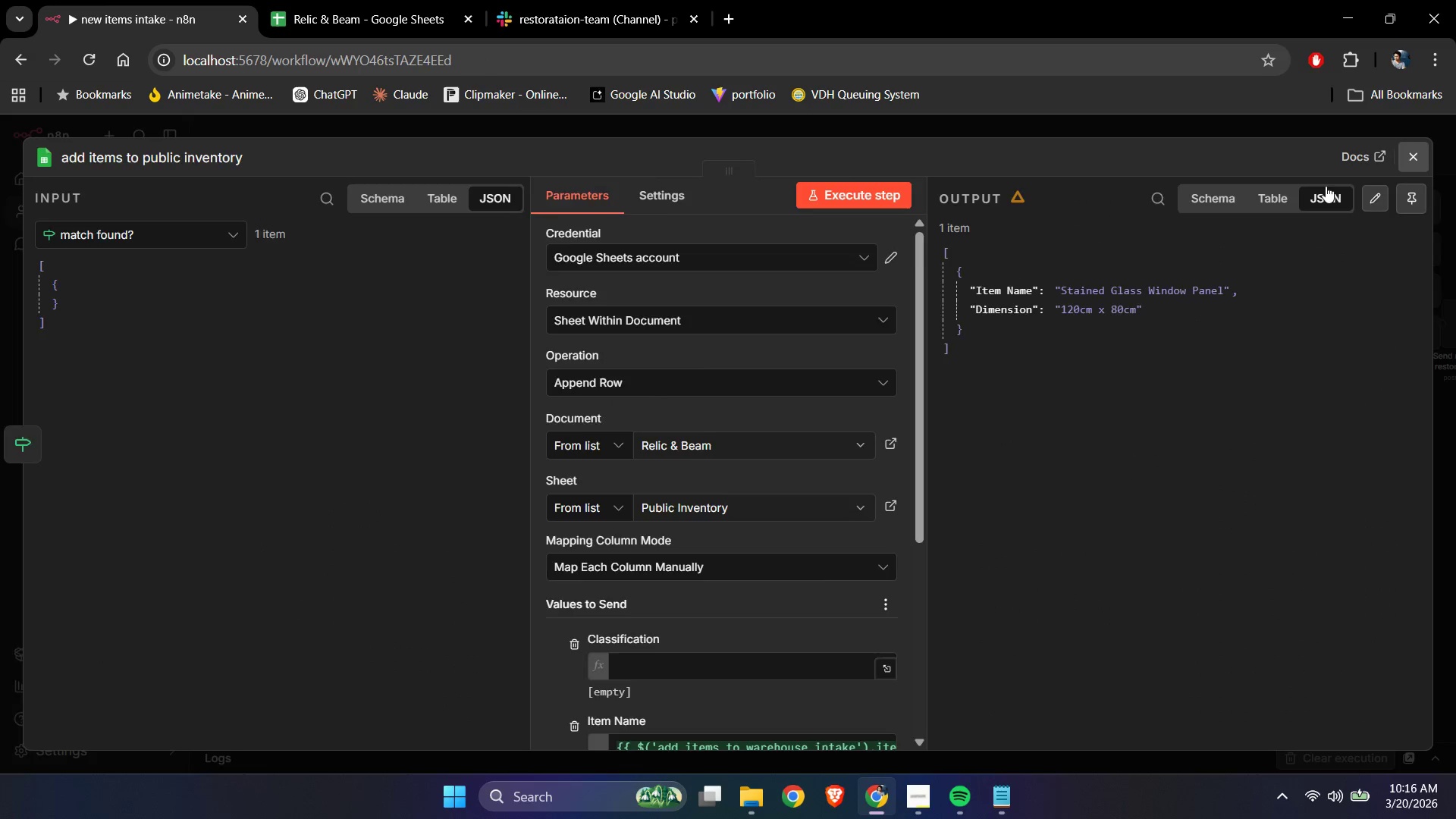 
left_click([564, 349])
 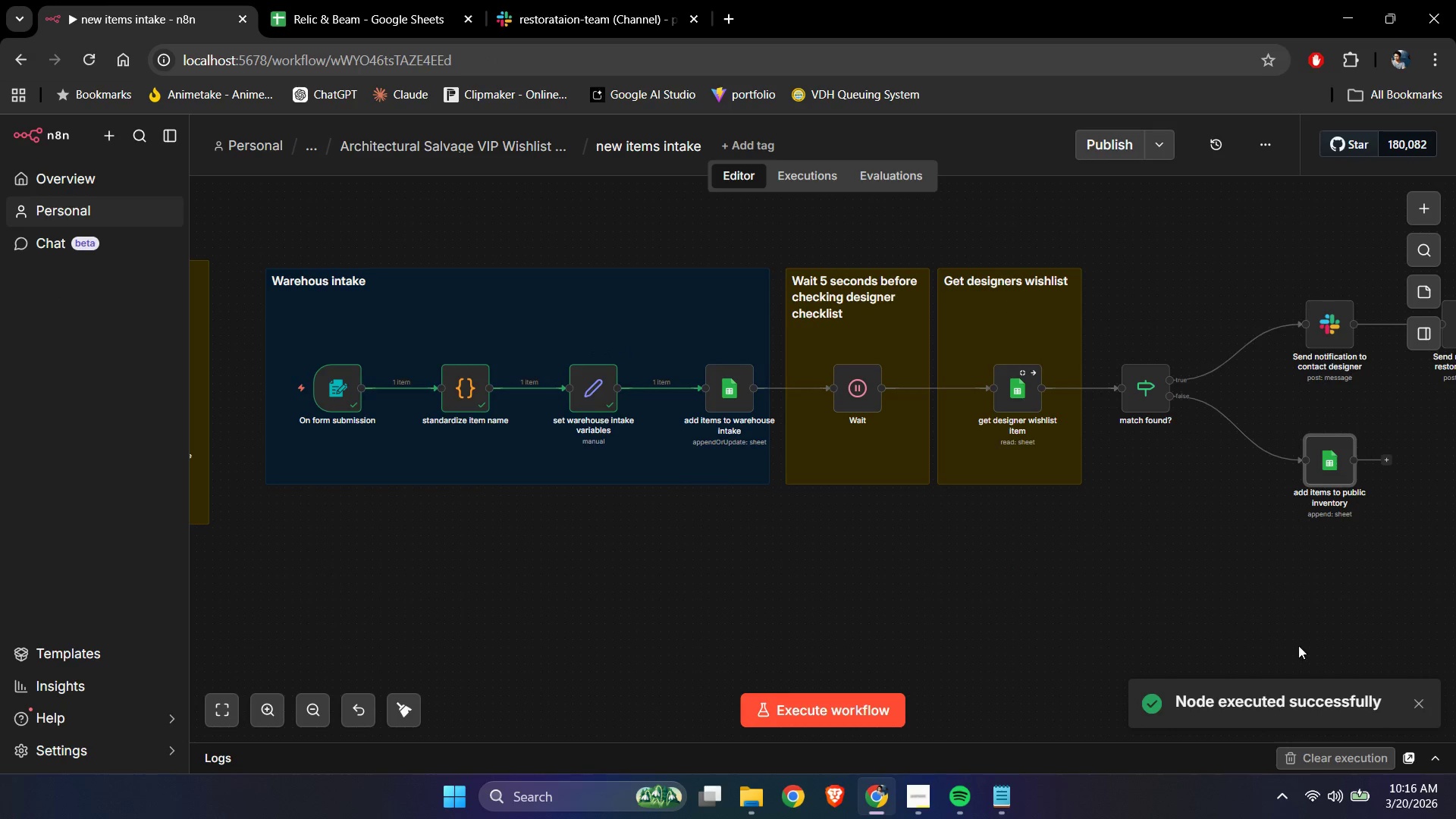 
left_click_drag(start_coordinate=[1423, 702], to_coordinate=[1417, 700])
 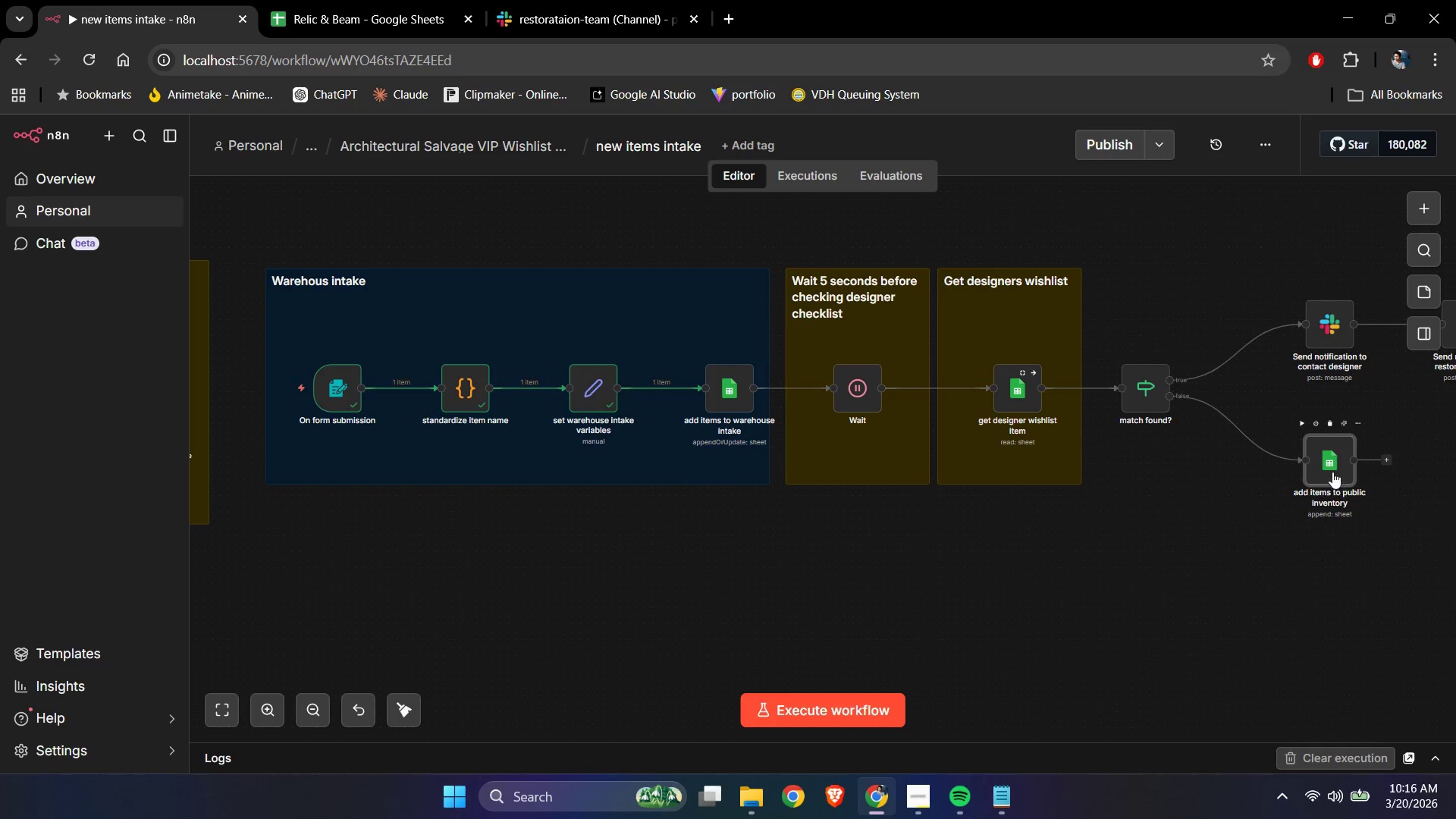 
double_click([1332, 472])
 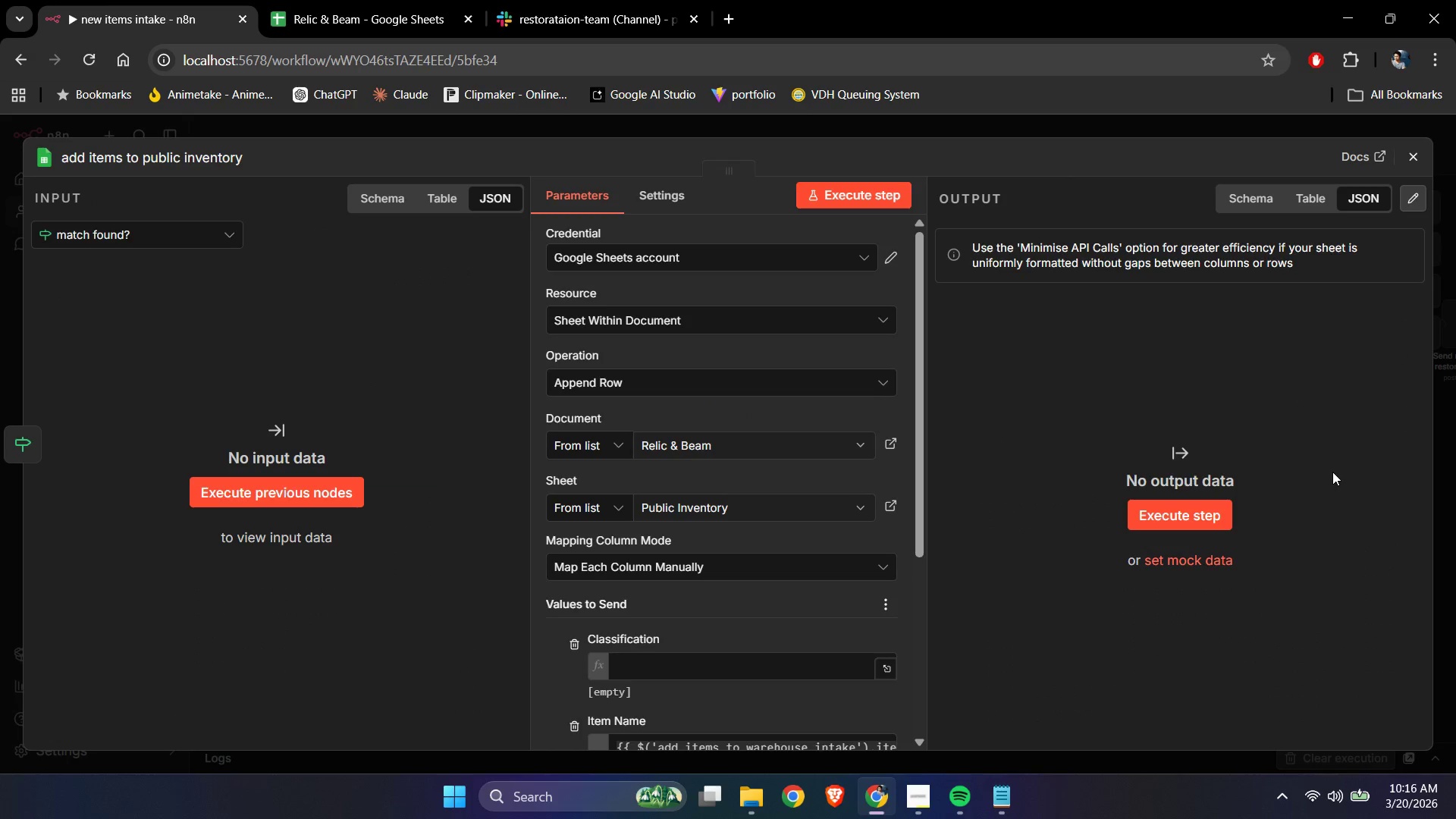 
scroll: coordinate [745, 563], scroll_direction: down, amount: 2.0
 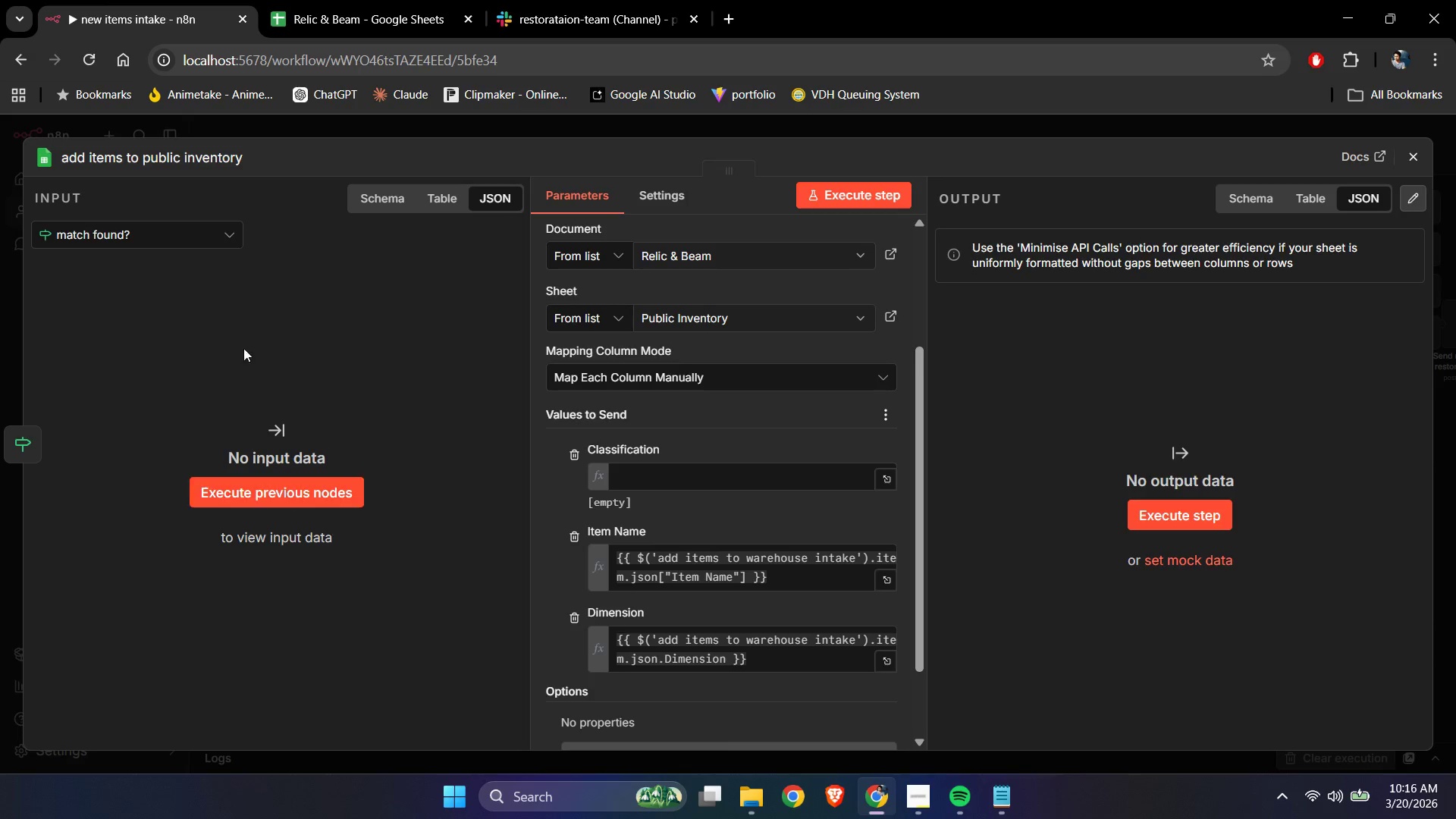 
left_click([150, 233])
 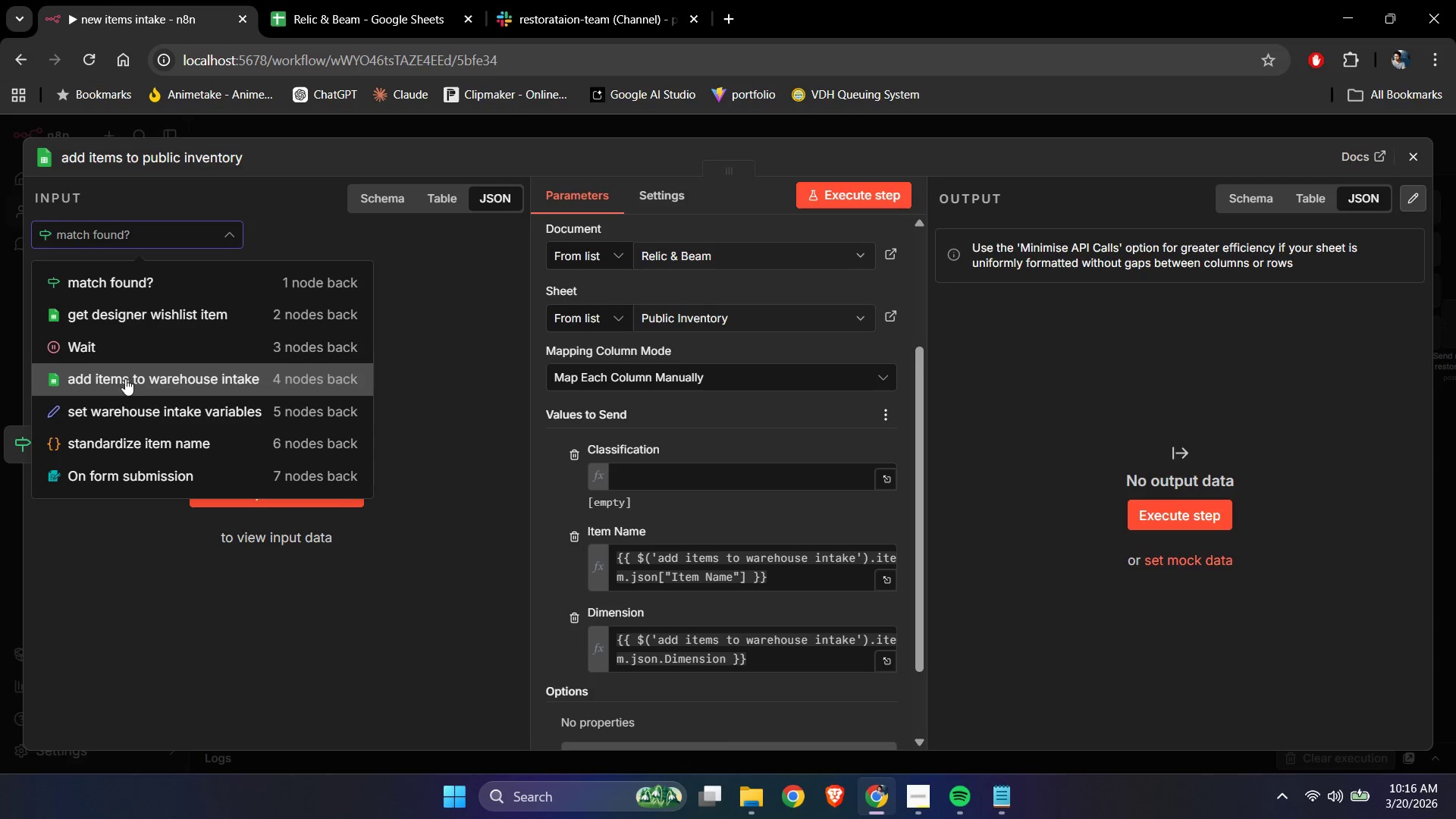 
left_click([123, 406])
 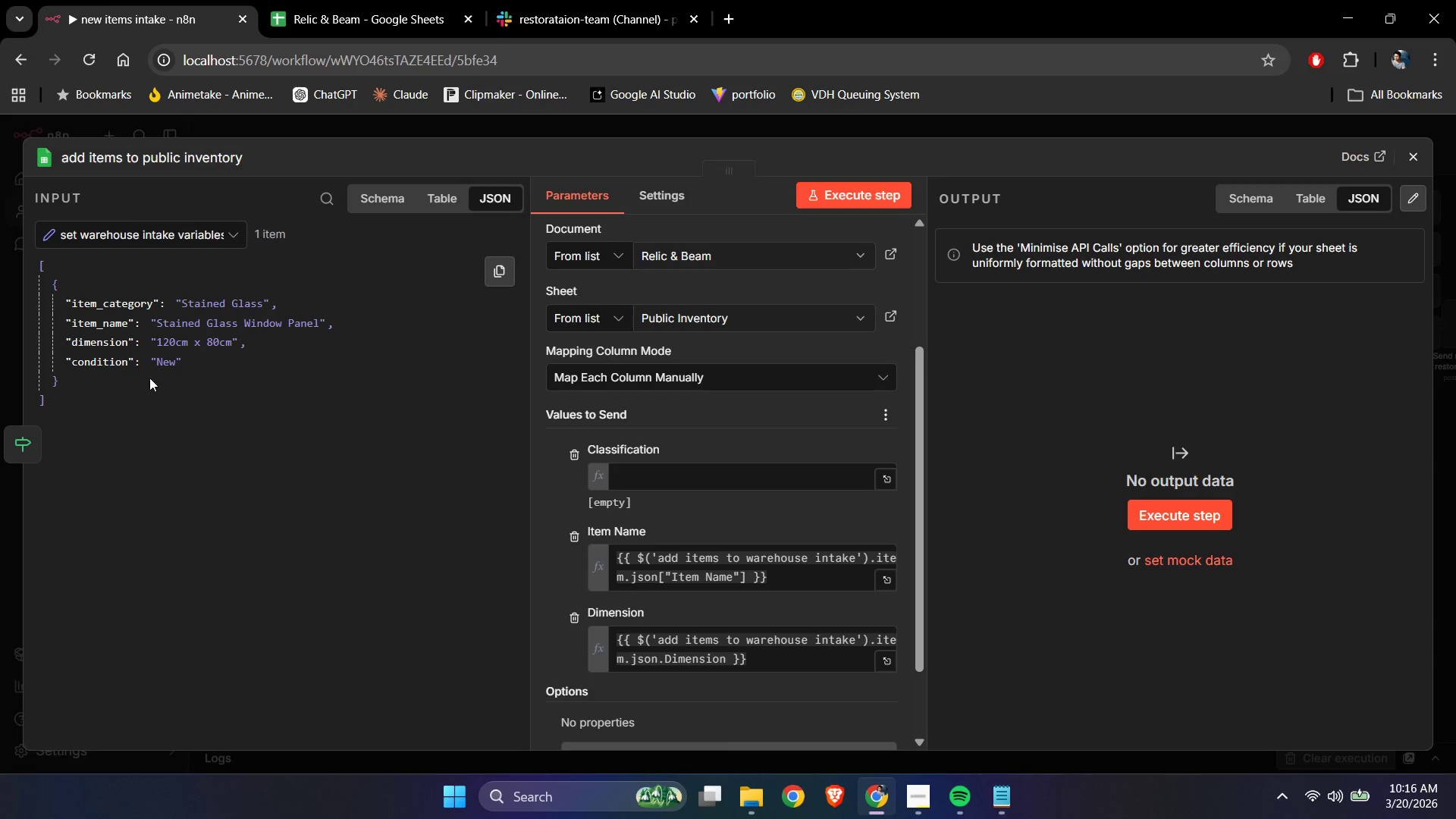 
left_click_drag(start_coordinate=[118, 308], to_coordinate=[663, 471])
 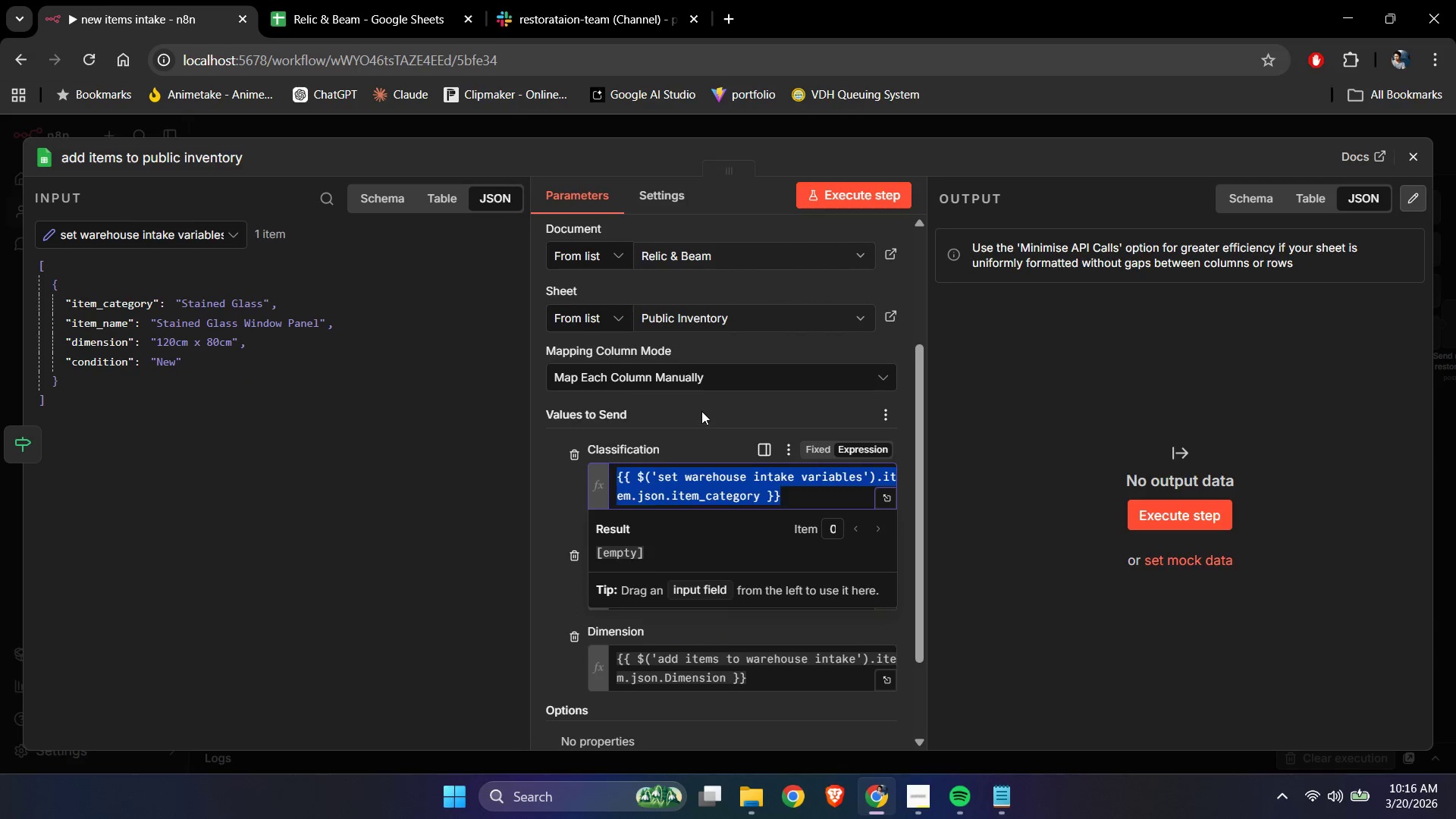 
left_click([701, 411])
 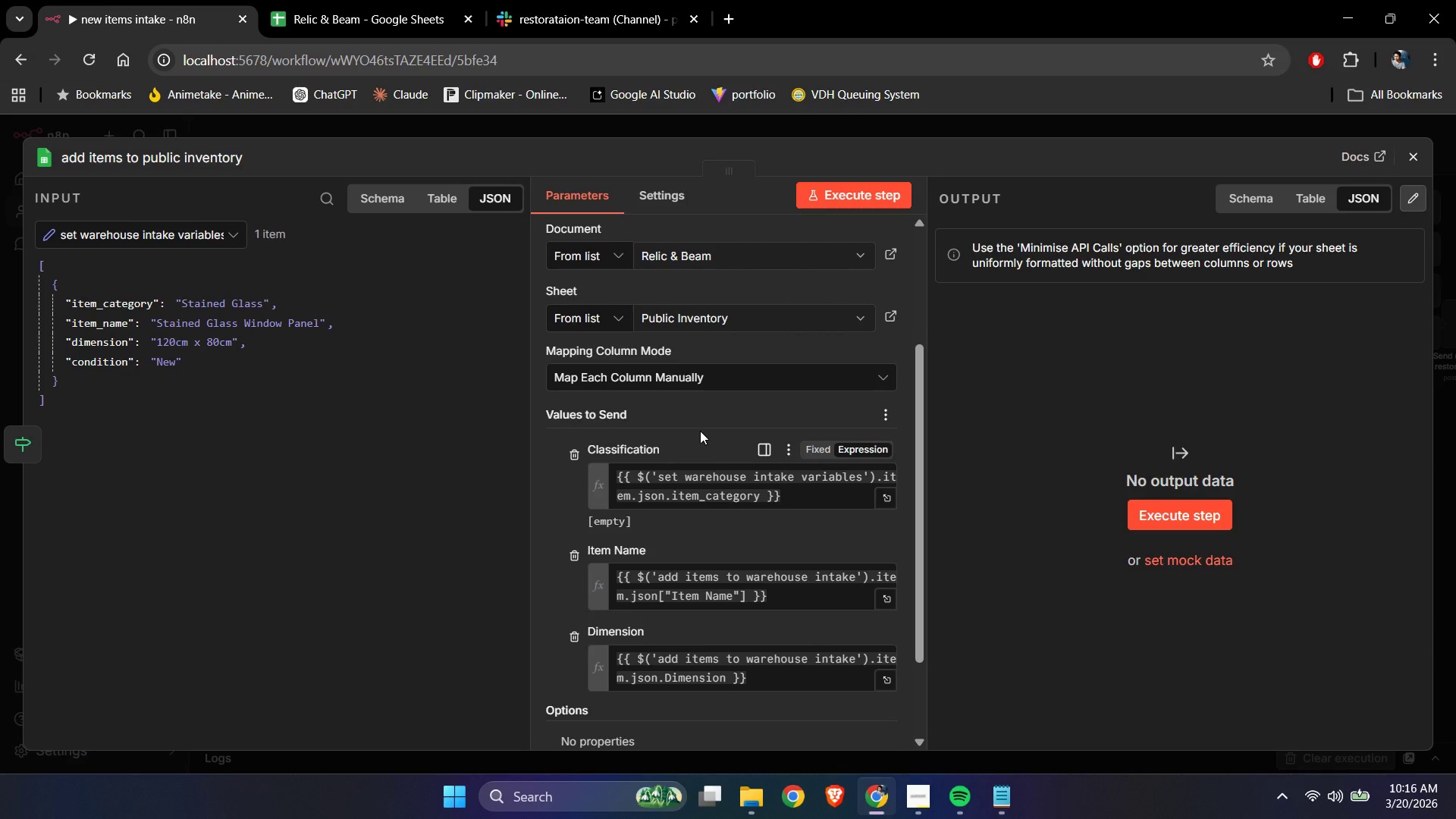 
scroll: coordinate [697, 454], scroll_direction: down, amount: 1.0
 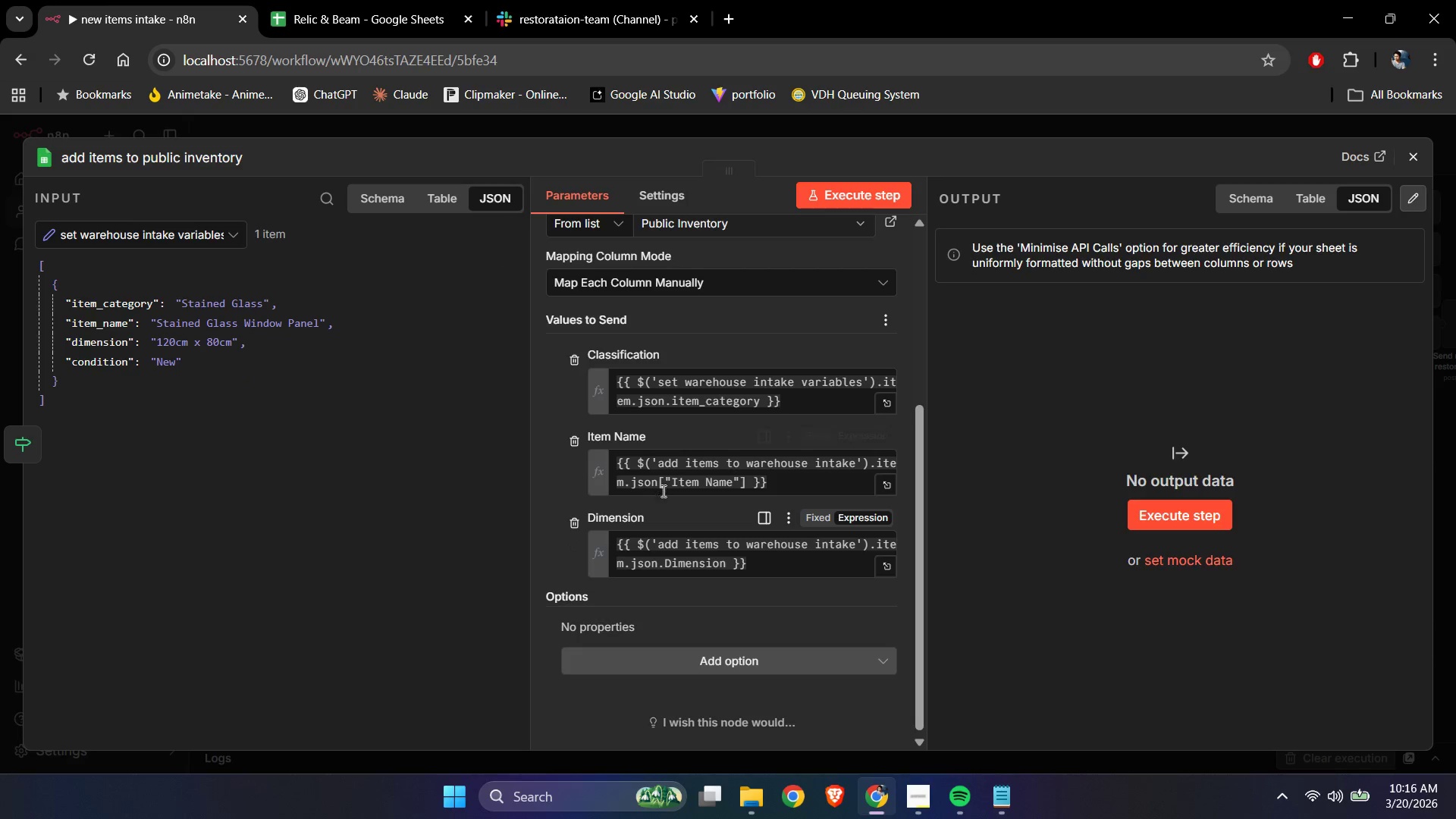 
left_click([666, 480])
 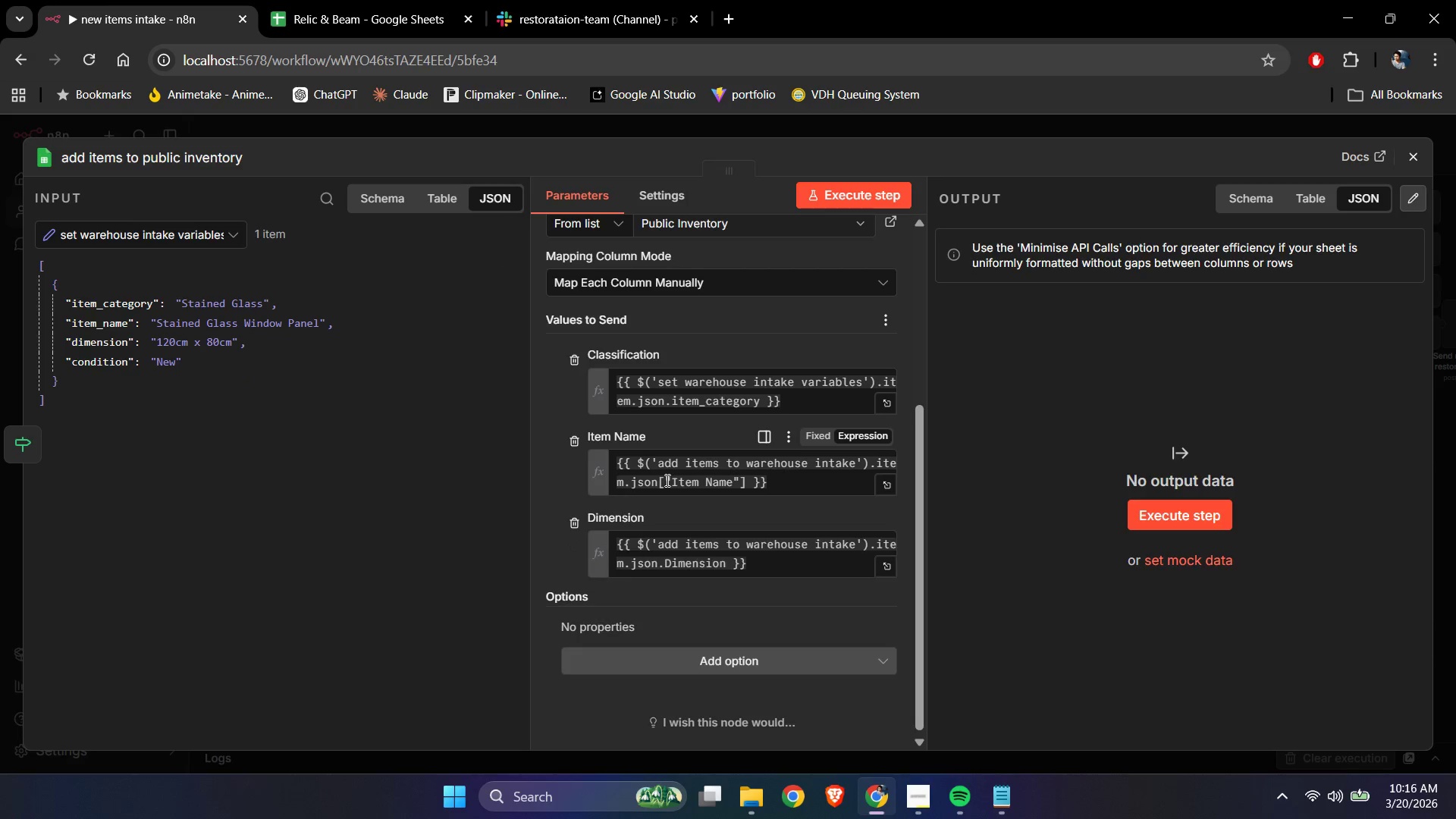 
key(Control+ControlLeft)
 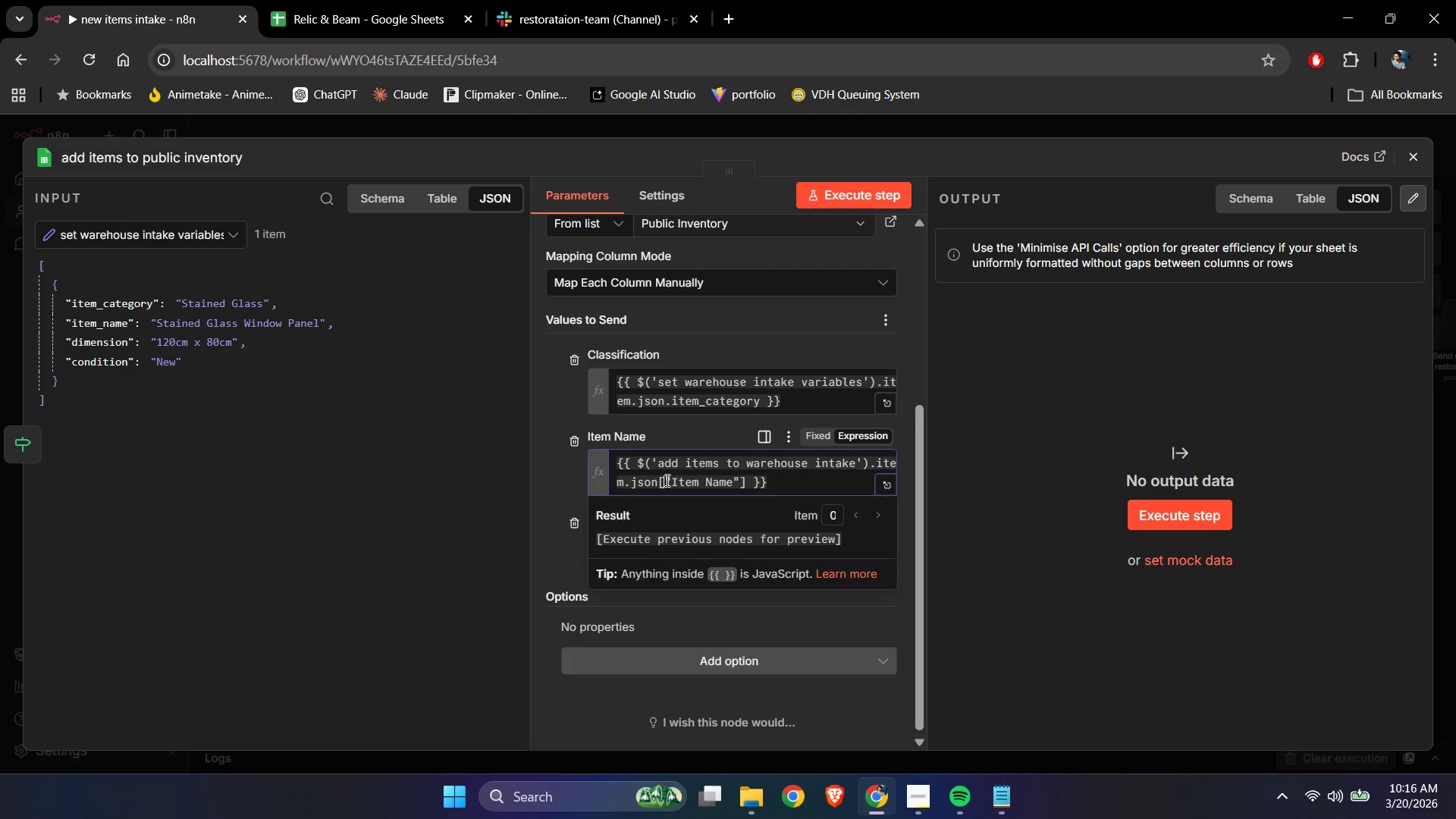 
key(Control+A)
 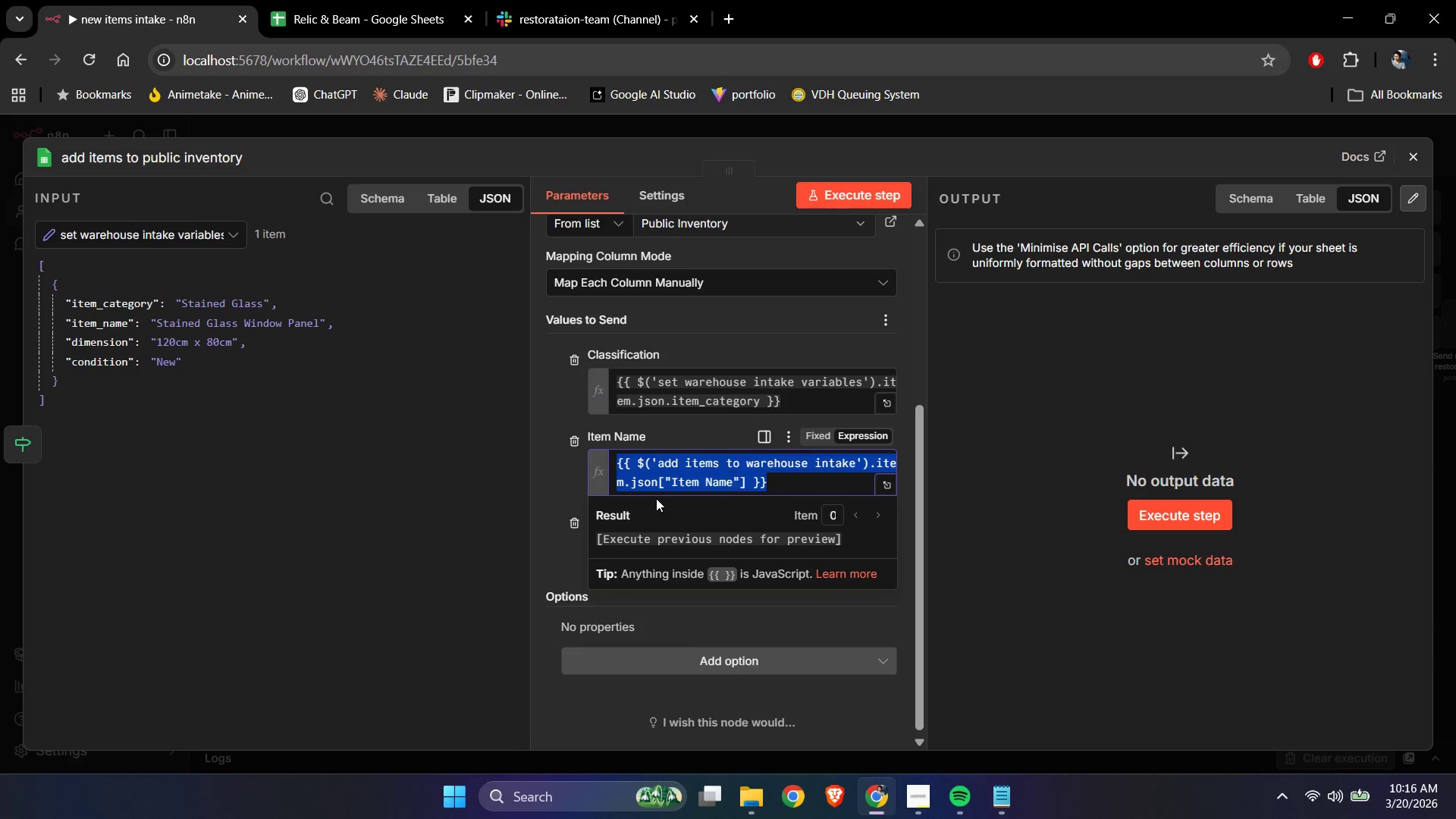 
key(Backspace)
 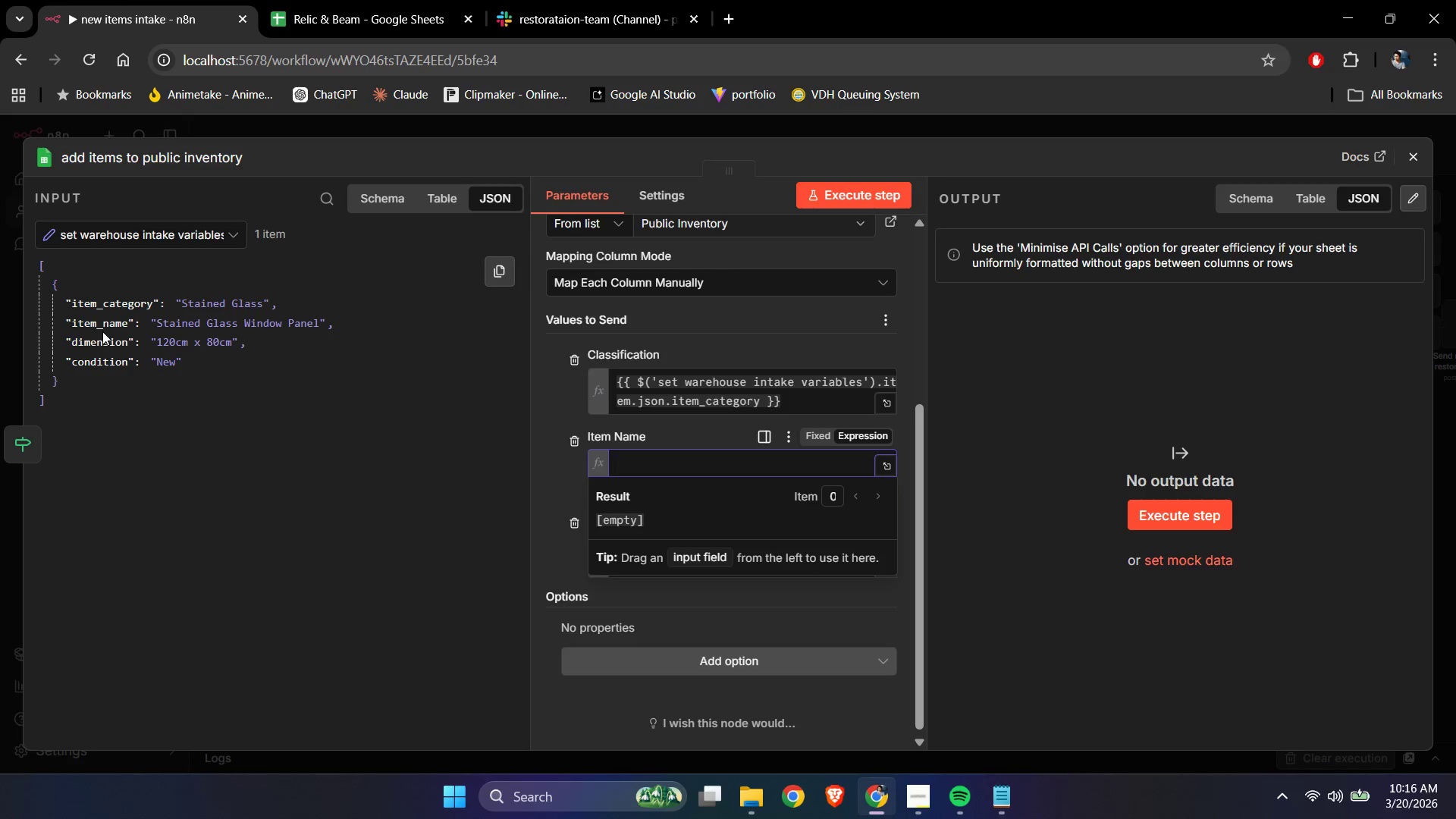 
left_click_drag(start_coordinate=[102, 328], to_coordinate=[630, 464])
 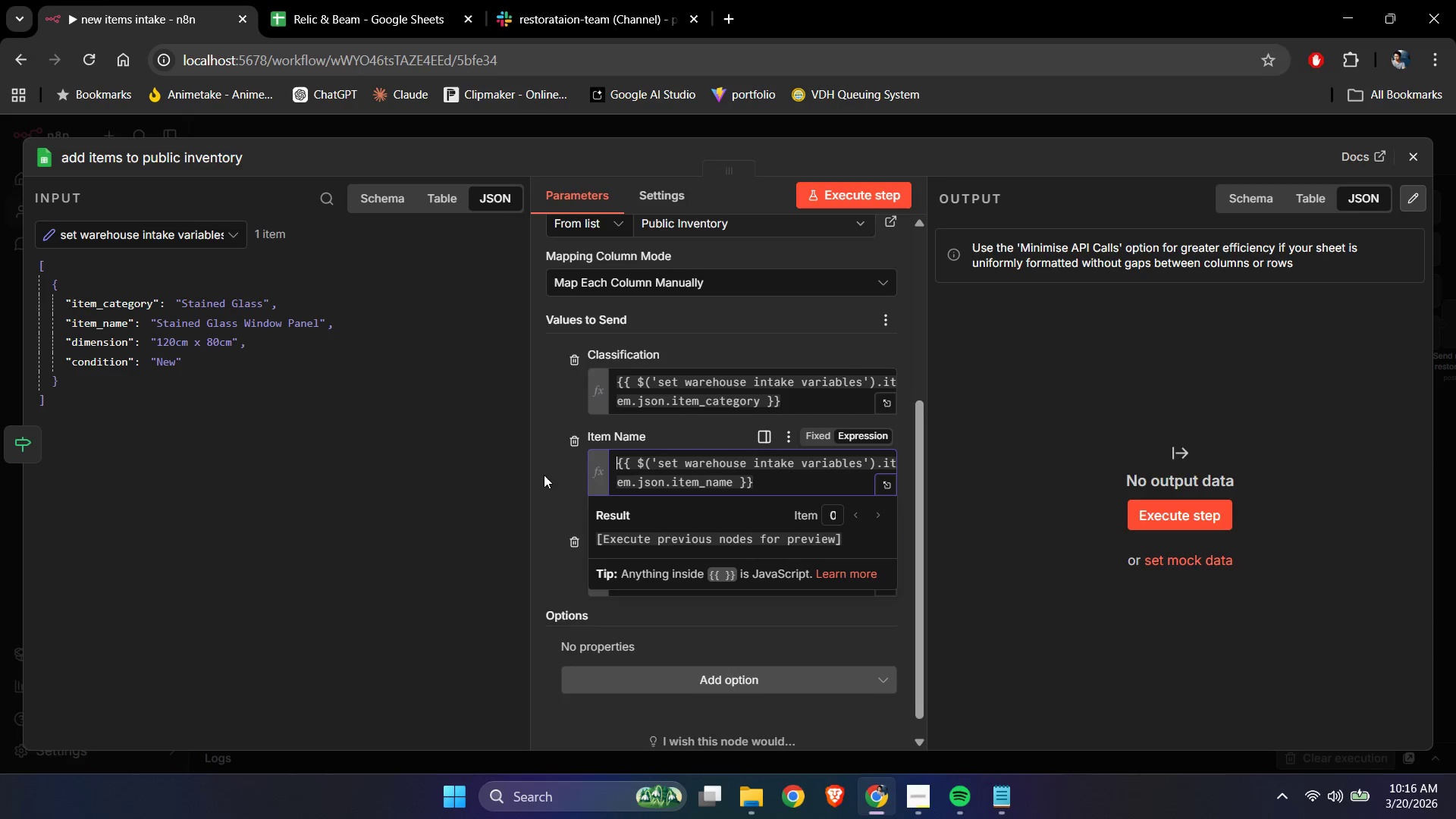 
left_click([542, 474])
 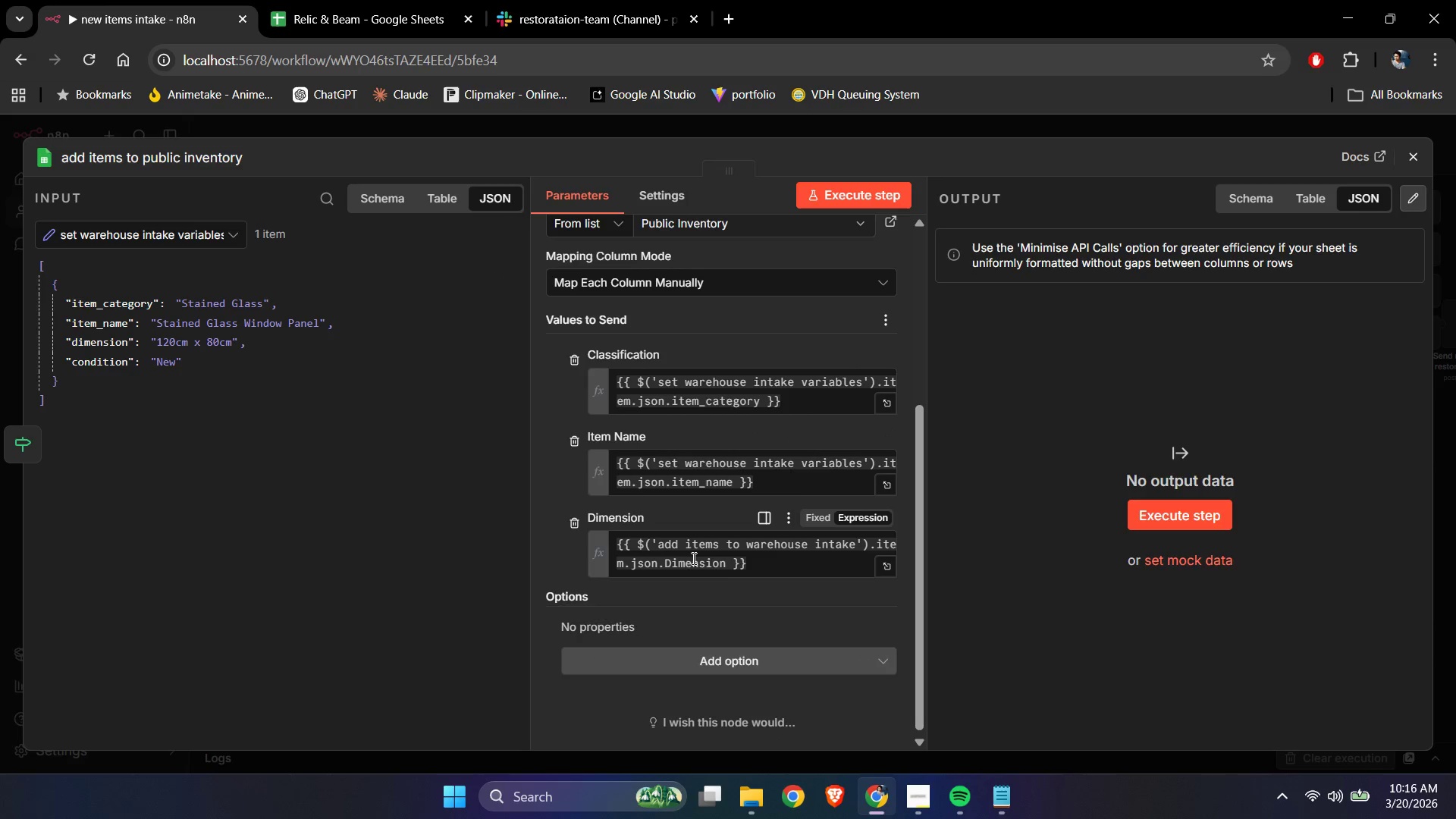 
left_click([693, 557])
 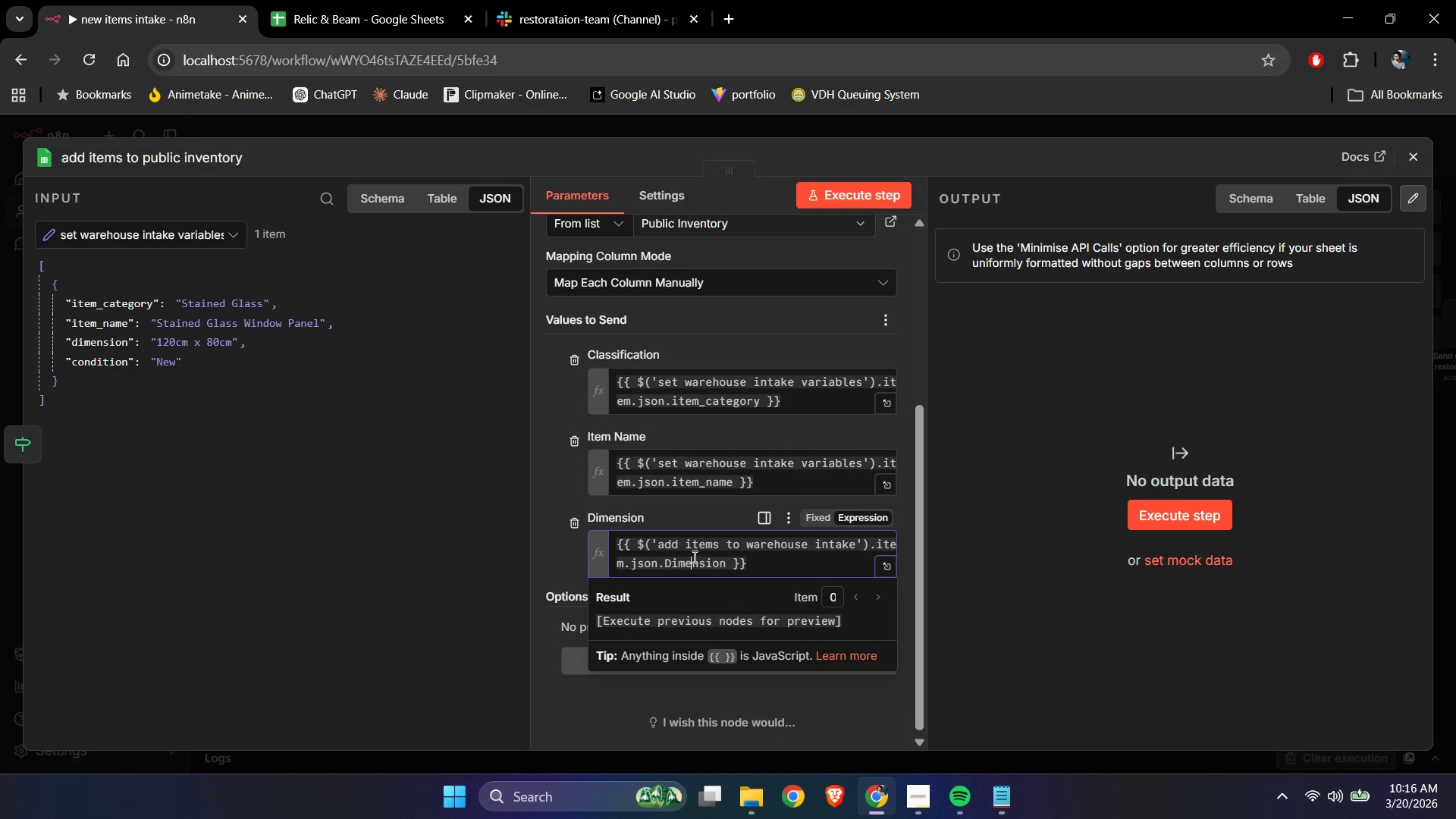 
key(Control+ControlLeft)
 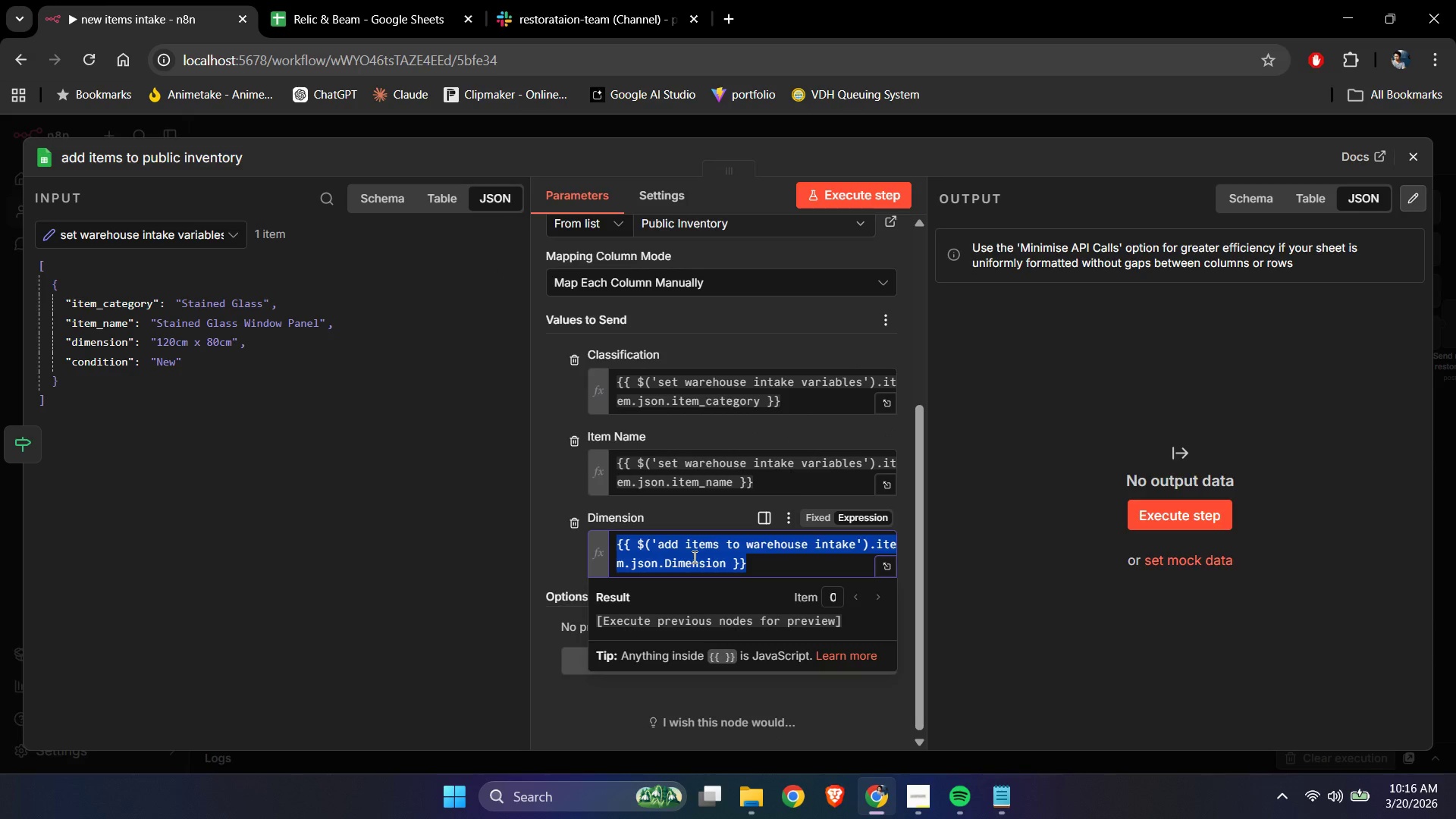 
key(Control+A)
 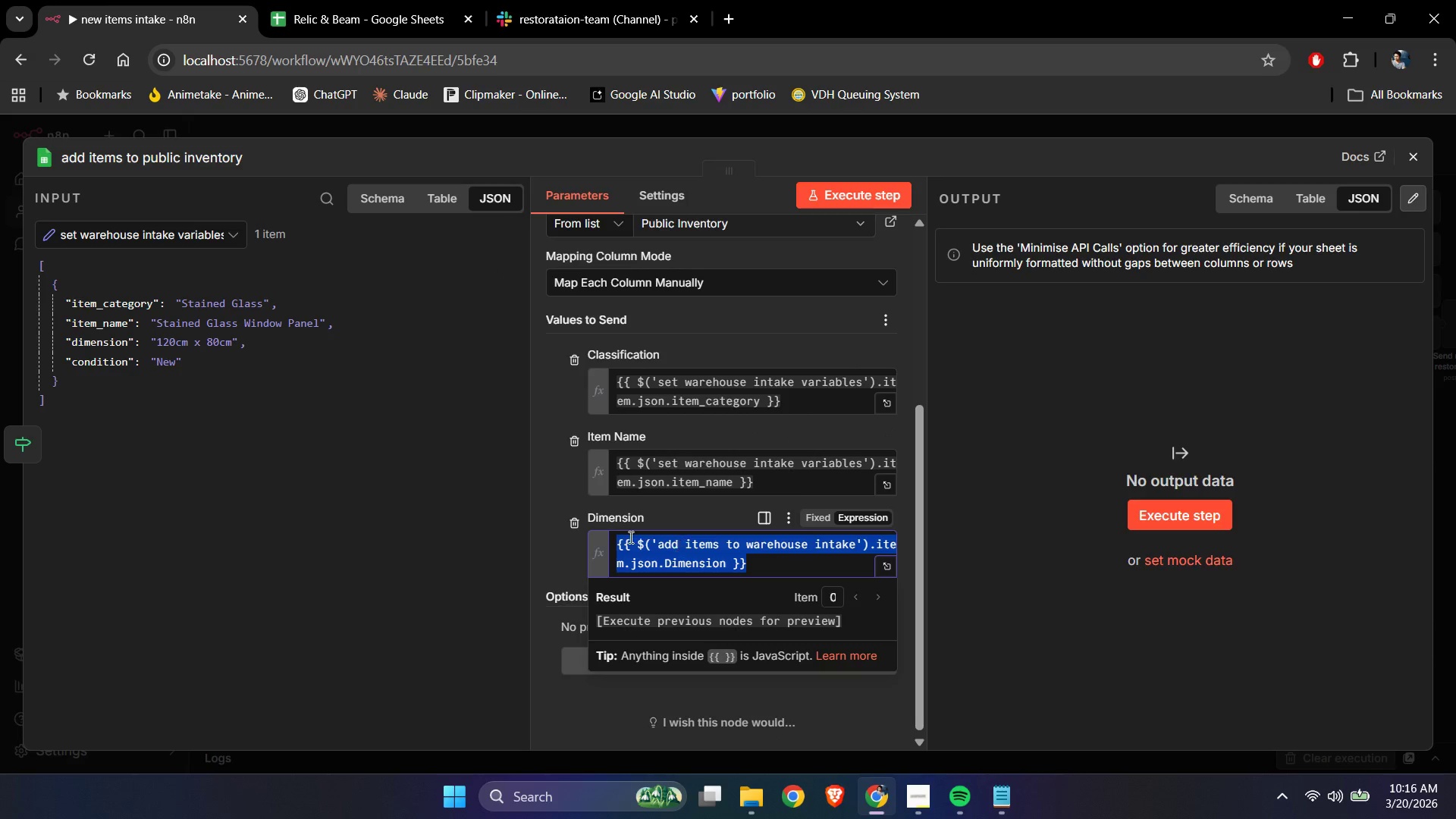 
key(Backspace)
 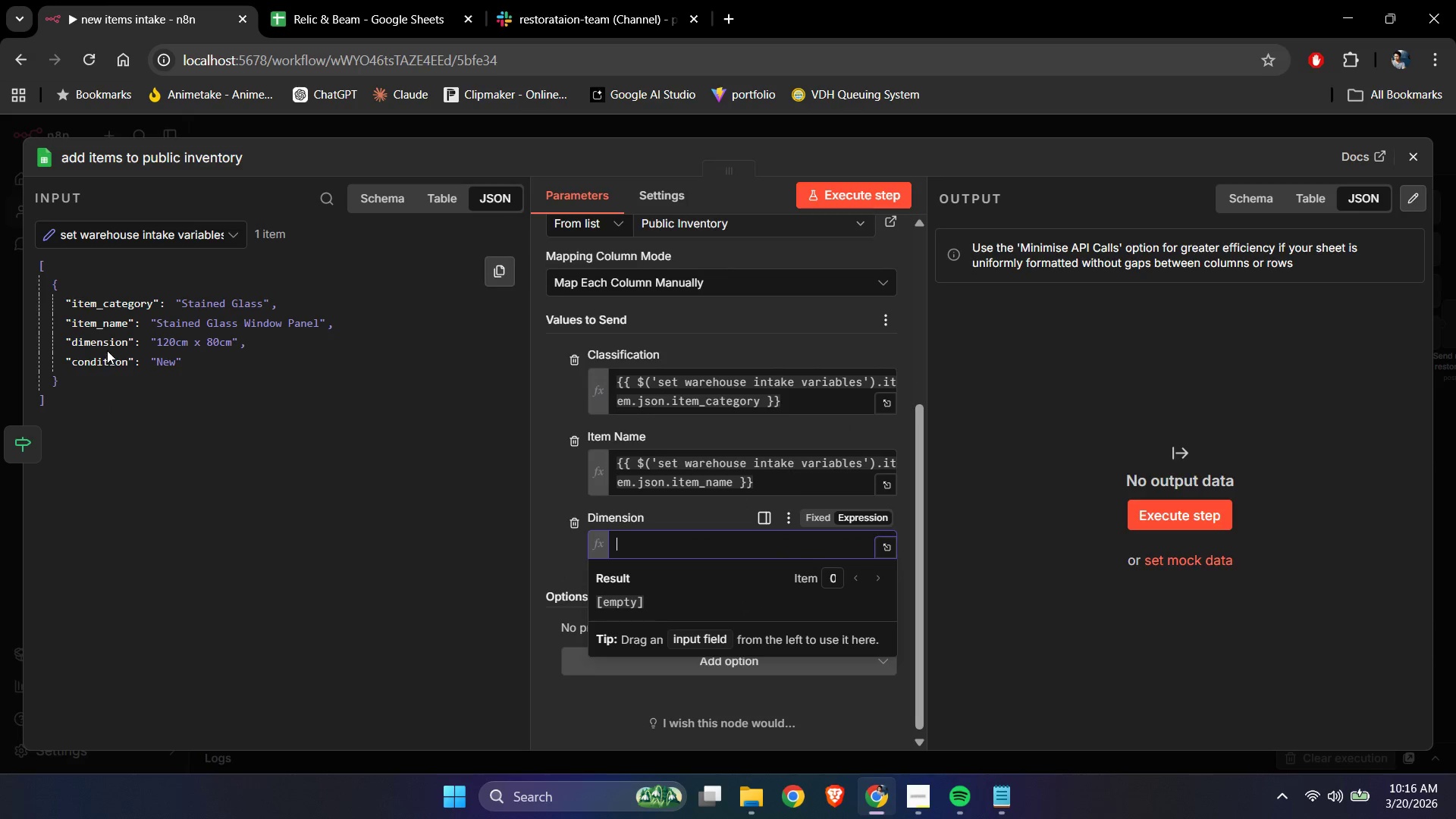 
left_click_drag(start_coordinate=[108, 347], to_coordinate=[654, 542])
 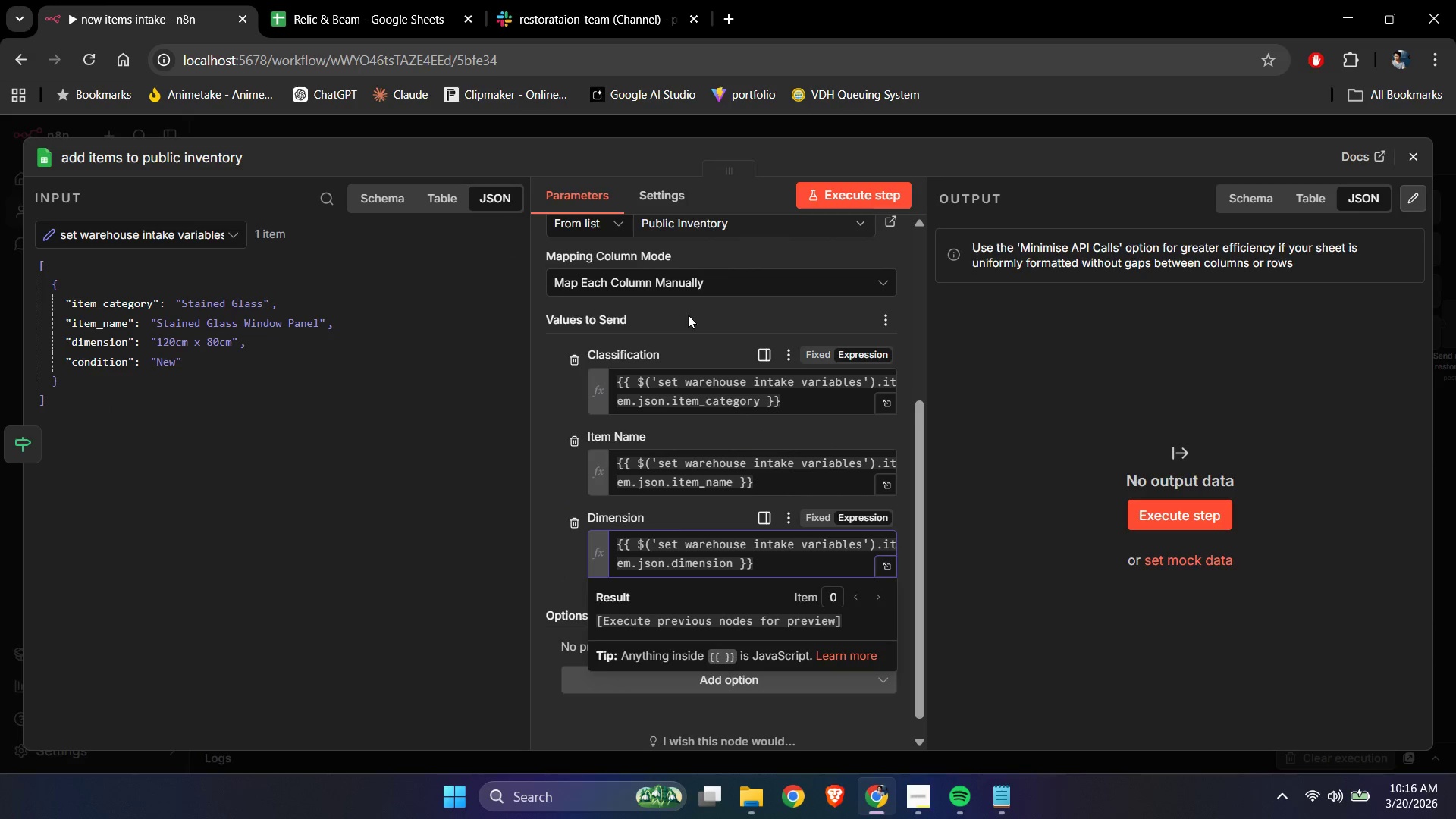 
left_click([690, 309])
 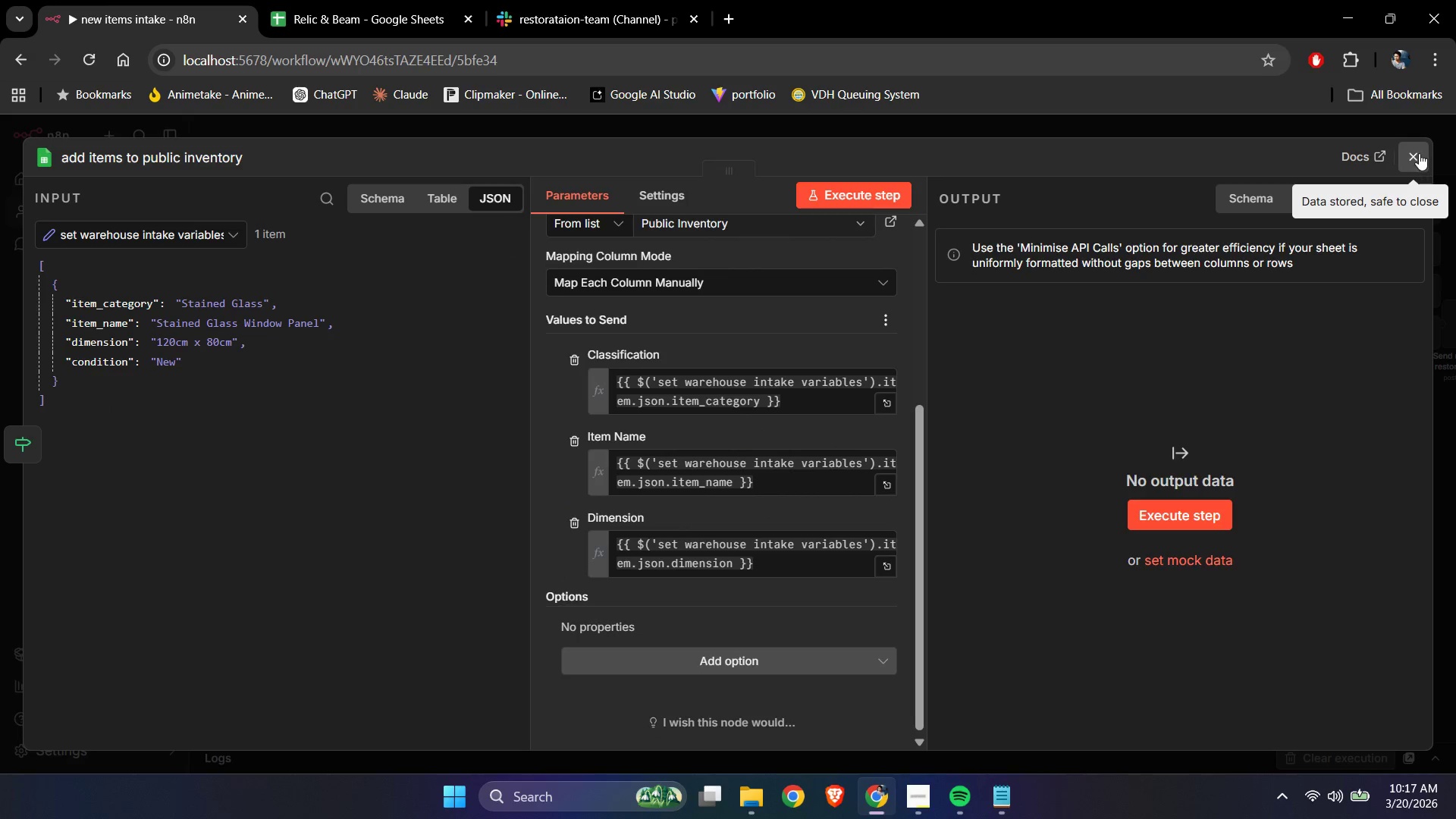 
left_click([1419, 153])
 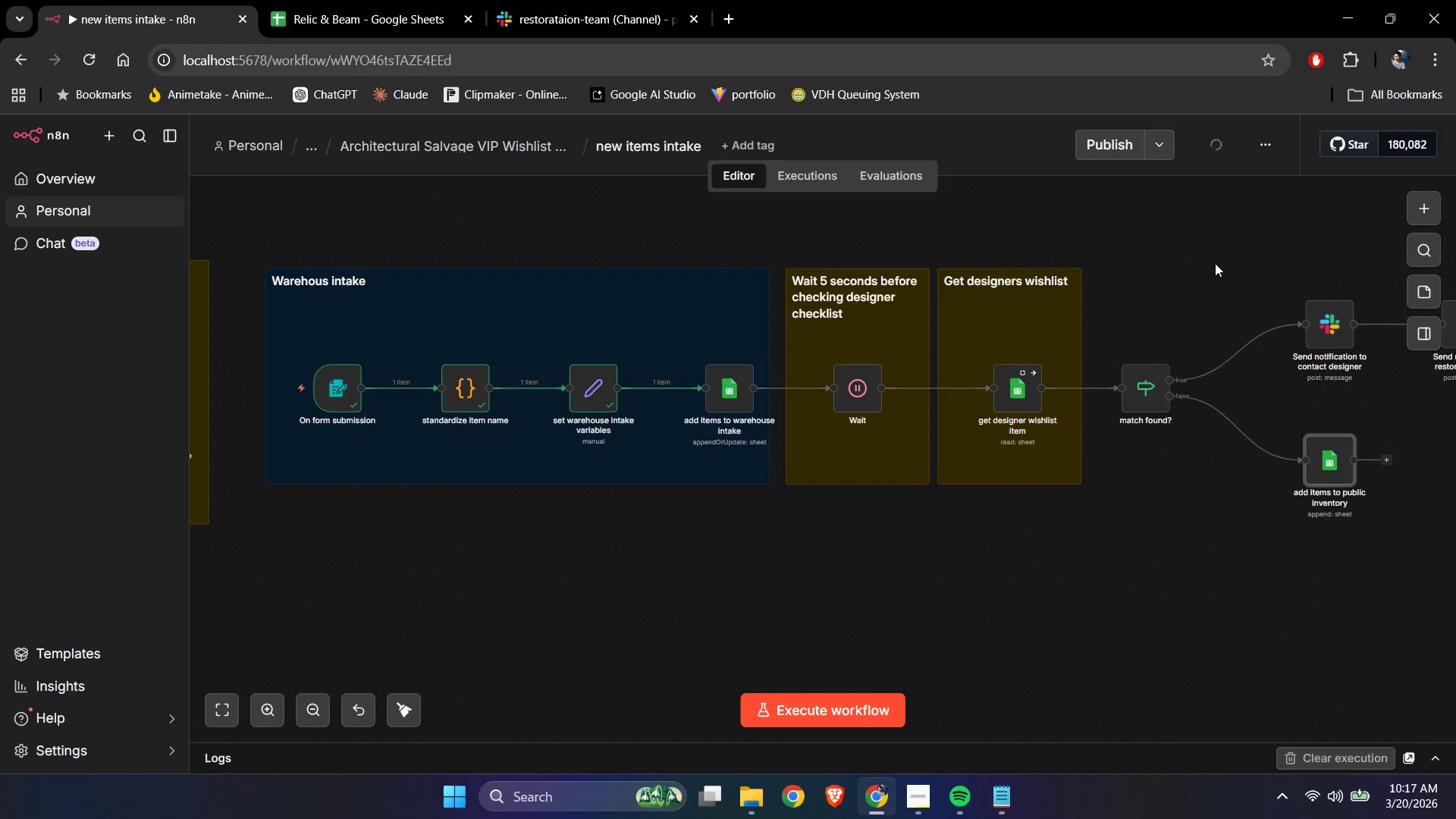 
left_click([1215, 262])
 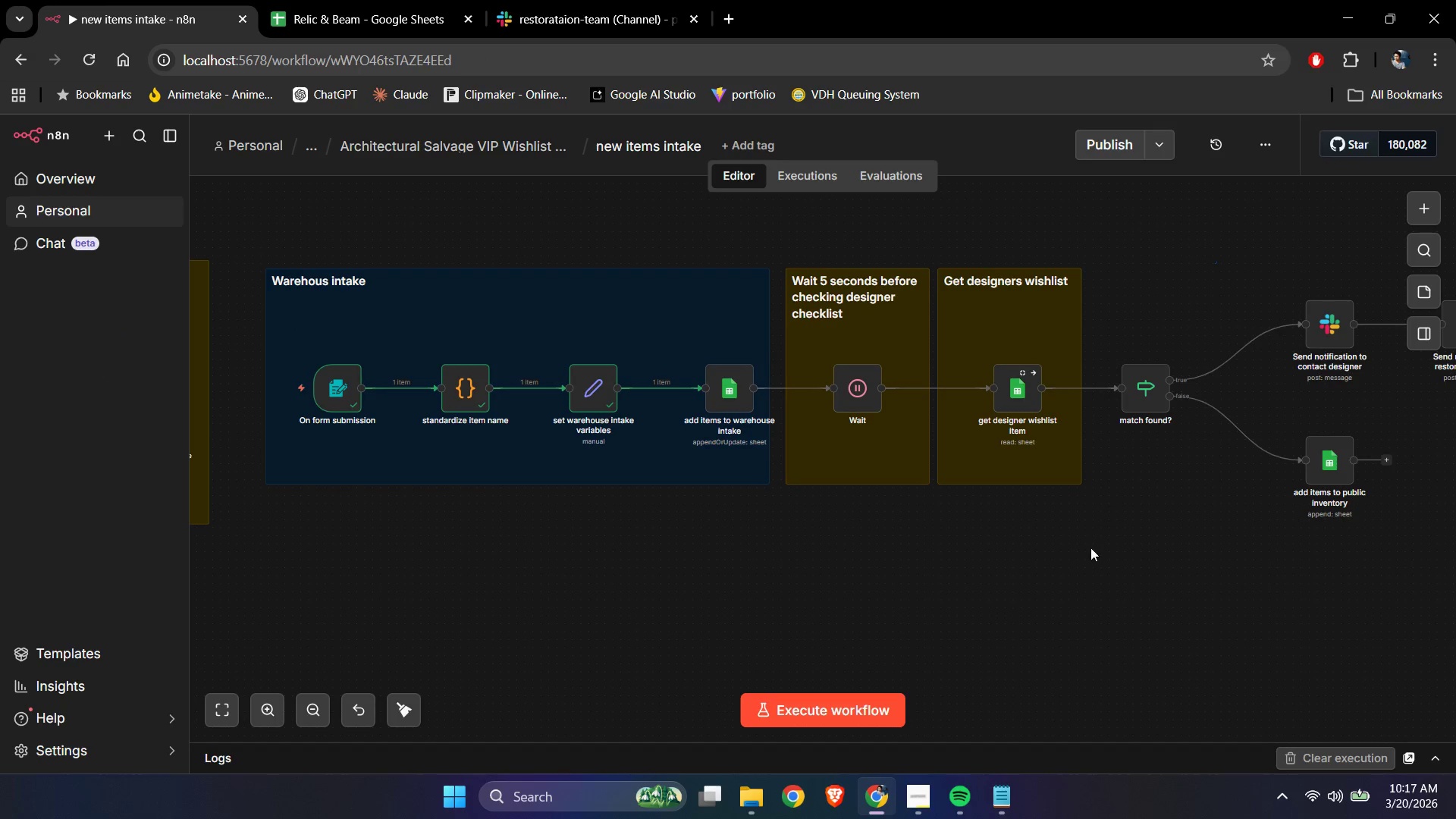 
left_click([1081, 592])
 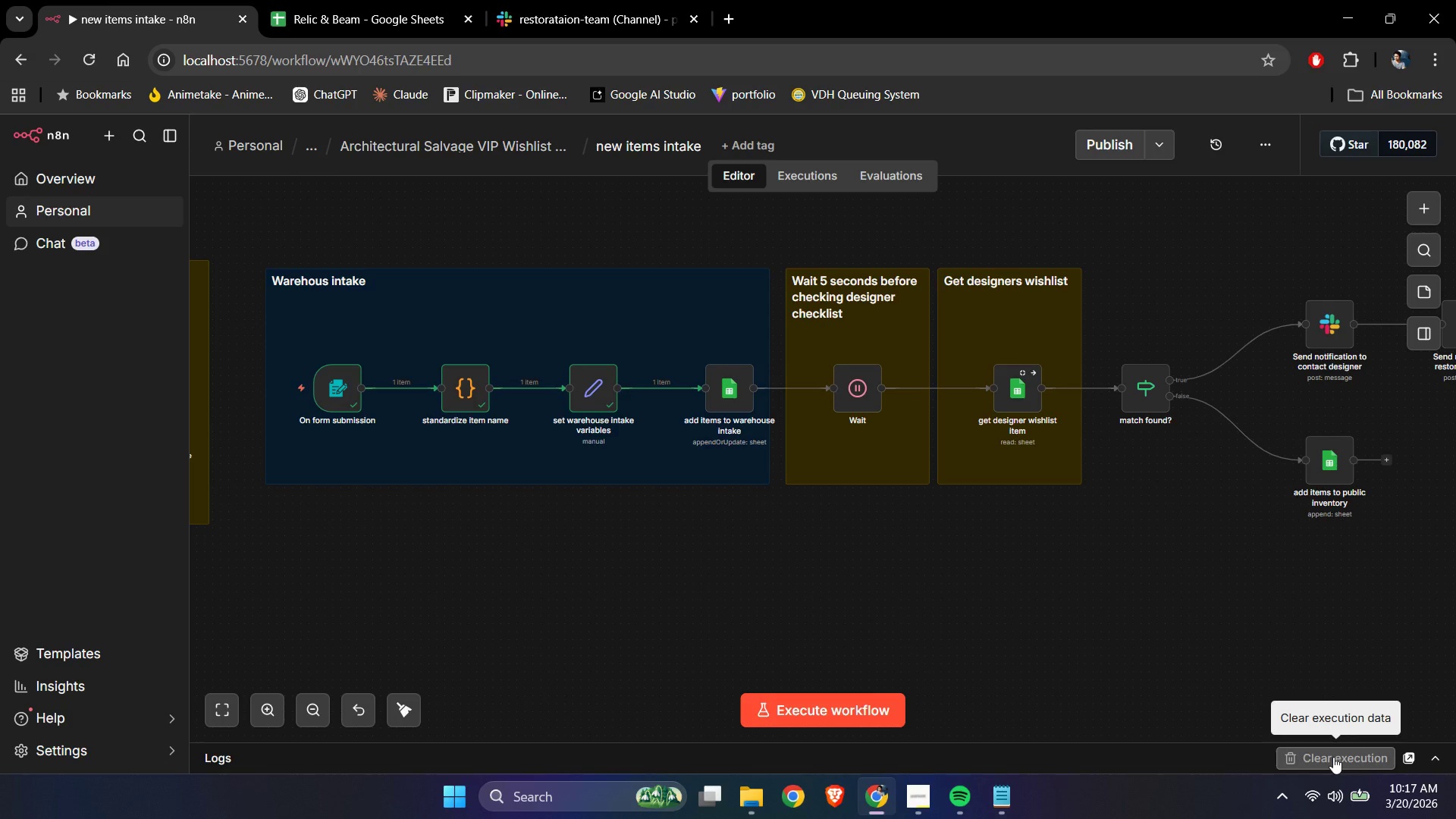 
double_click([1110, 647])
 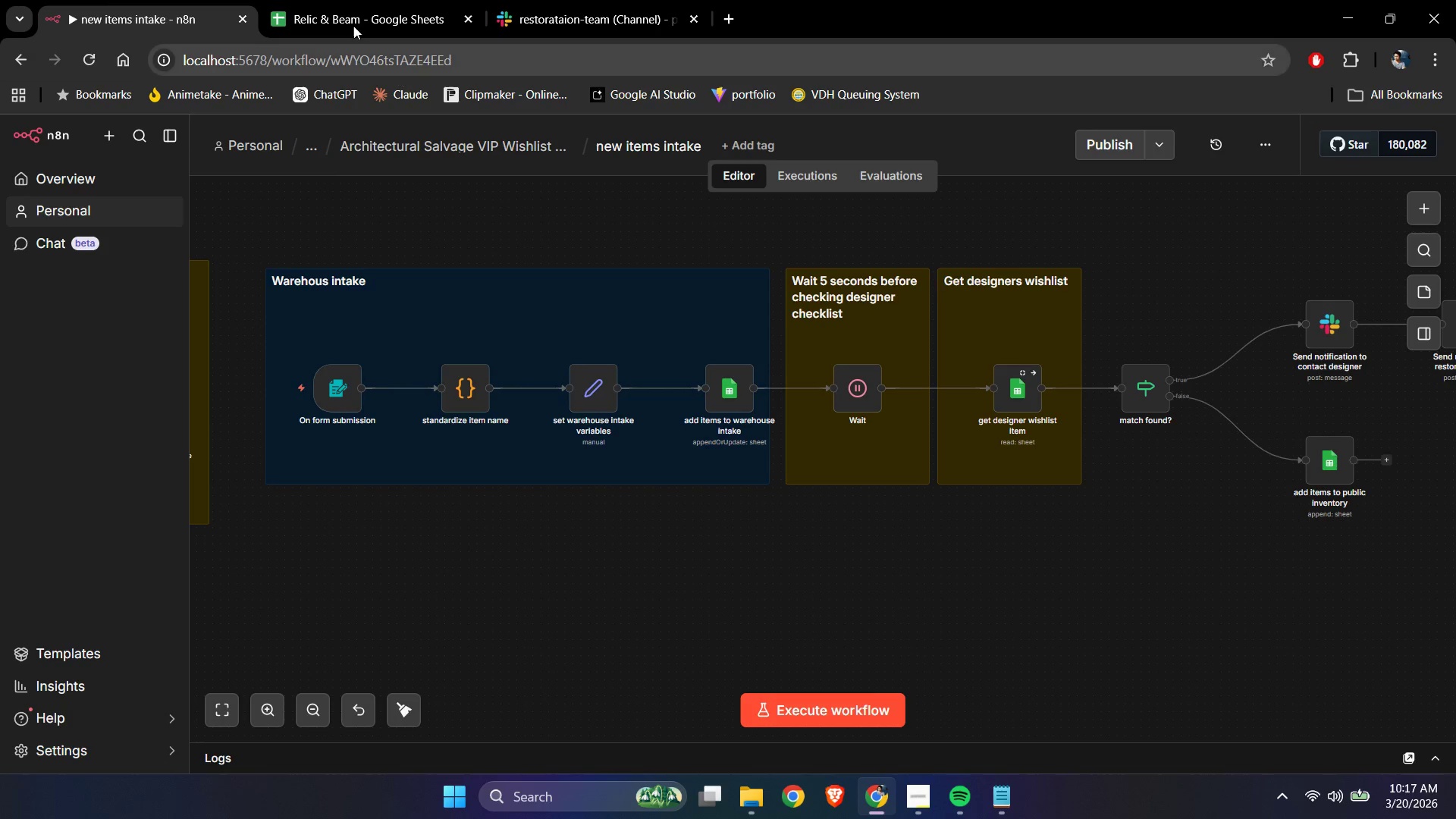 
left_click([346, 9])
 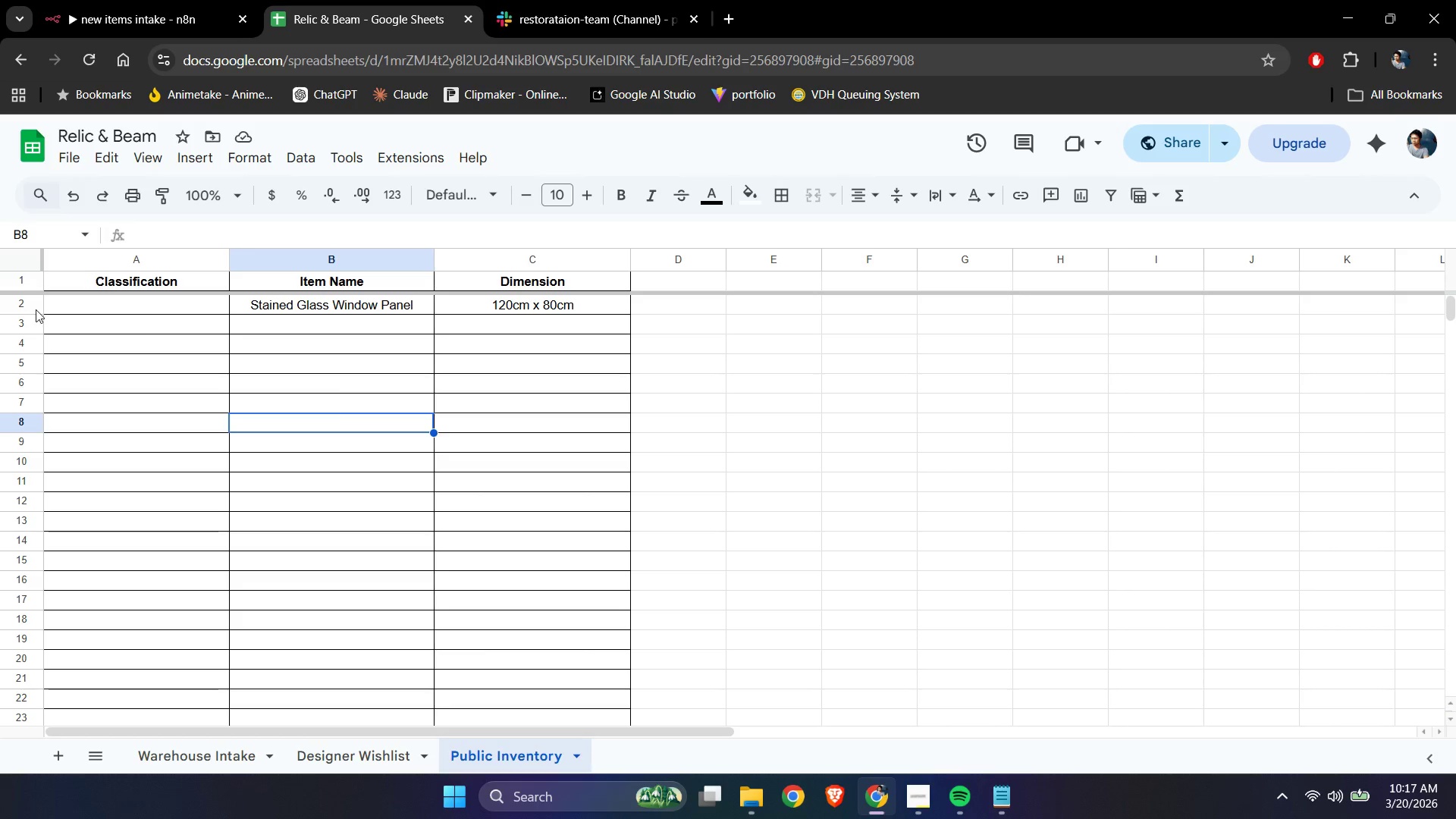 
left_click([20, 306])
 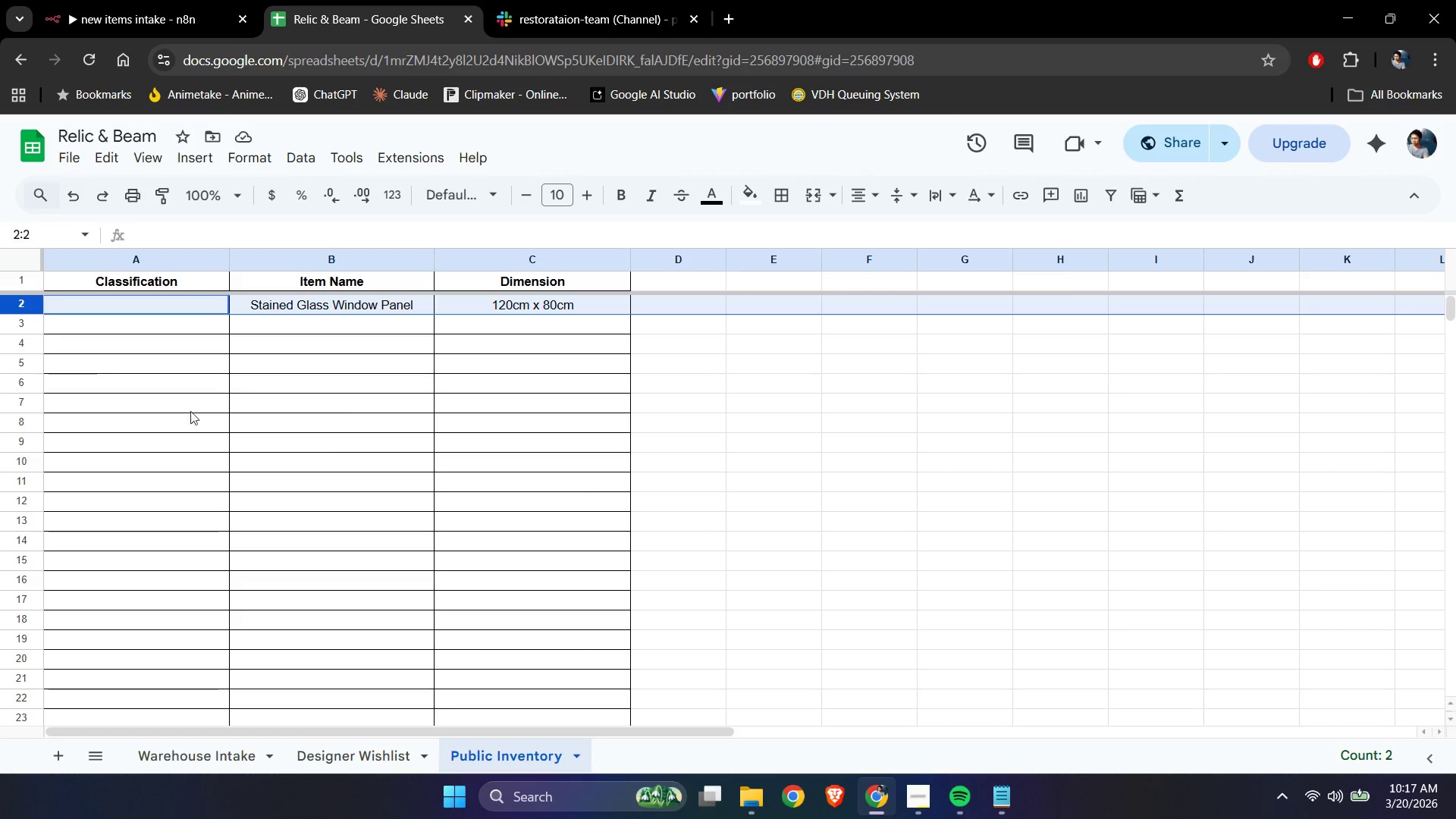 
key(Backspace)
 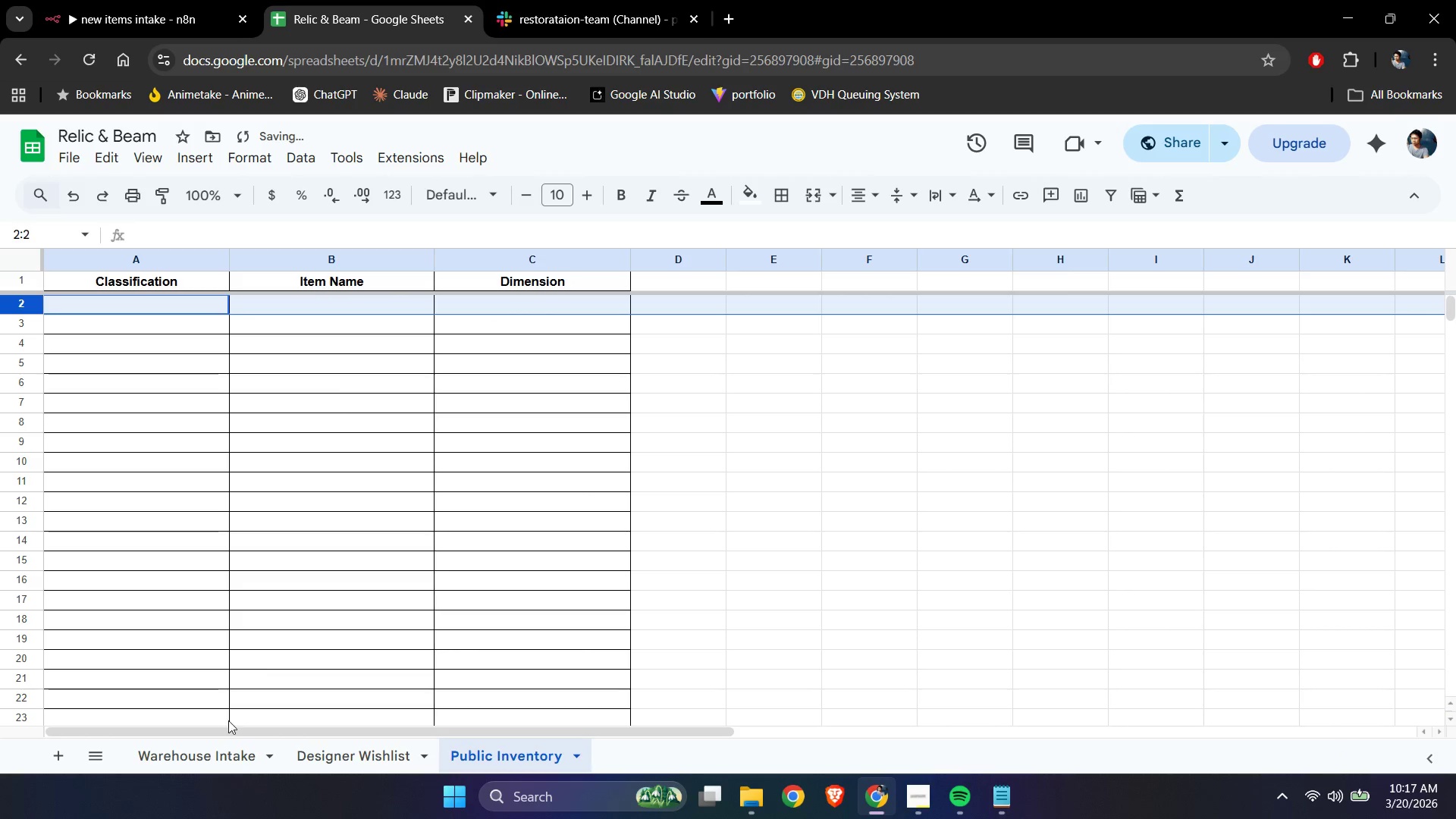 
left_click([215, 750])
 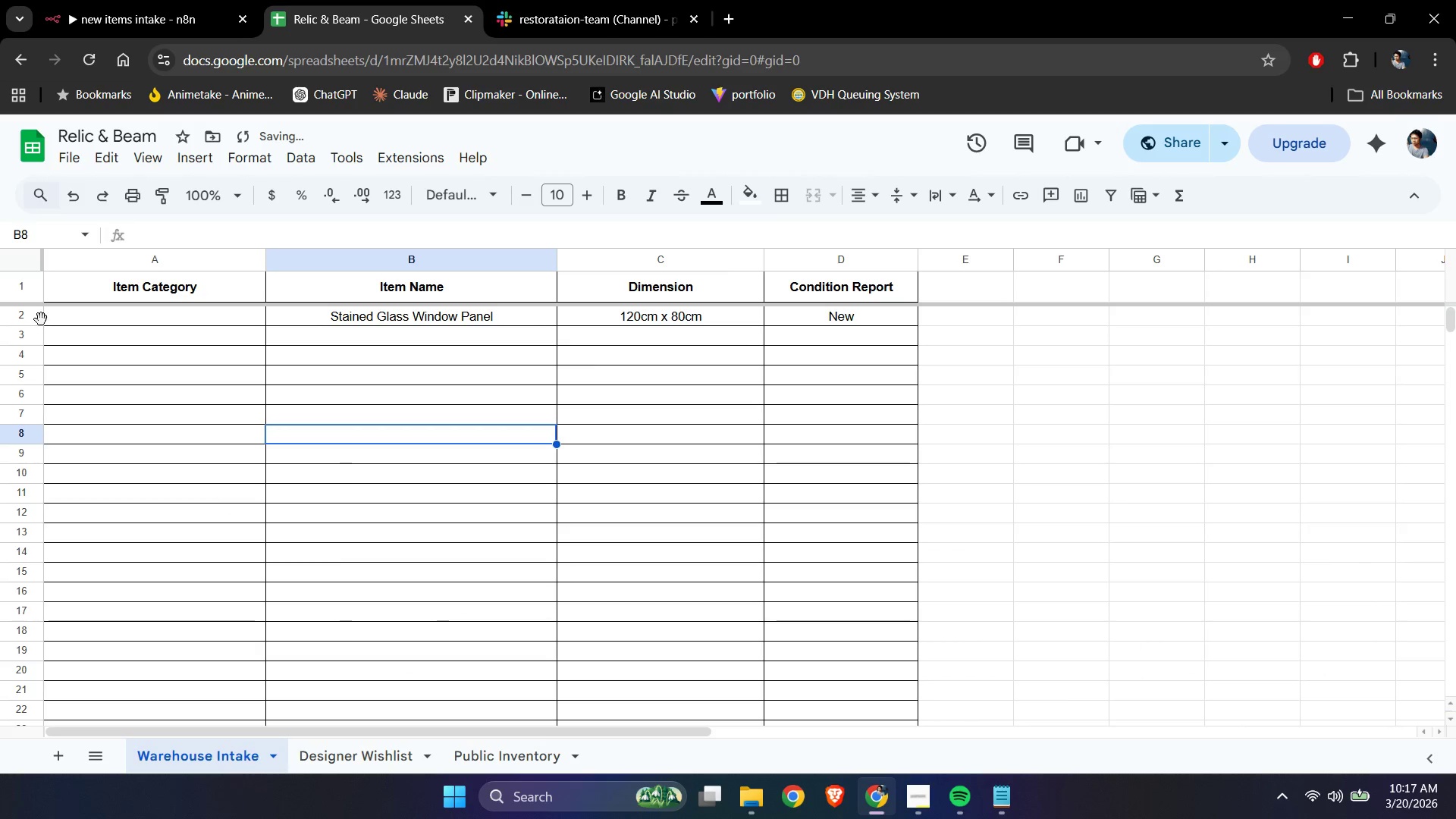 
left_click([27, 317])
 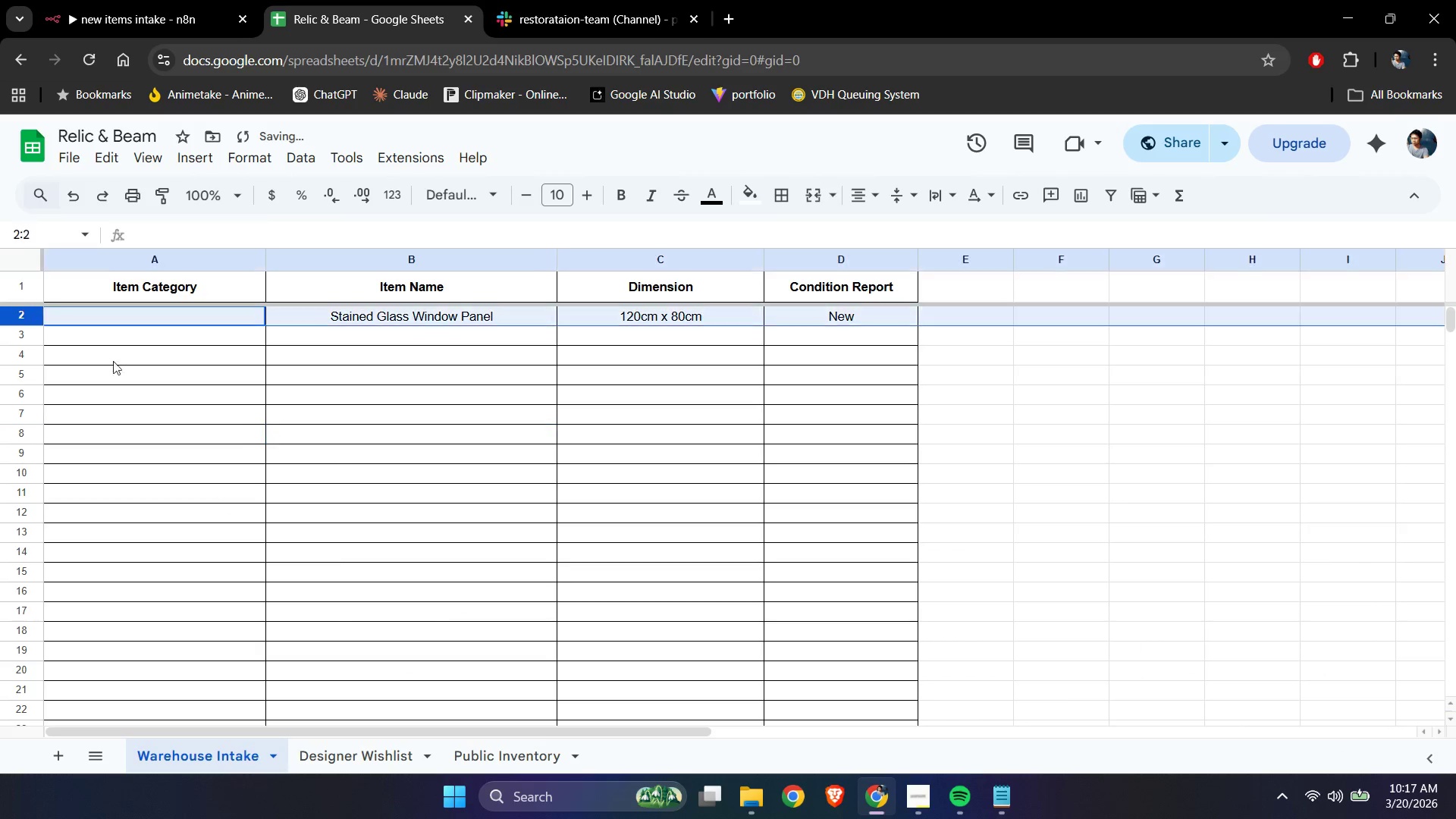 
key(Backspace)
 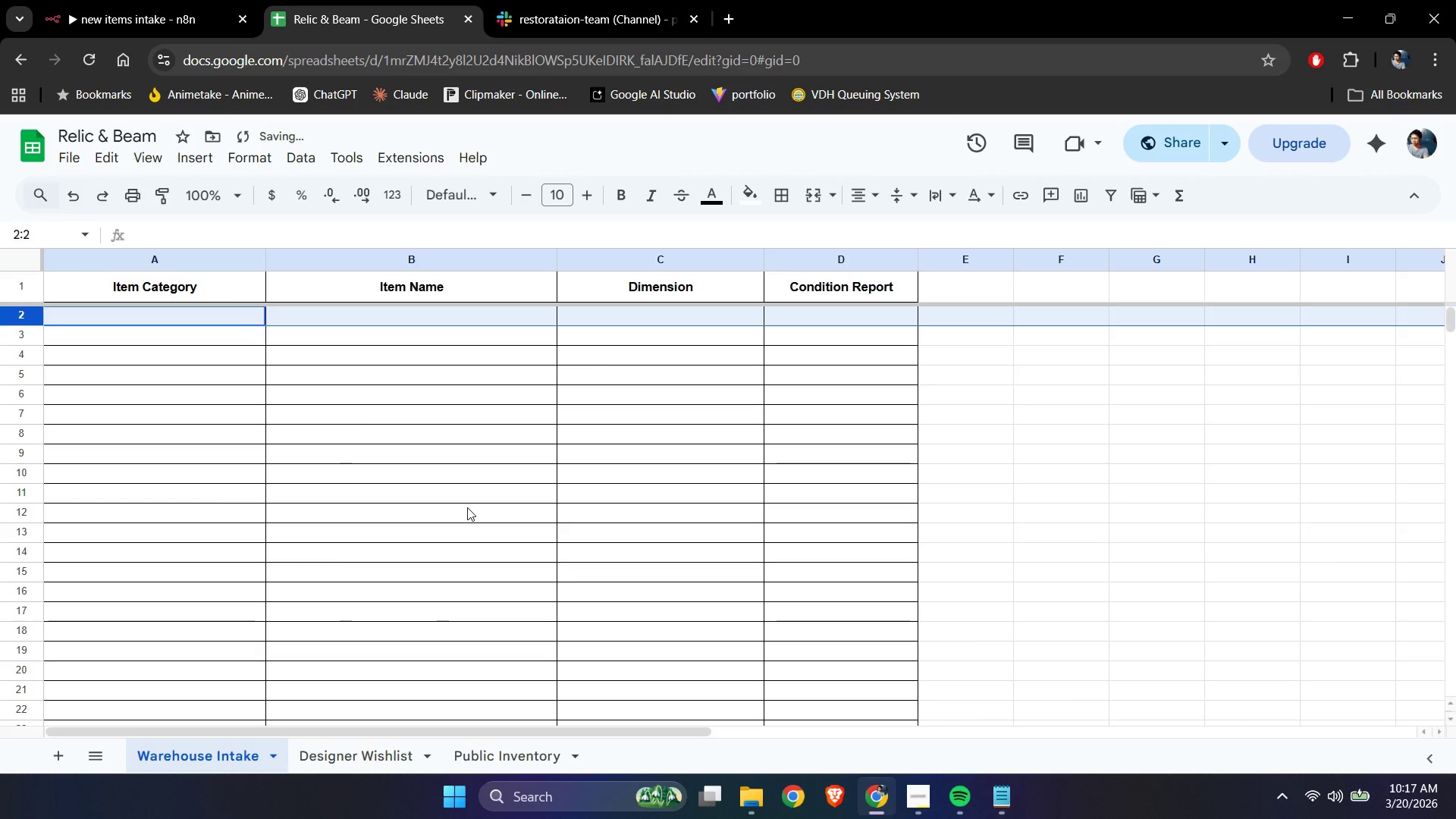 
left_click([467, 507])
 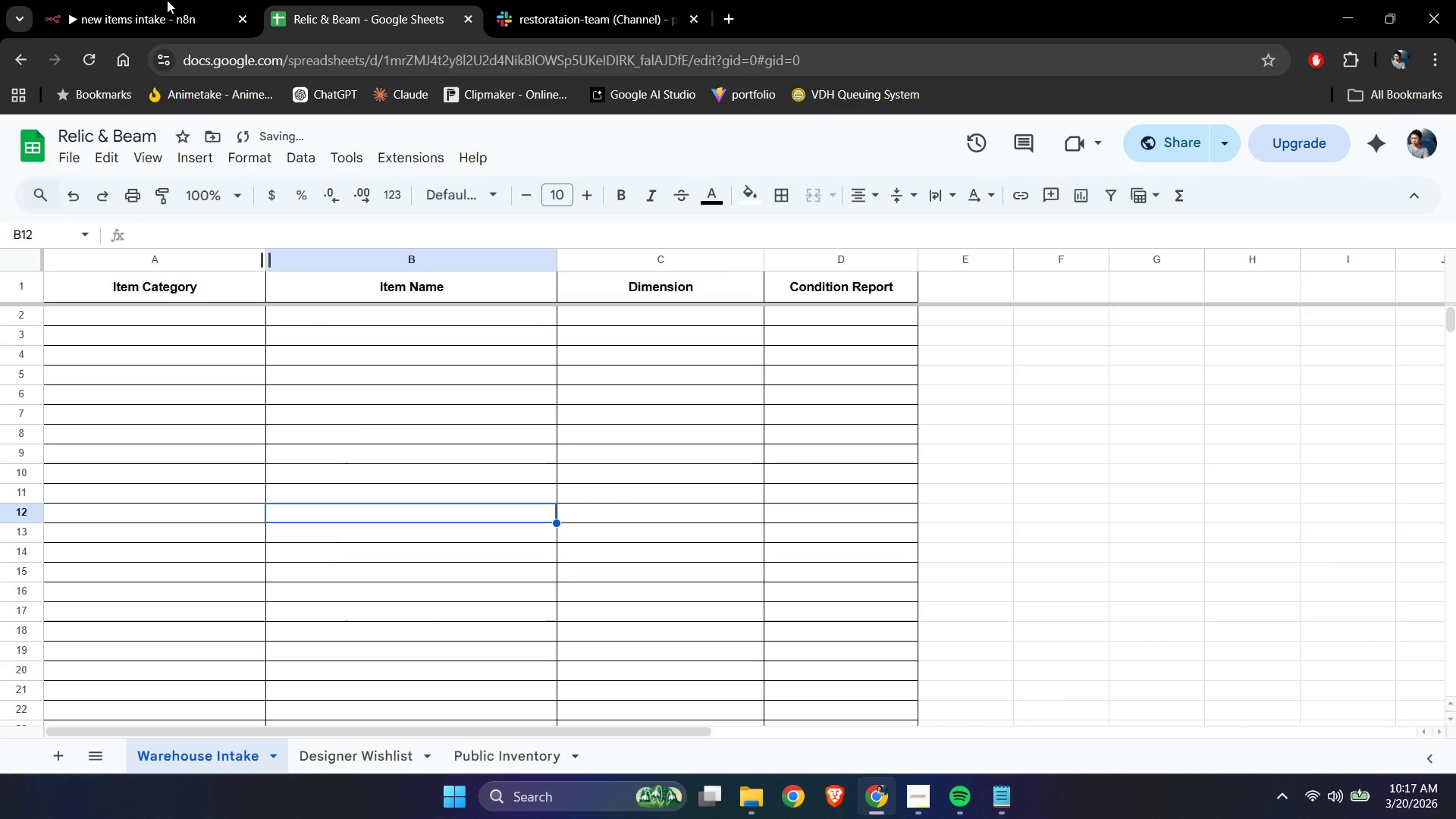 
left_click([143, 0])
 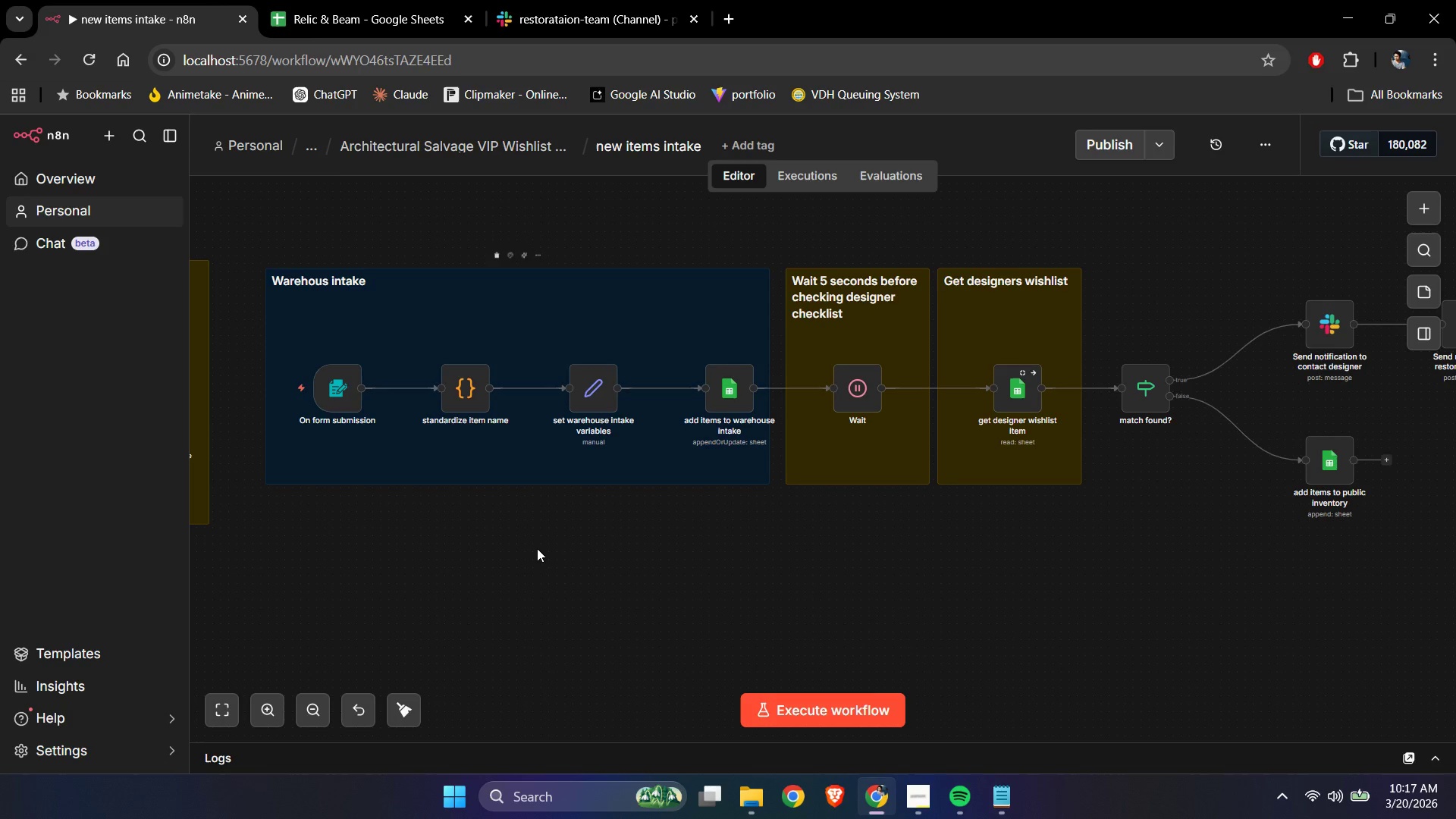 
left_click([526, 581])
 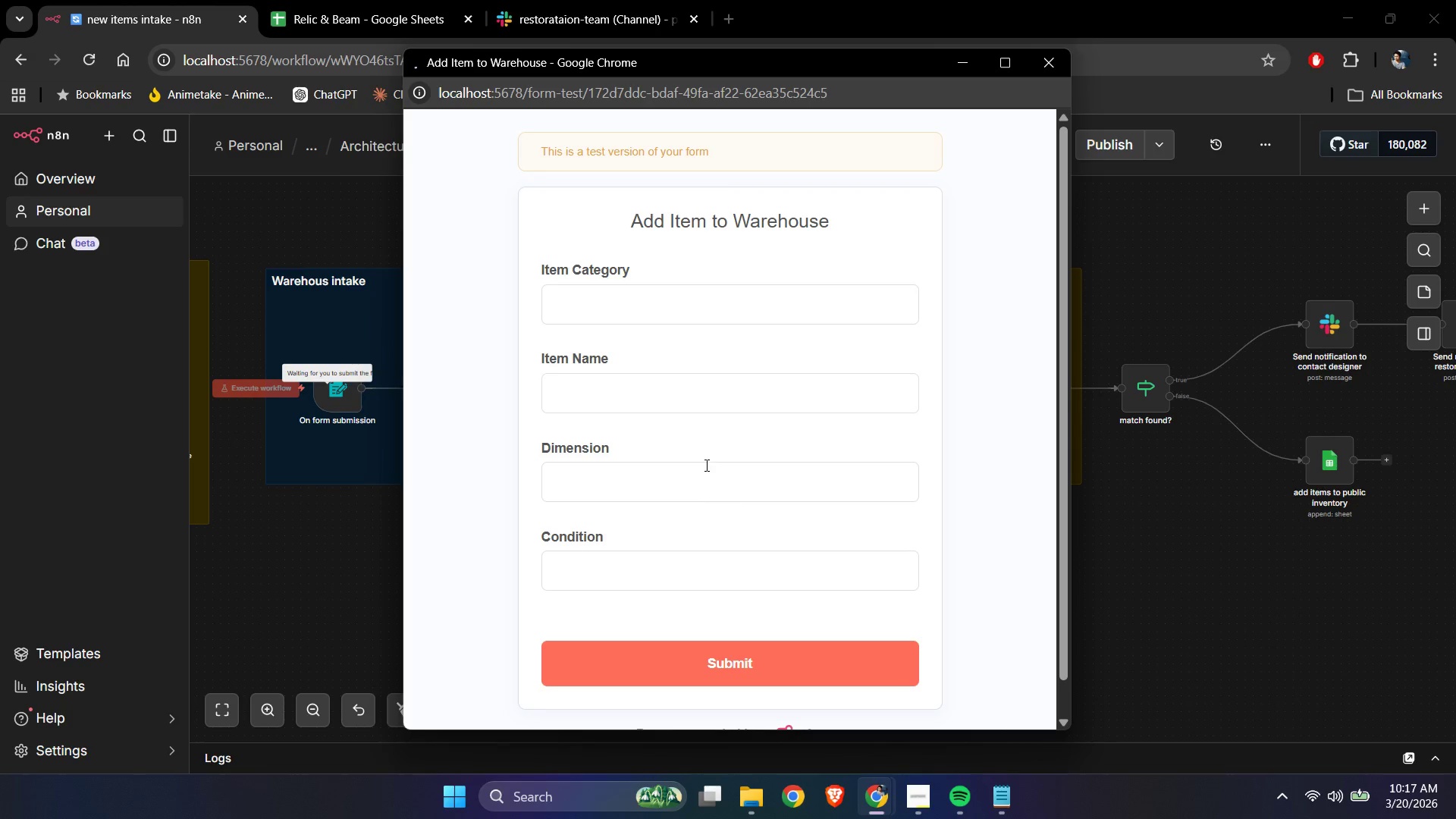 
left_click([637, 303])
 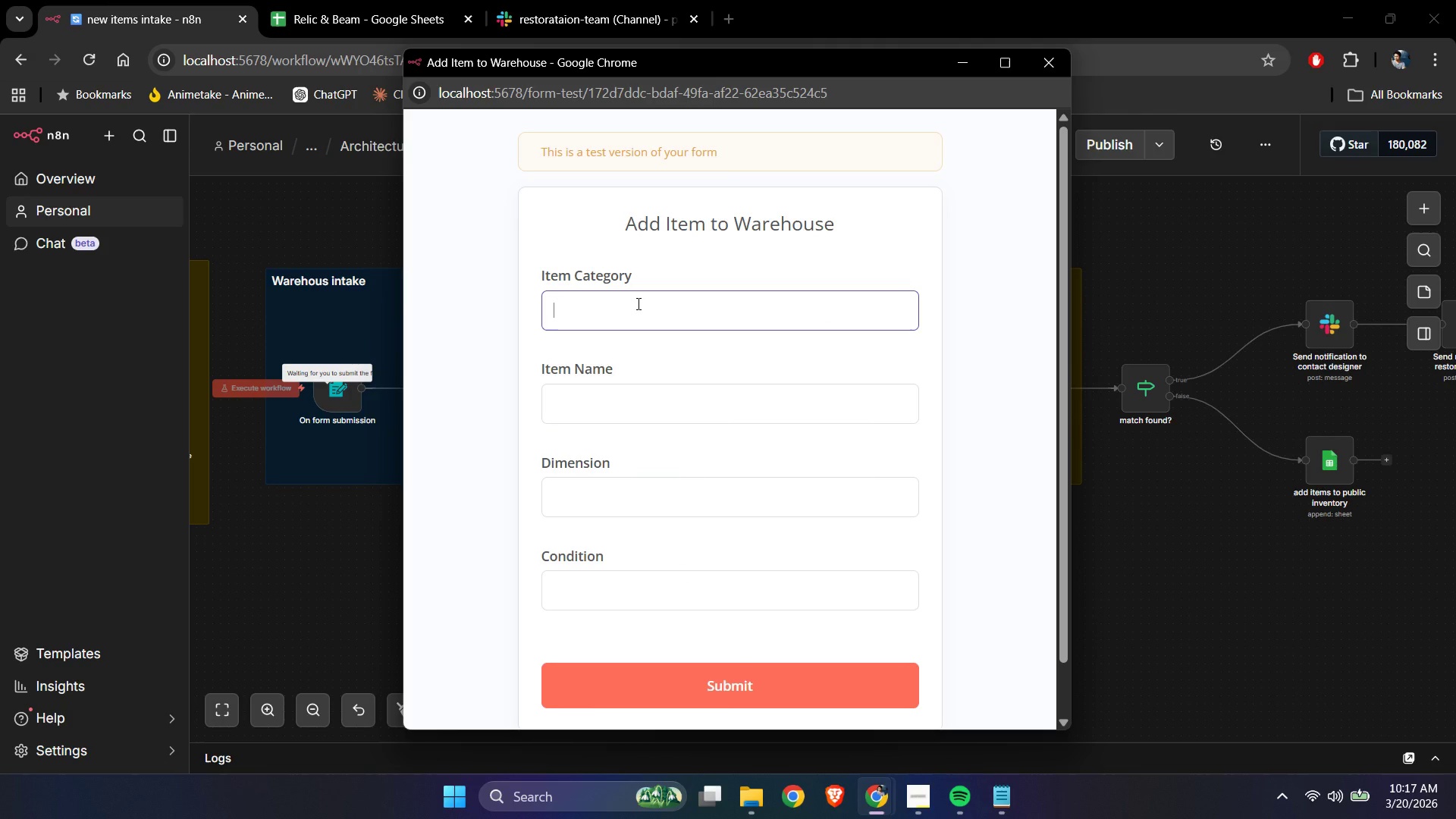 
type(Stained Glk)
key(Backspace)
type(ass)
 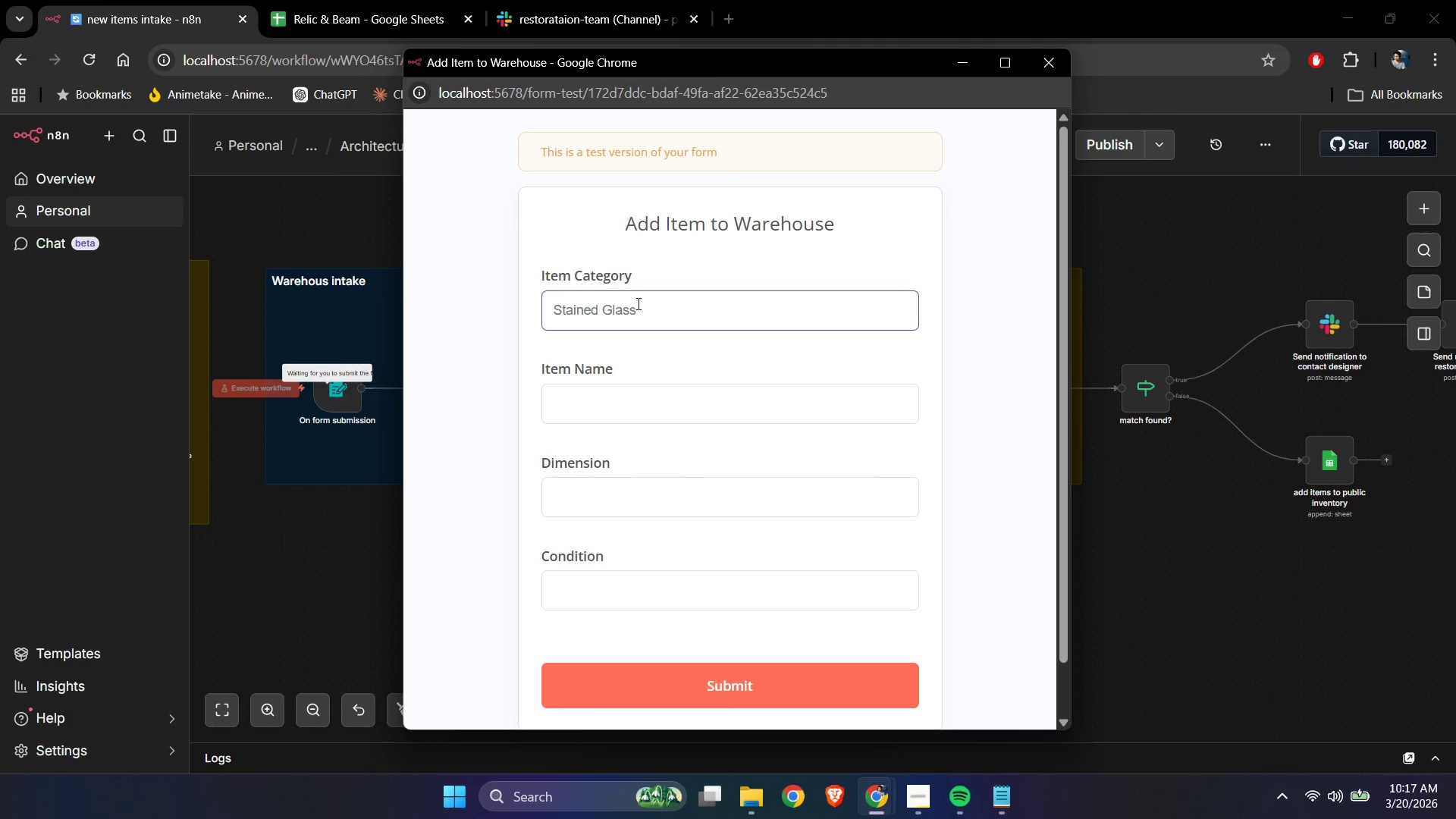 
key(Control+A)
 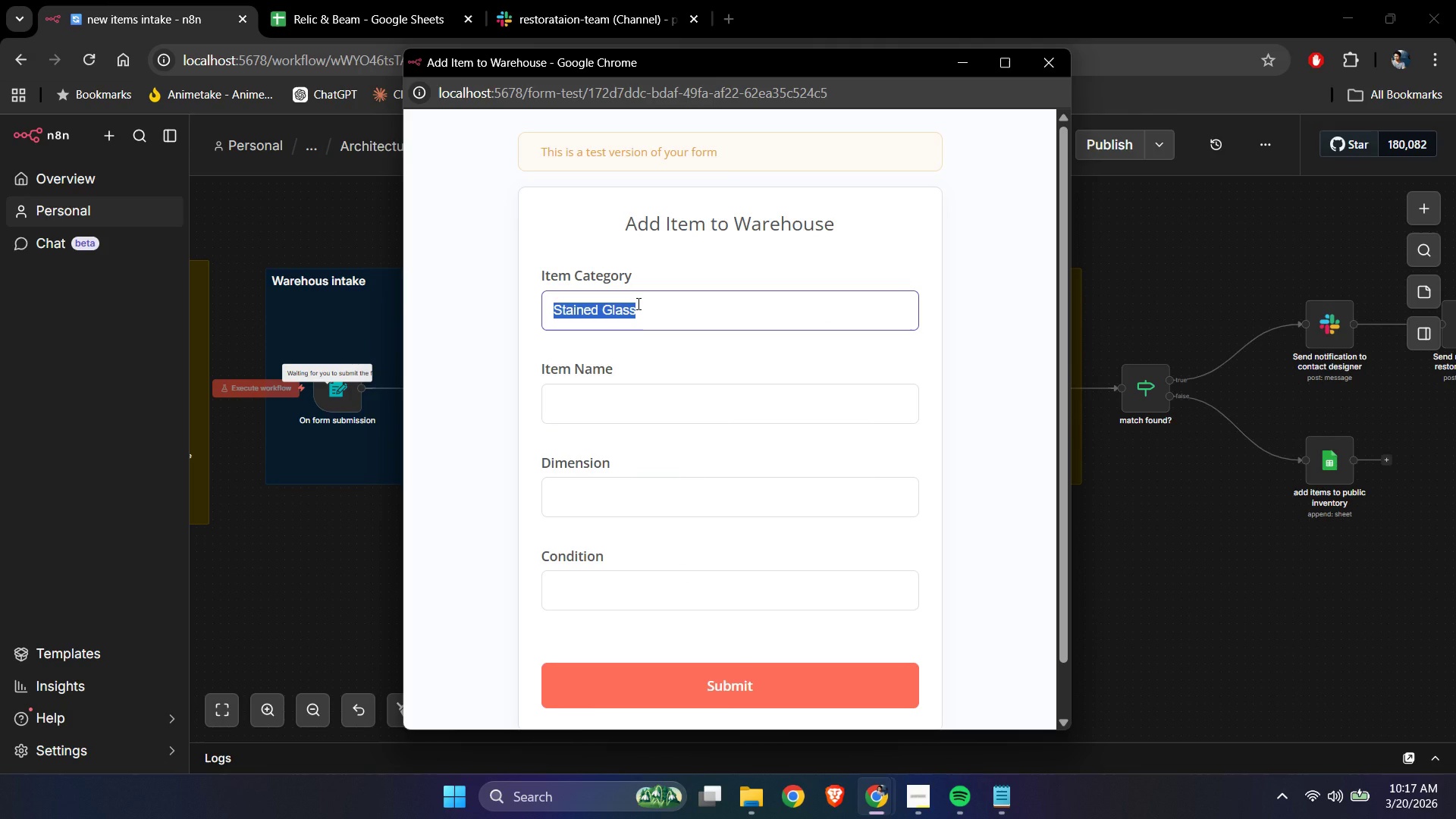 
key(Control+C)
 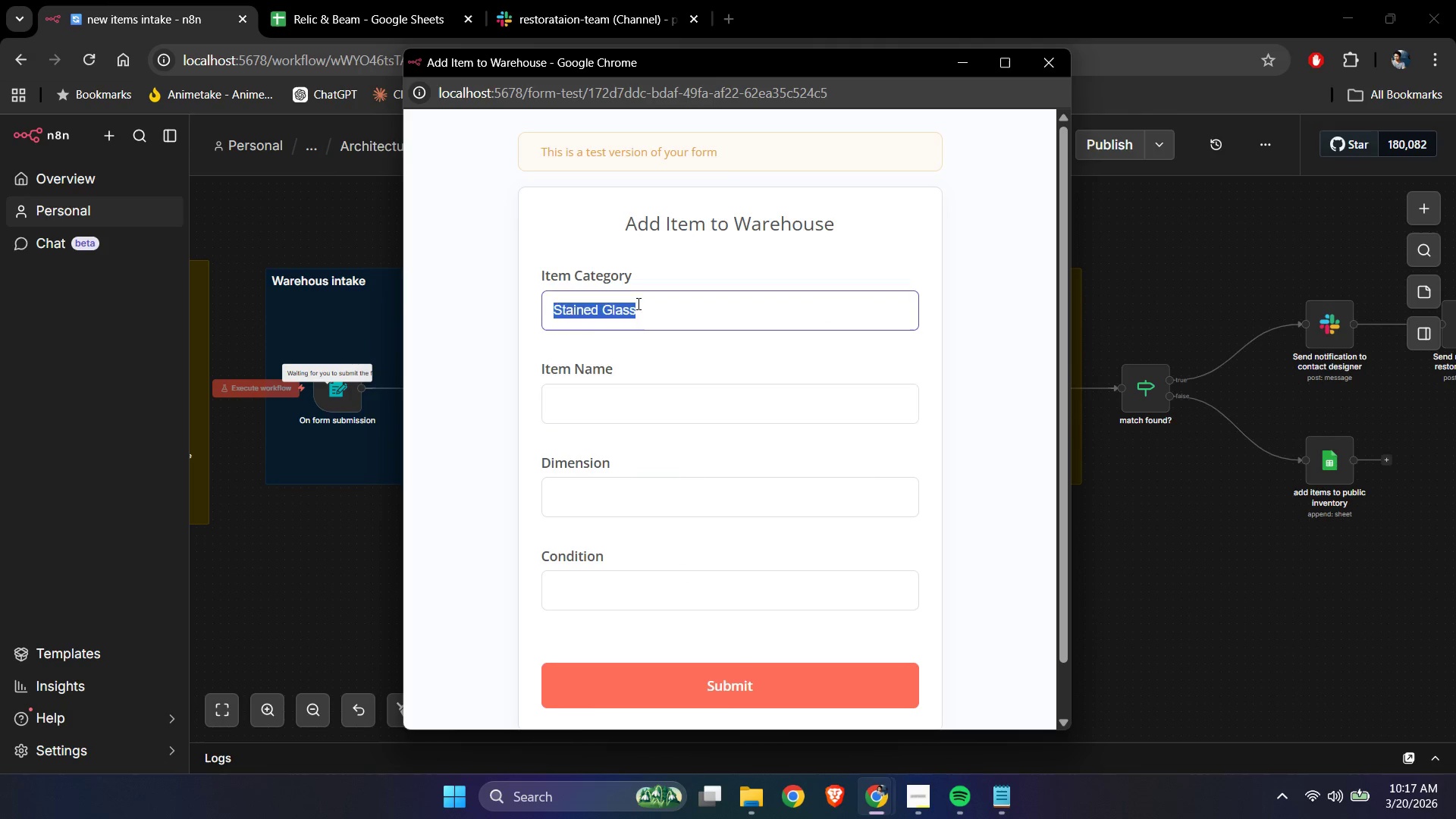 
key(Tab)
 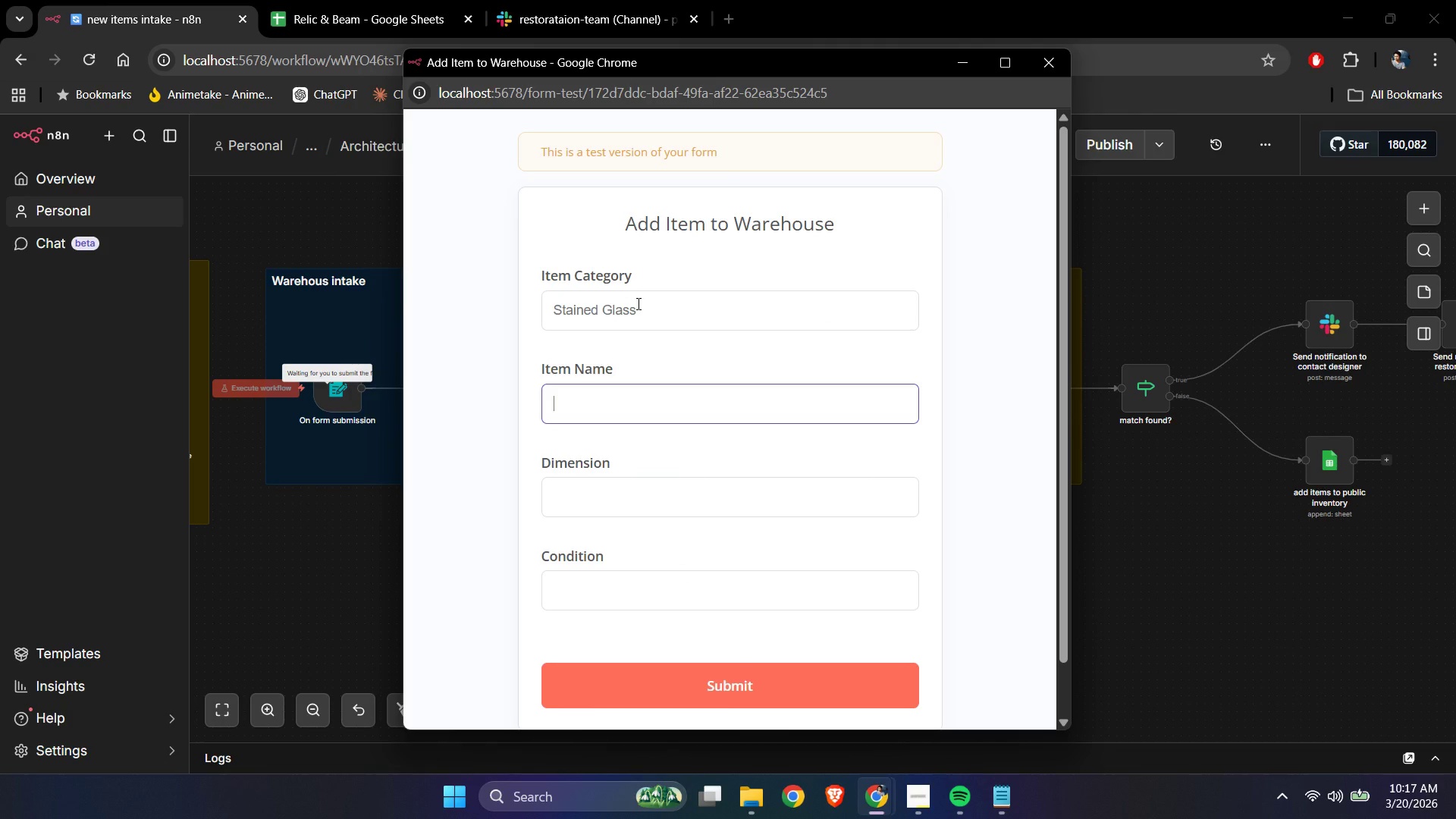 
key(Control+ControlLeft)
 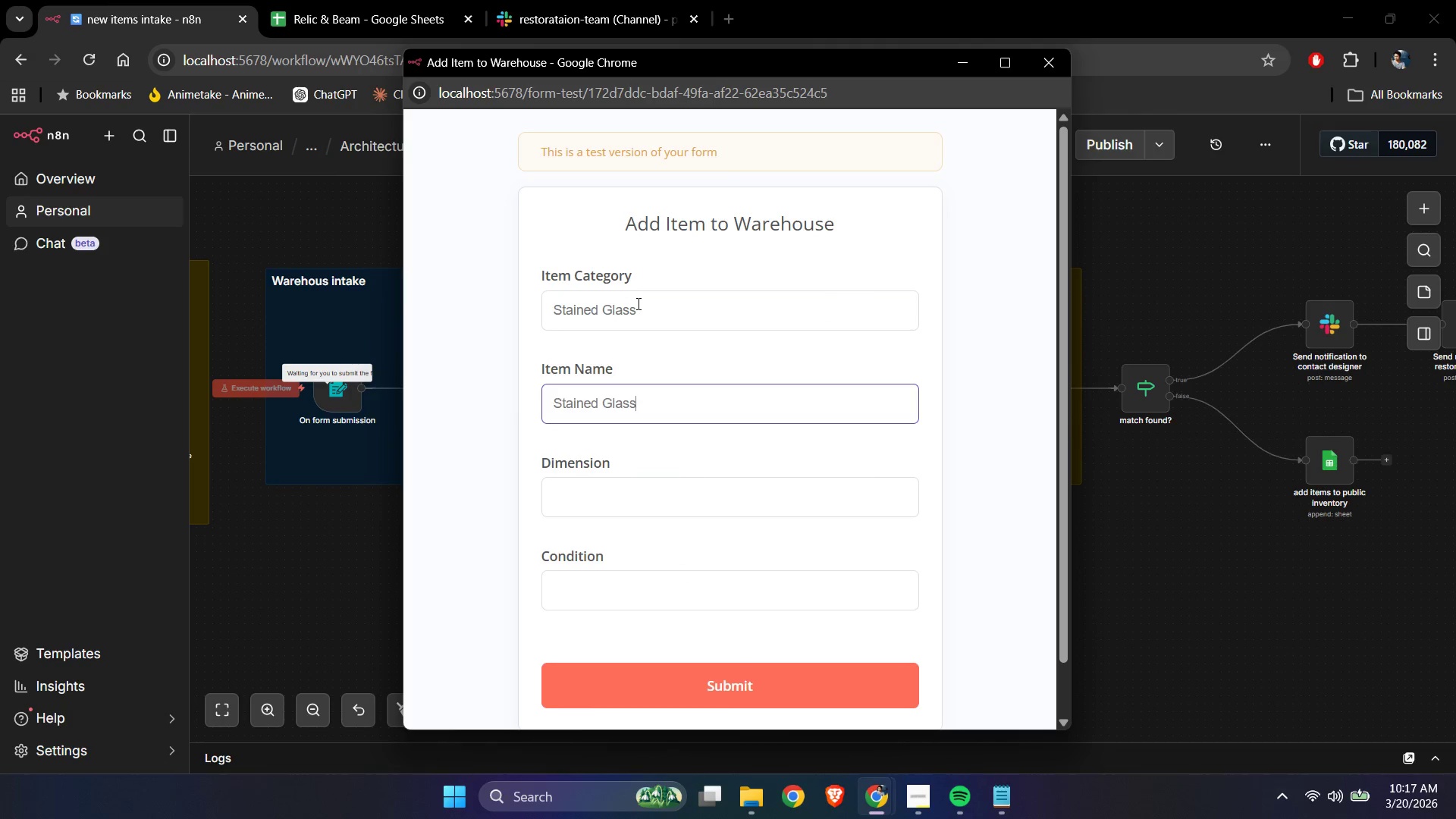 
key(Control+V)
 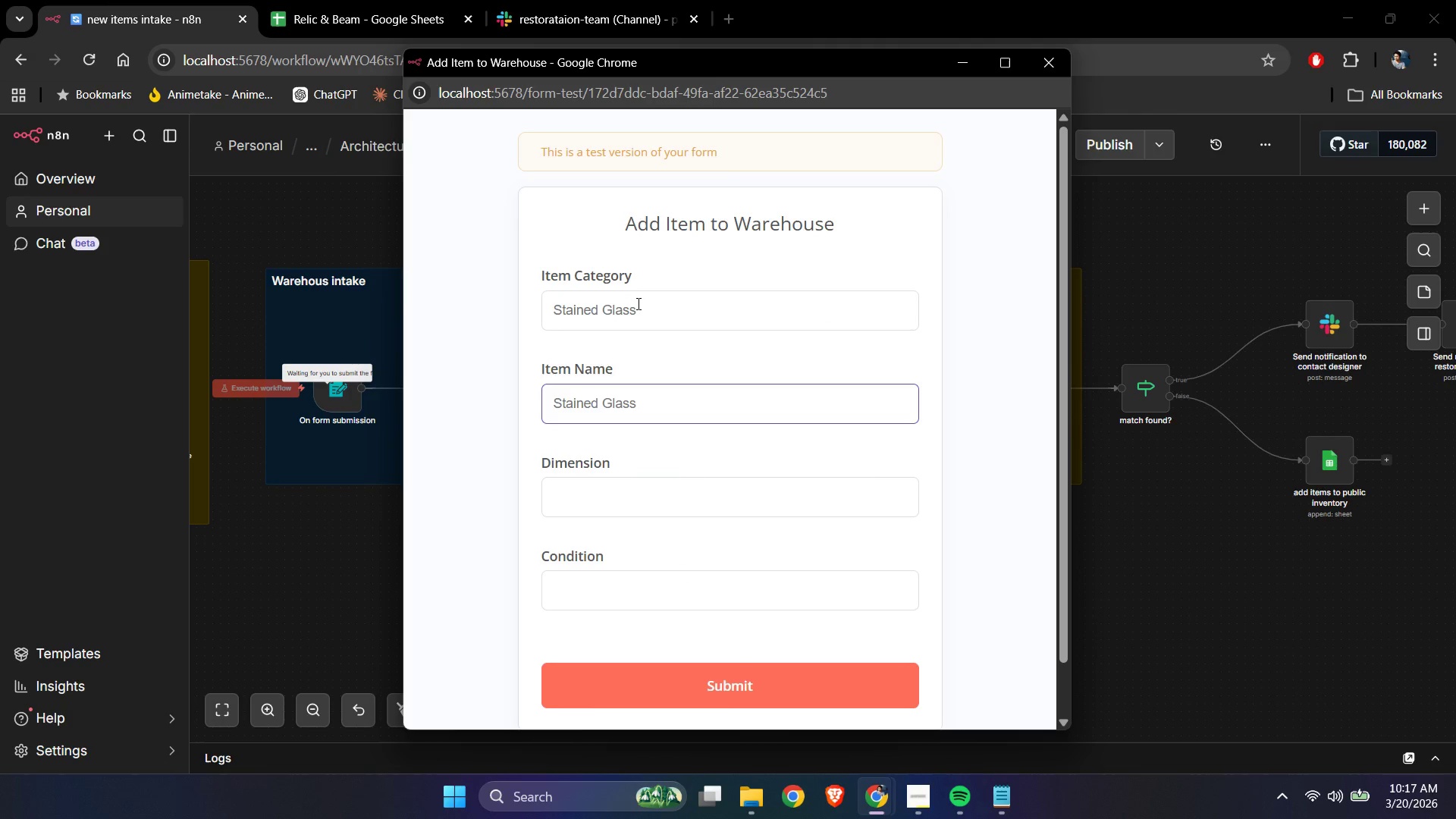 
key(Space)
 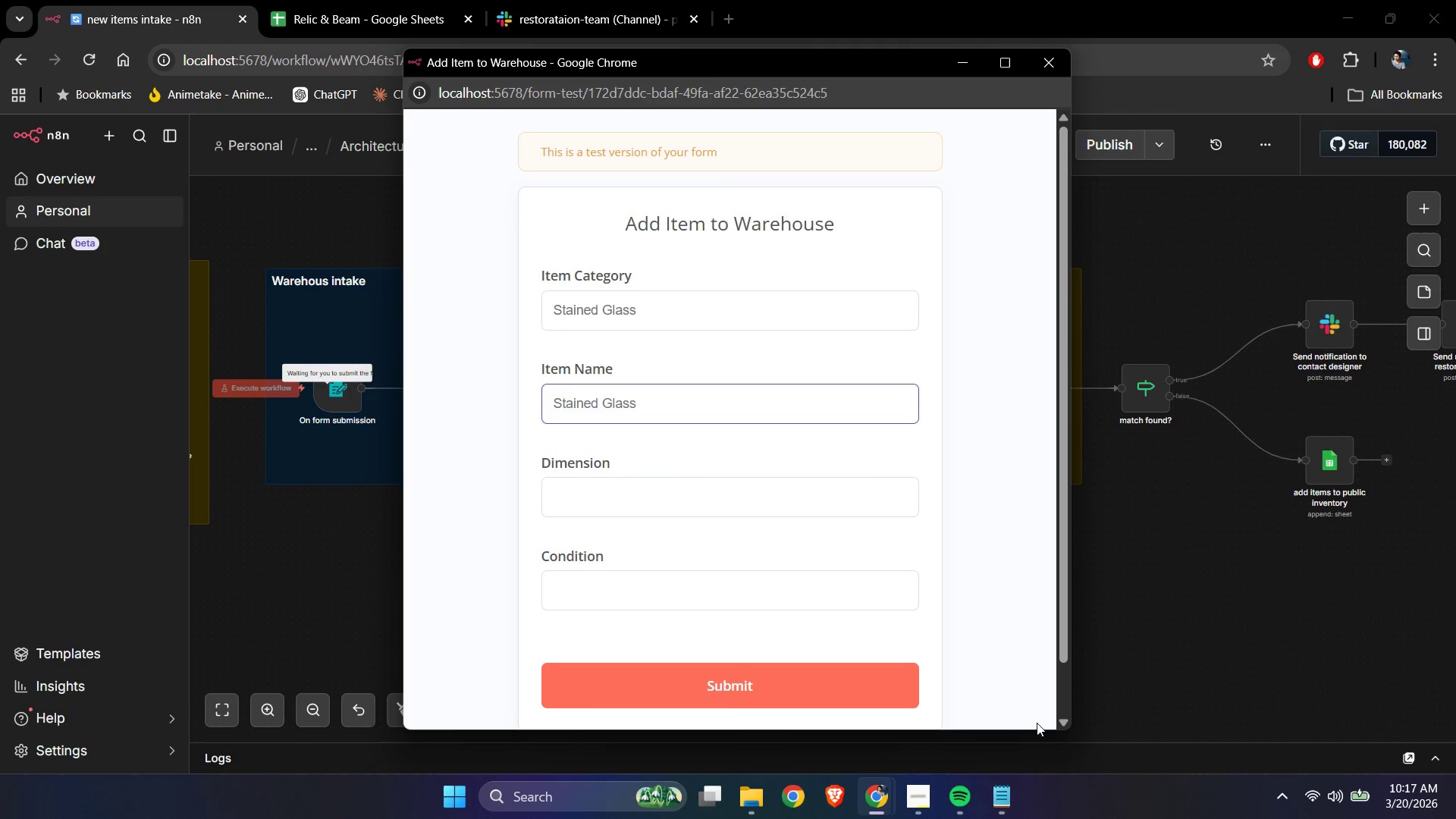 
left_click([1007, 798])
 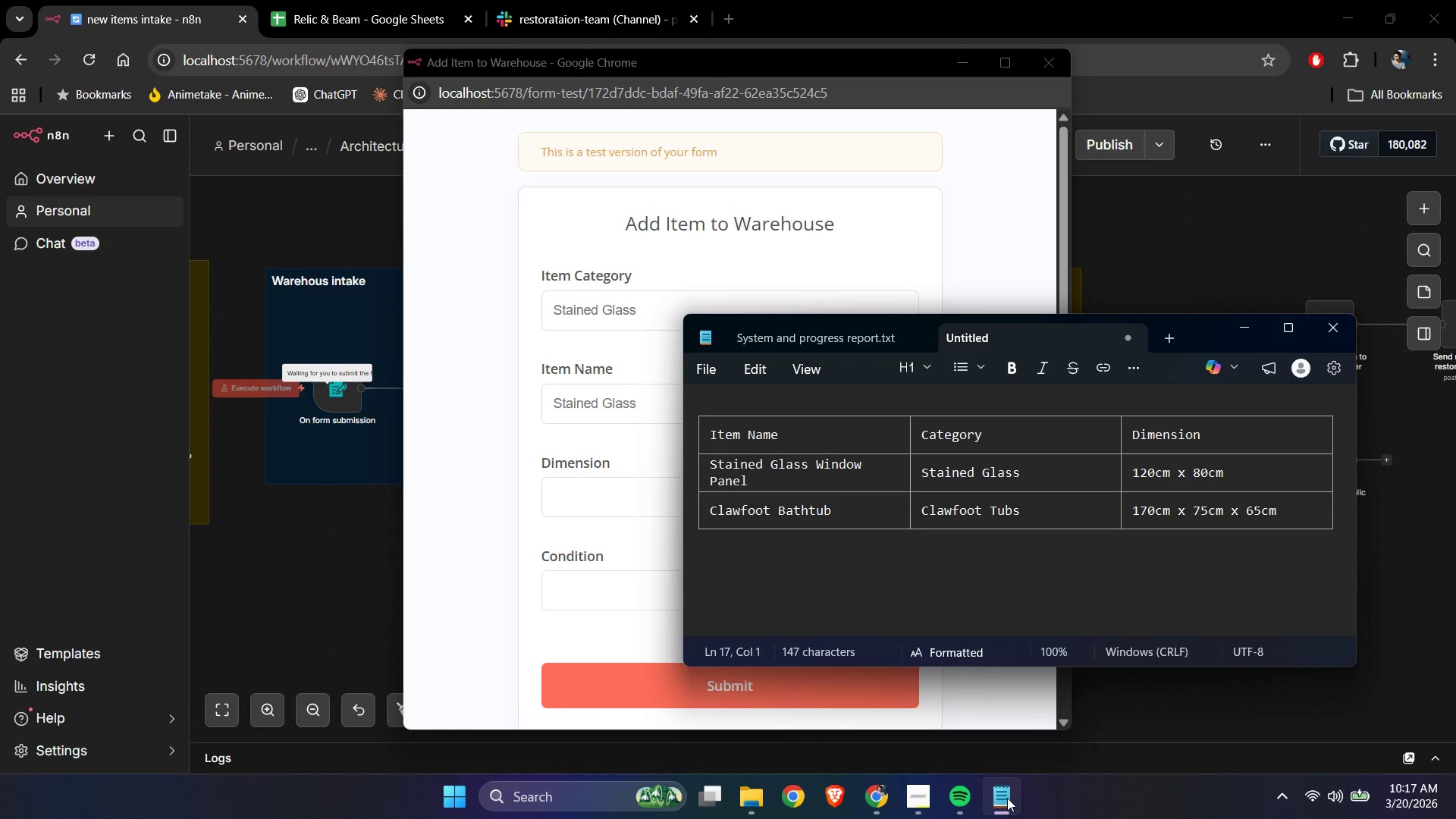 
left_click([1007, 798])
 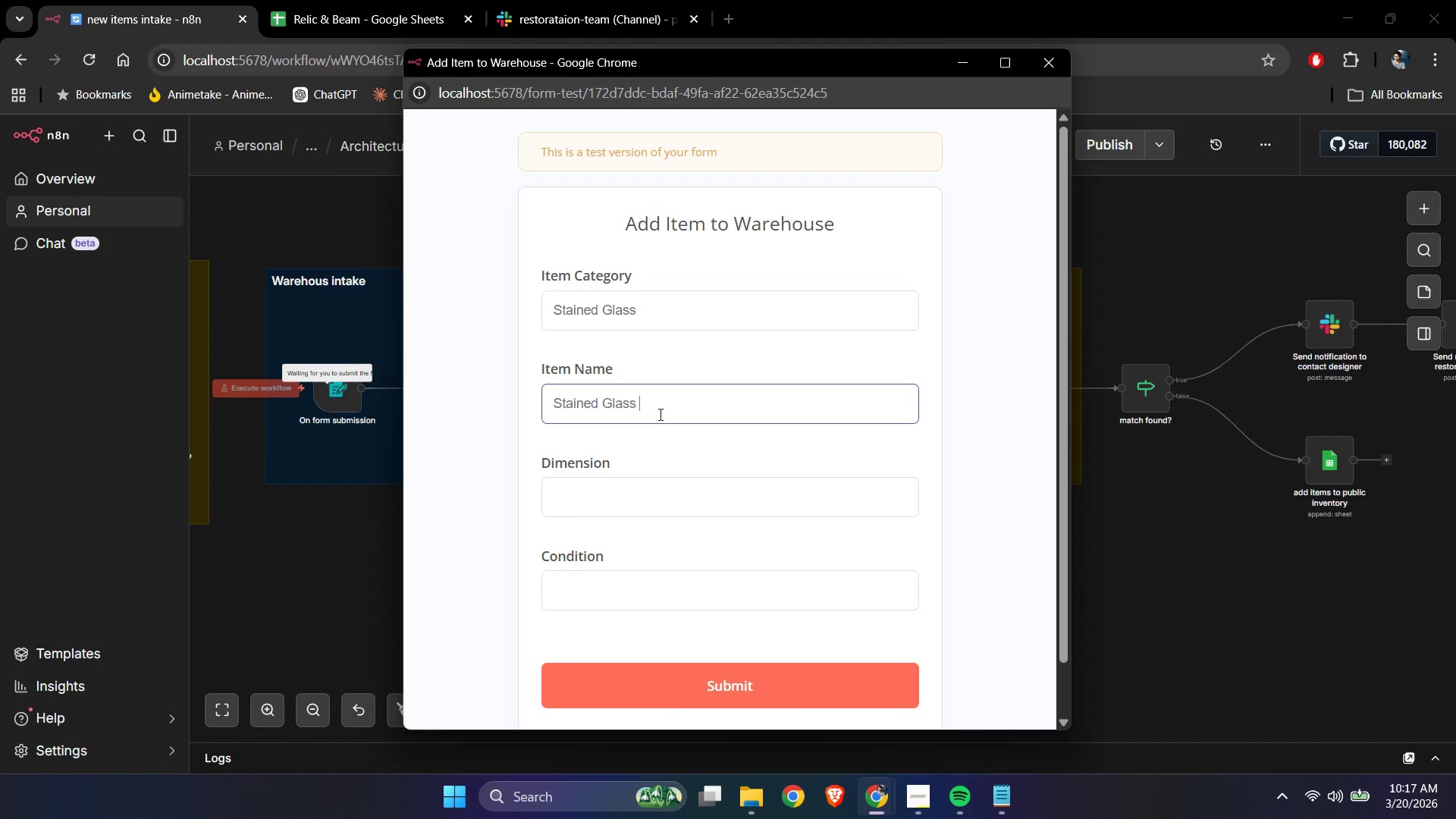 
type(Window Panel)
key(Tab)
type(120cm x 80cm)
 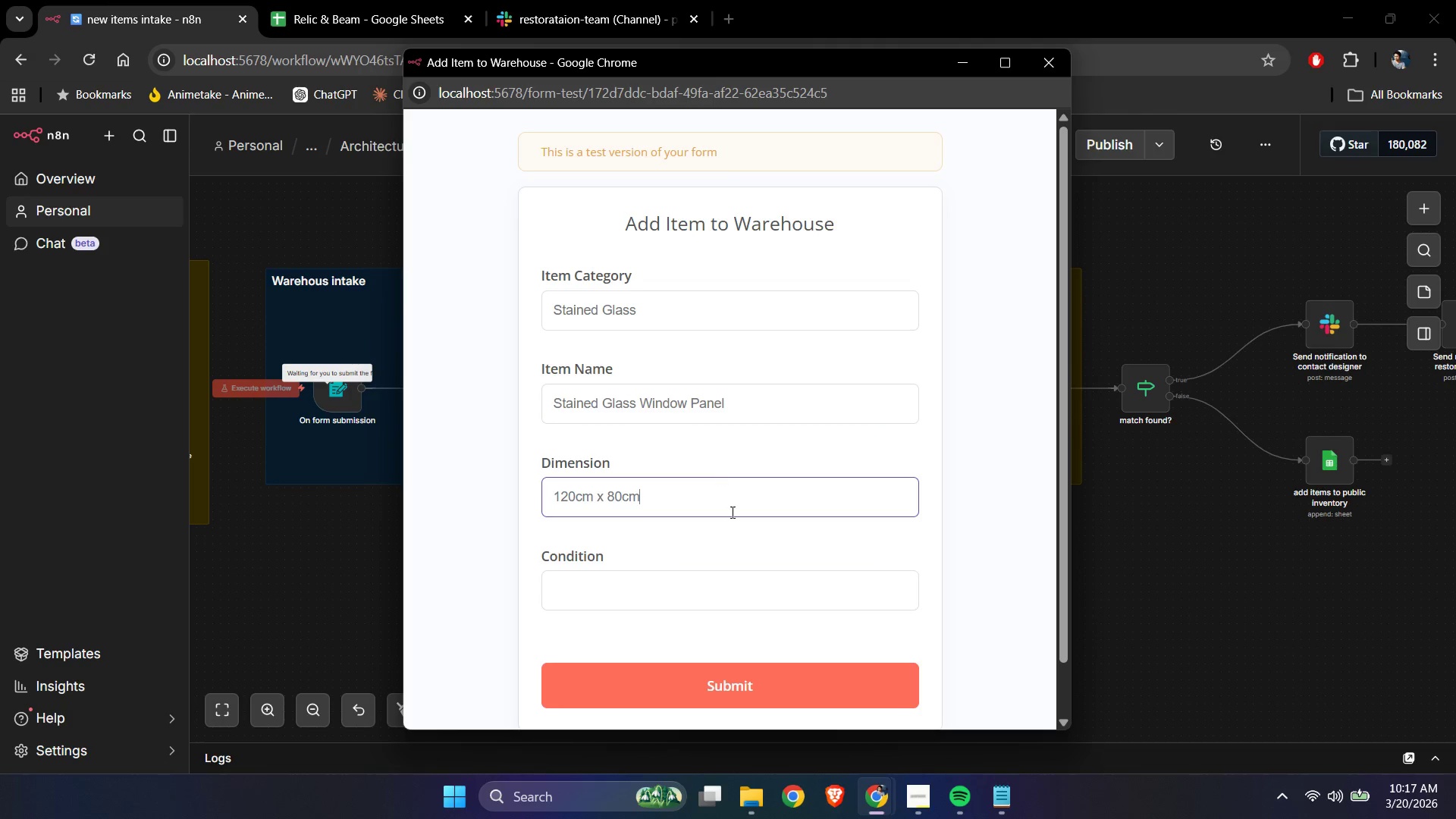 
double_click([717, 573])
 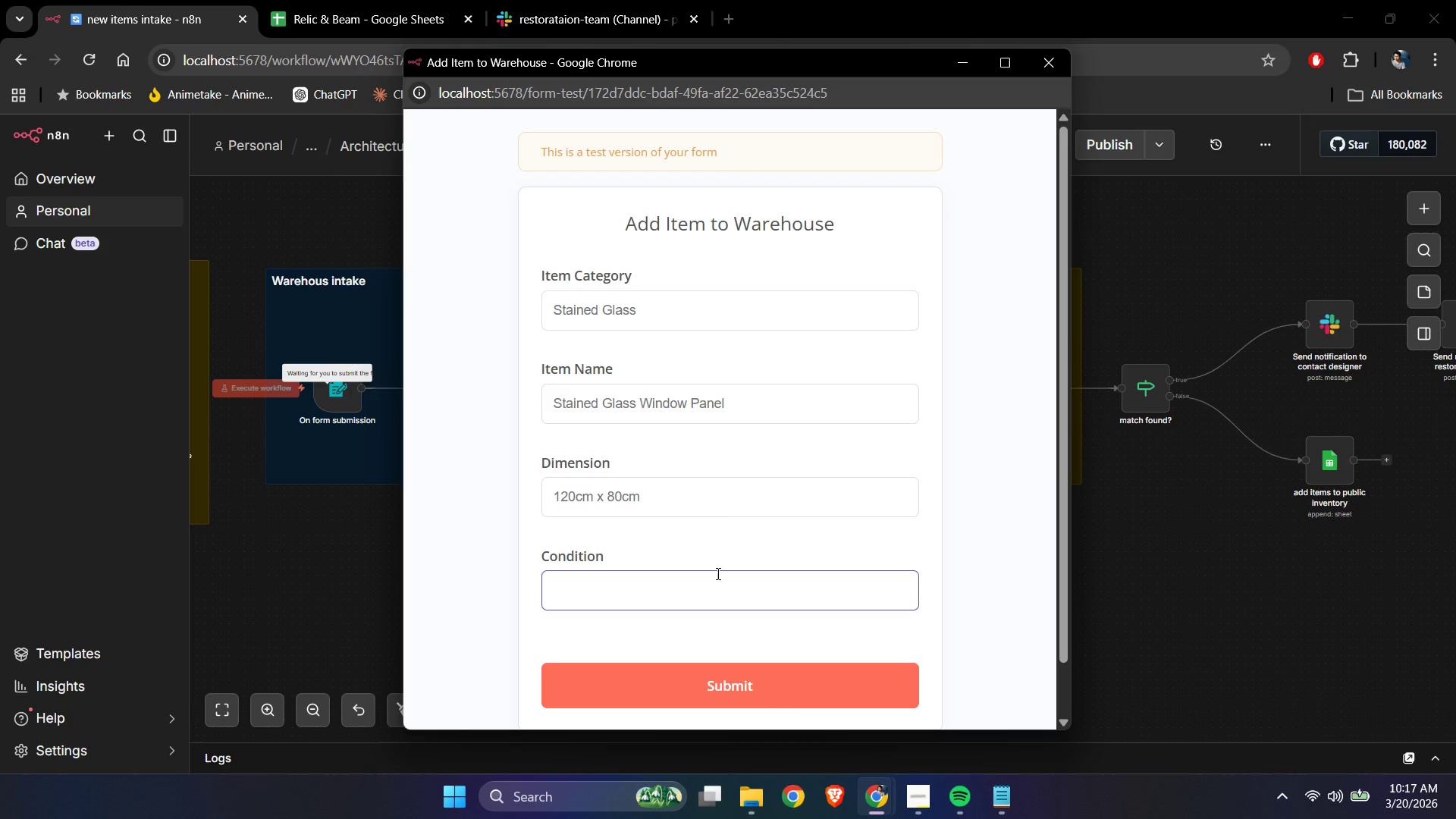 
type(New)
 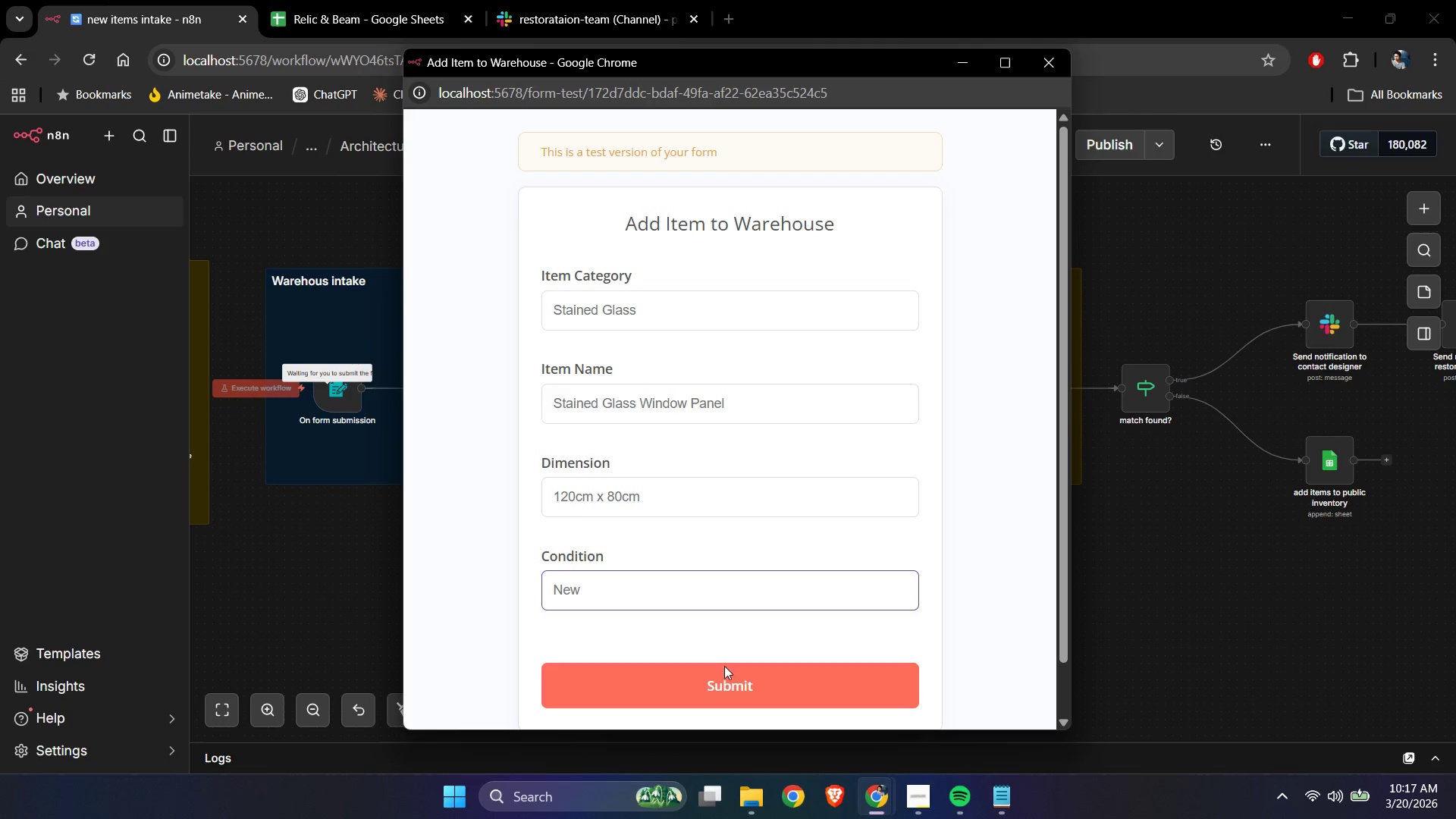 
left_click([728, 707])
 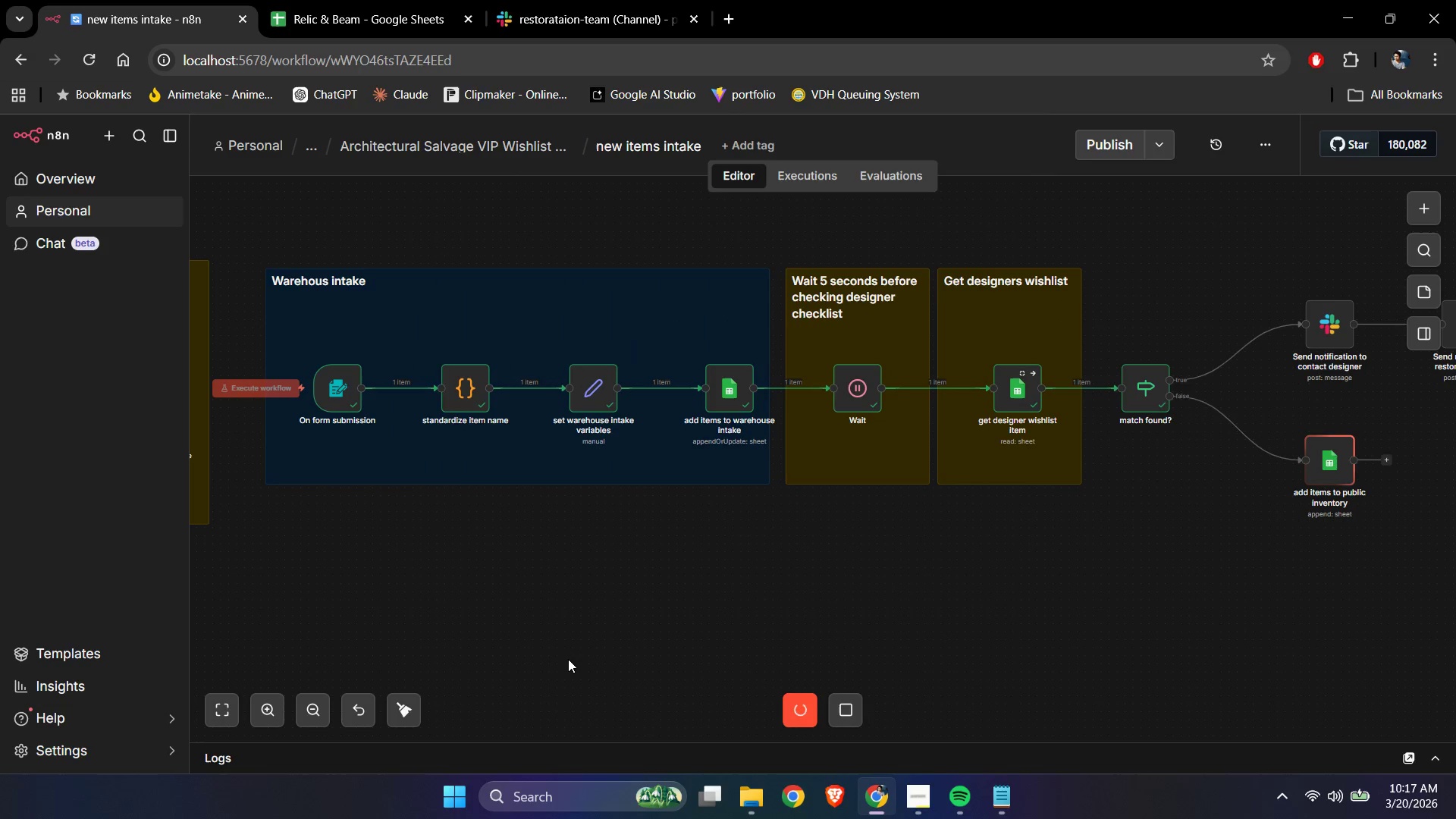 
wait(14.17)
 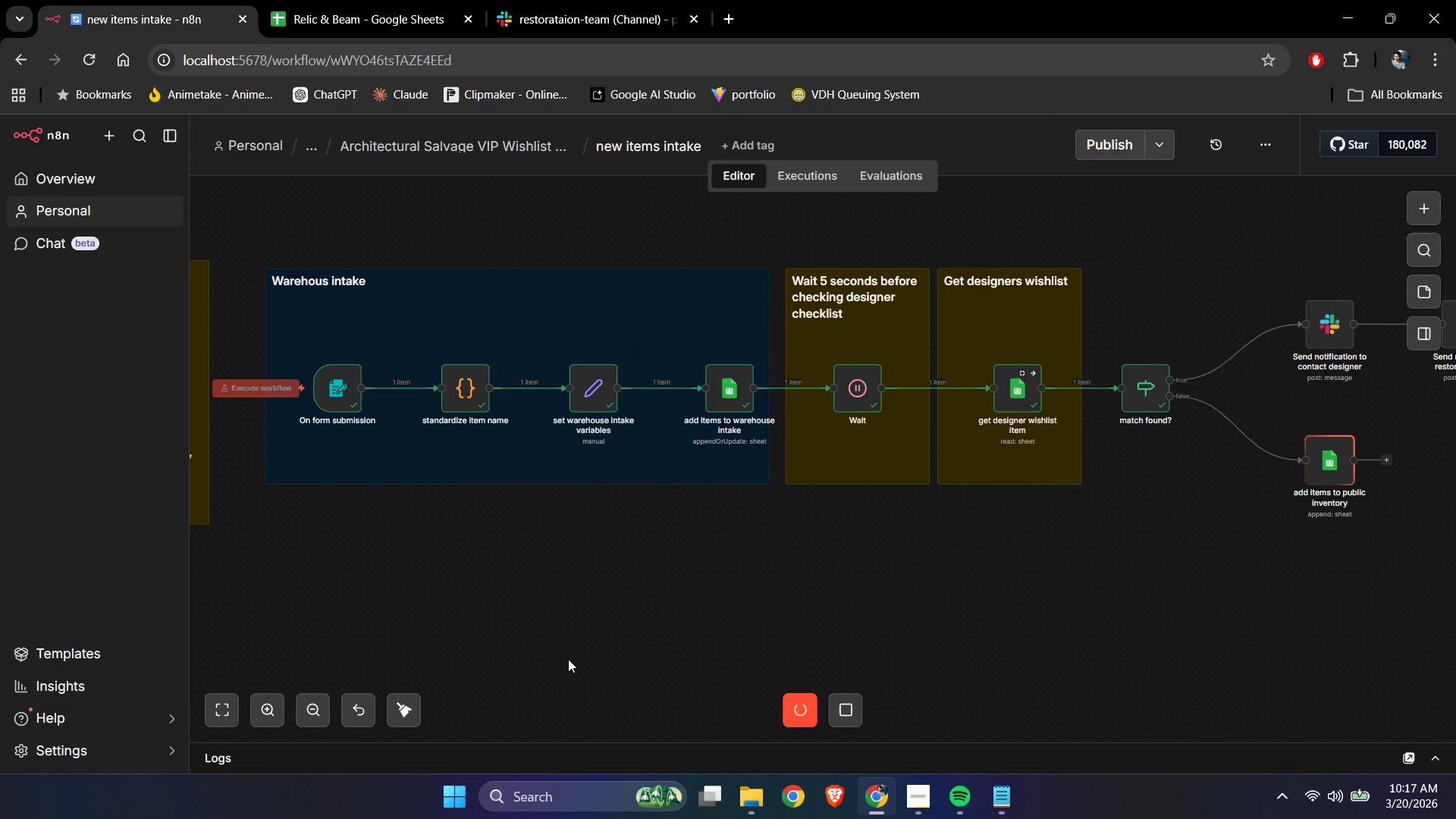 
left_click([310, 0])
 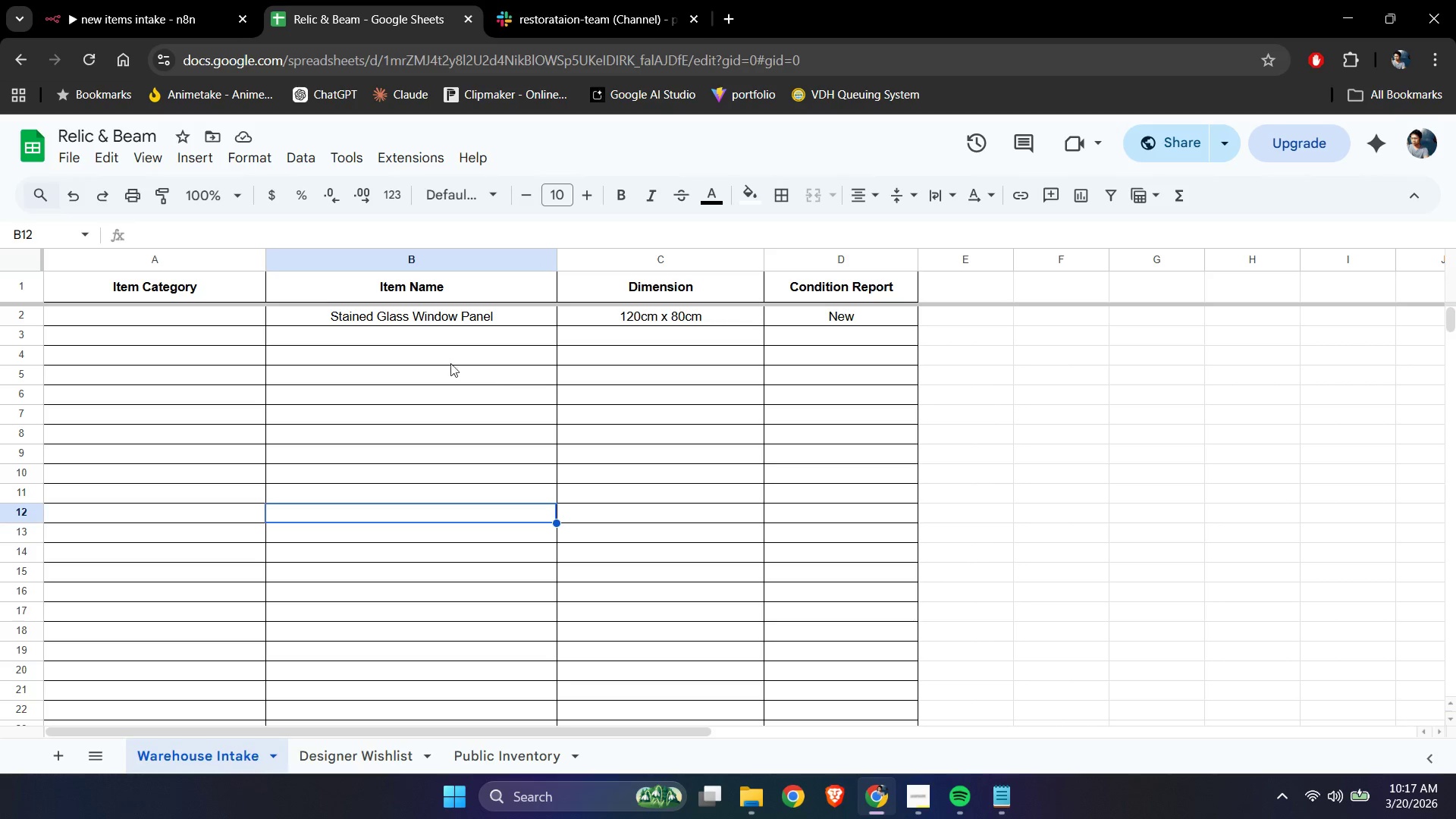 
left_click([187, 312])
 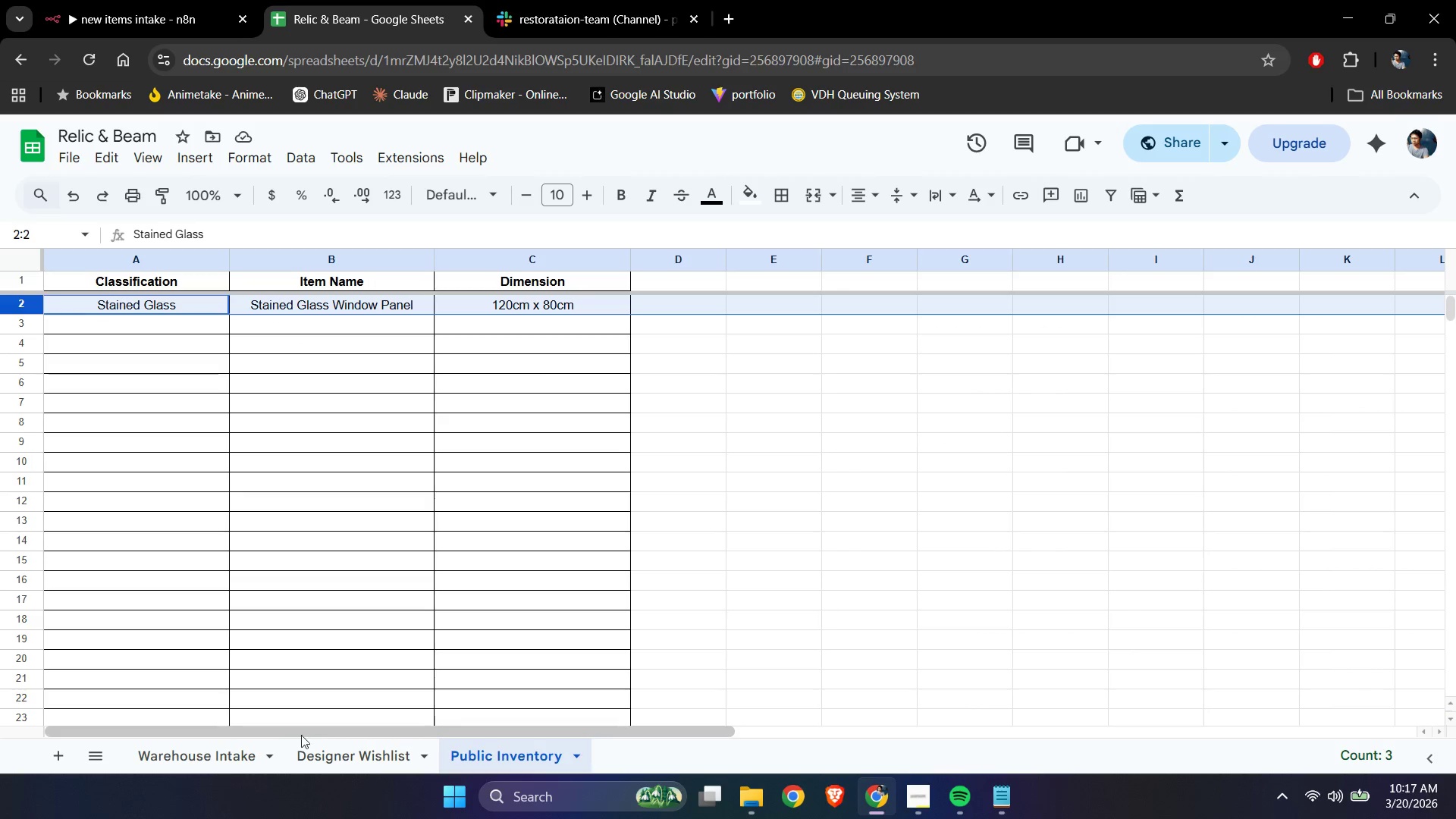 
scroll: coordinate [278, 403], scroll_direction: up, amount: 4.0
 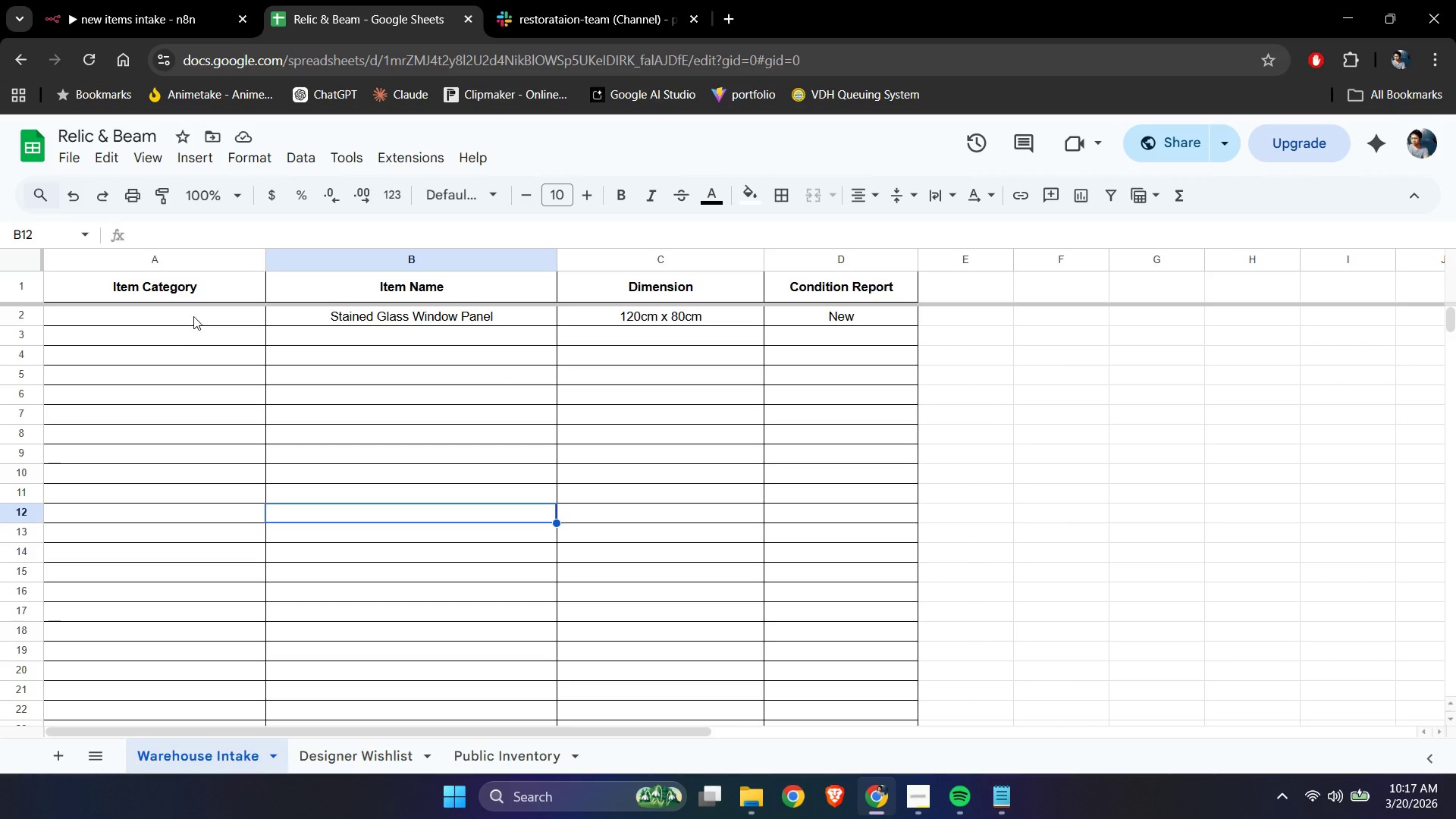 
left_click([224, 751])
 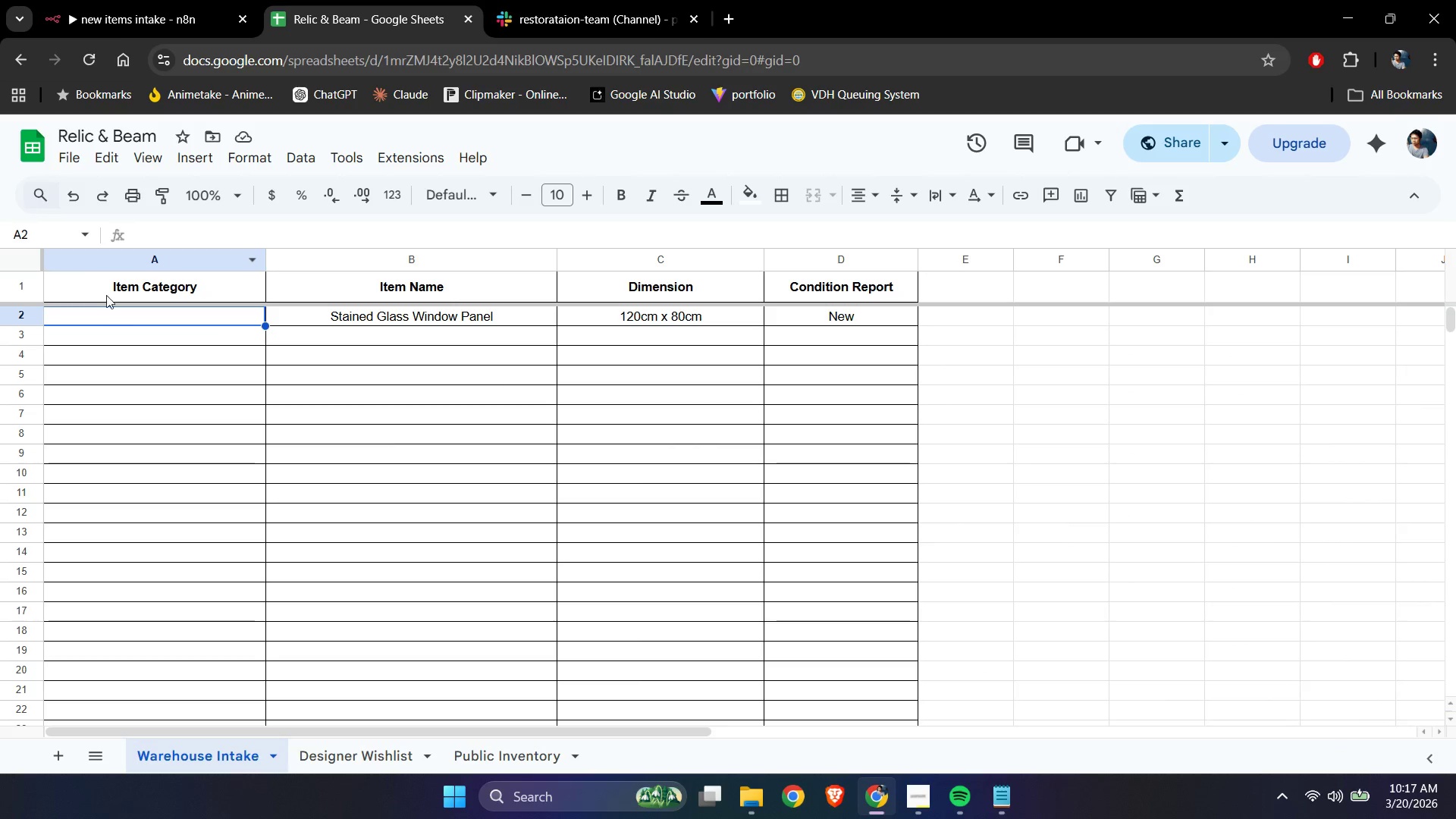 
left_click([112, 33])
 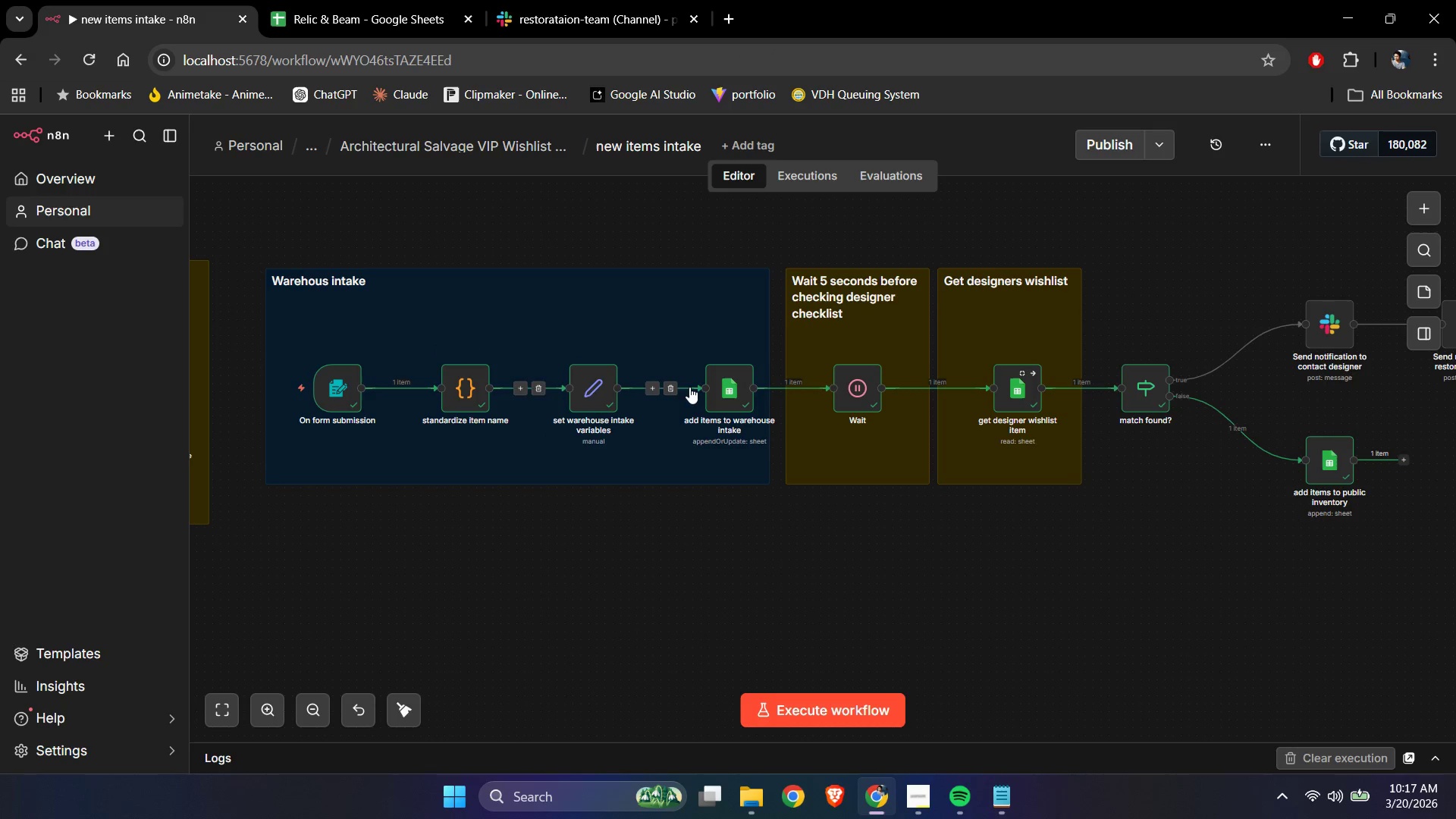 
double_click([722, 391])
 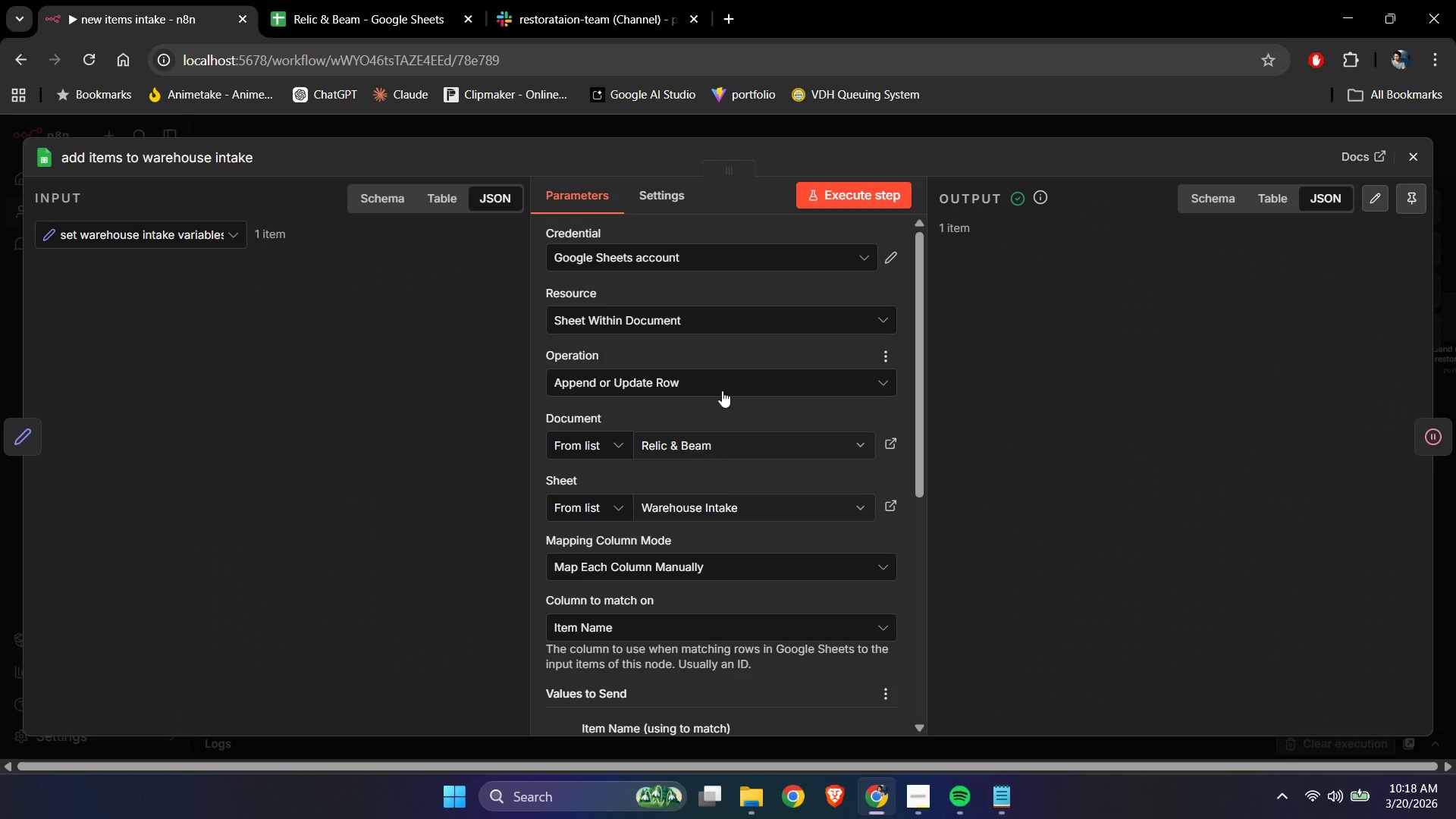 
scroll: coordinate [710, 472], scroll_direction: down, amount: 3.0
 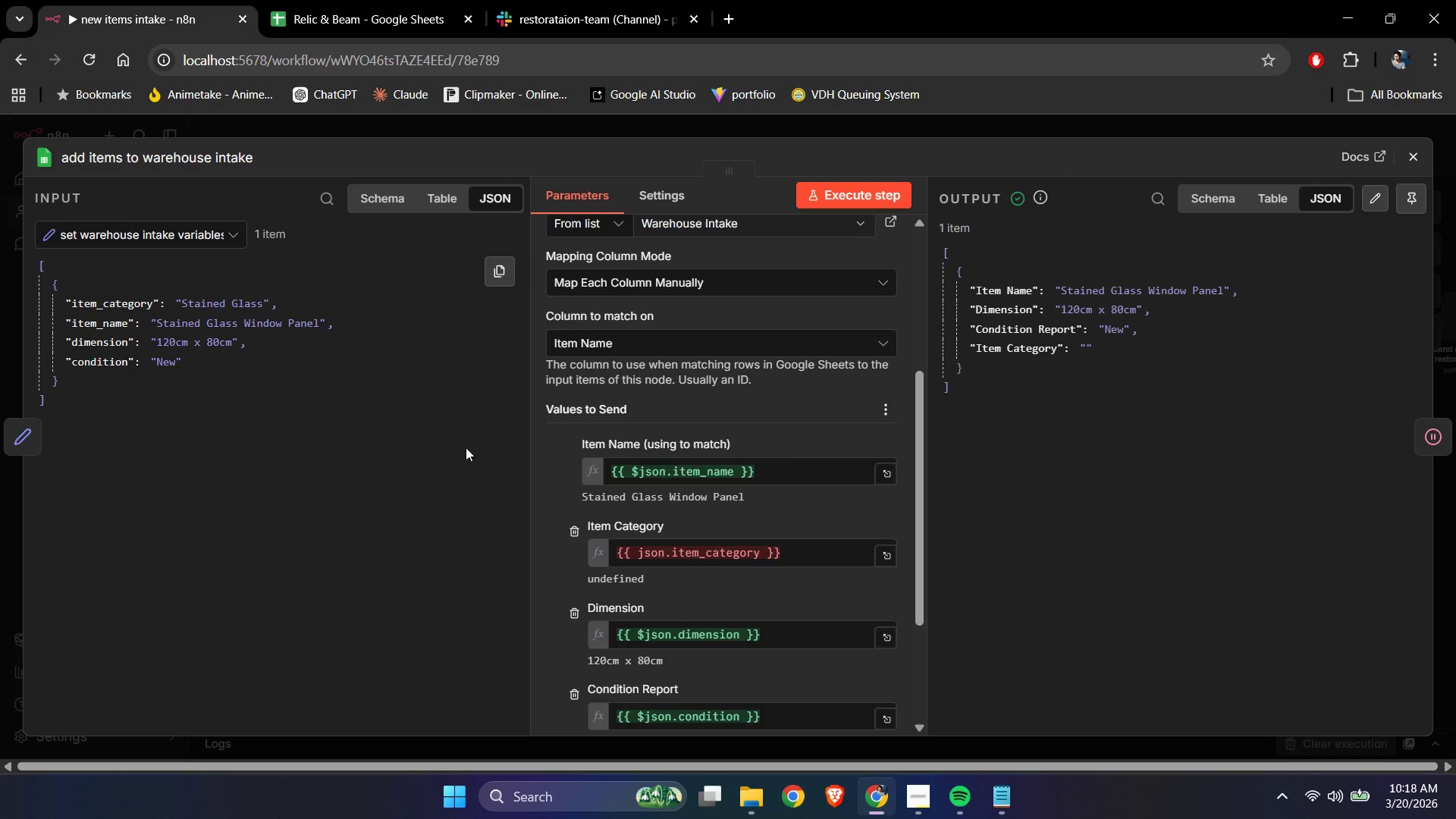 
left_click([676, 547])
 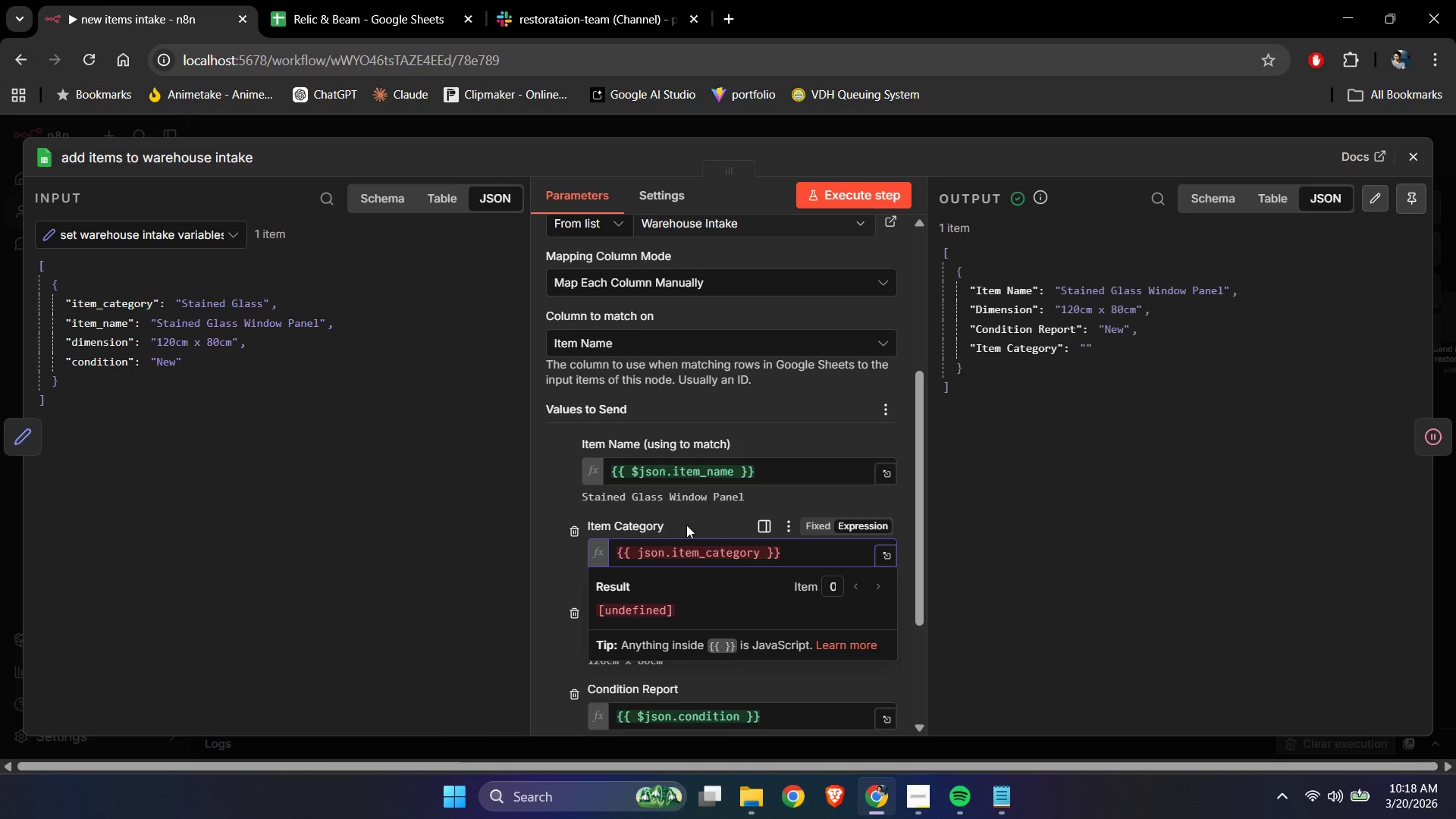 
left_click([686, 525])
 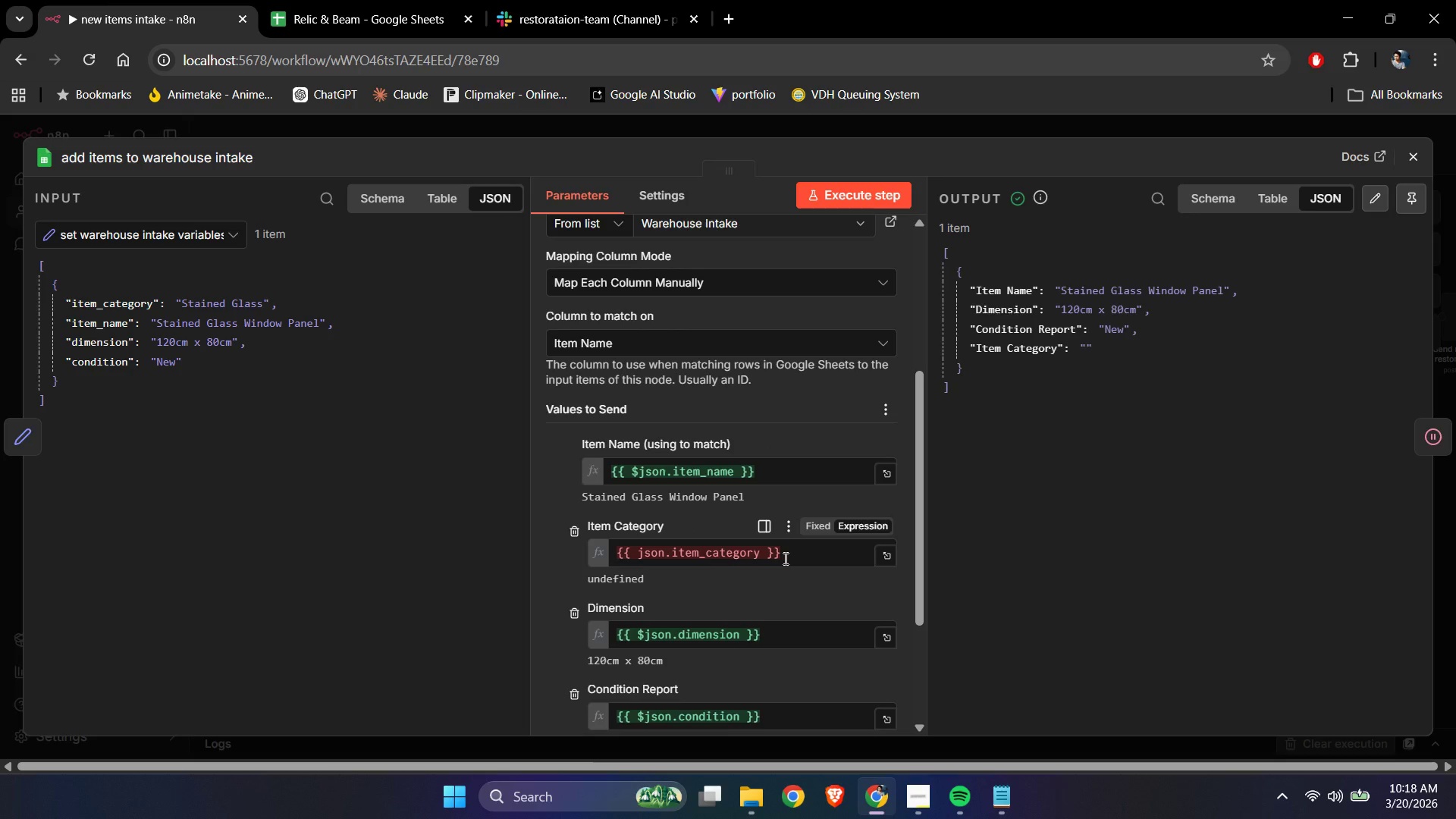 
wait(7.62)
 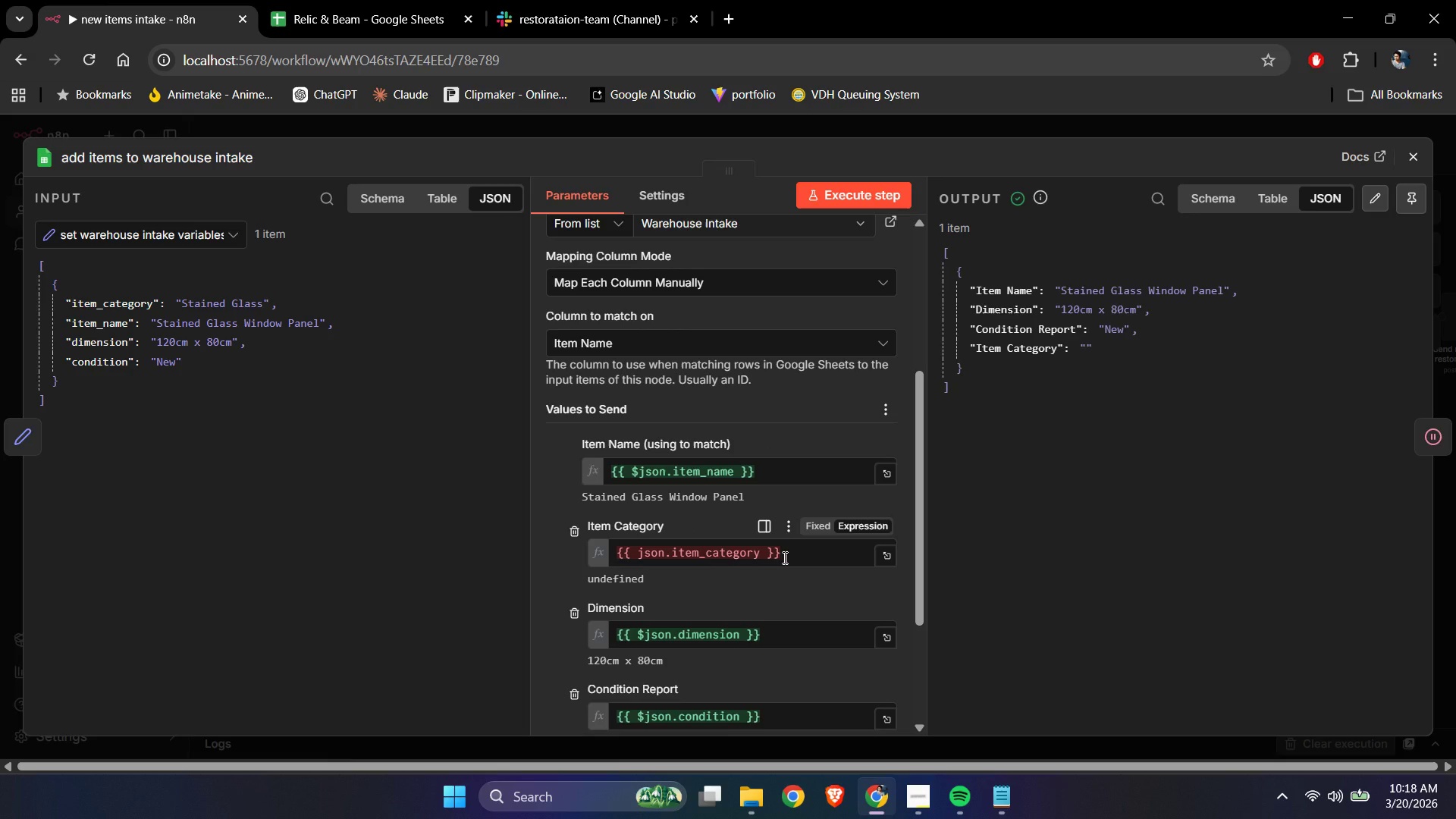 
left_click_drag(start_coordinate=[784, 554], to_coordinate=[605, 557])
 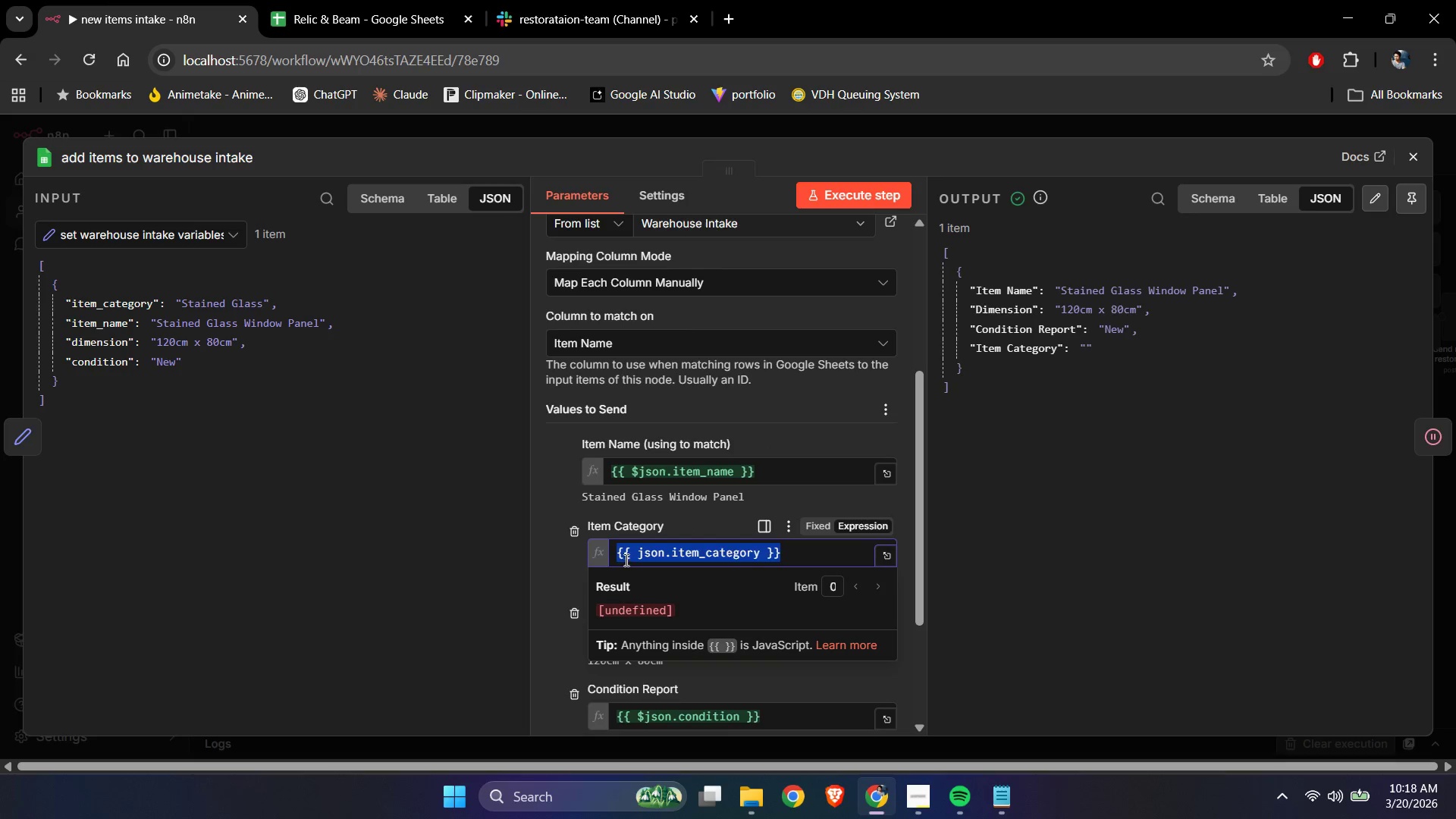 
key(Backspace)
 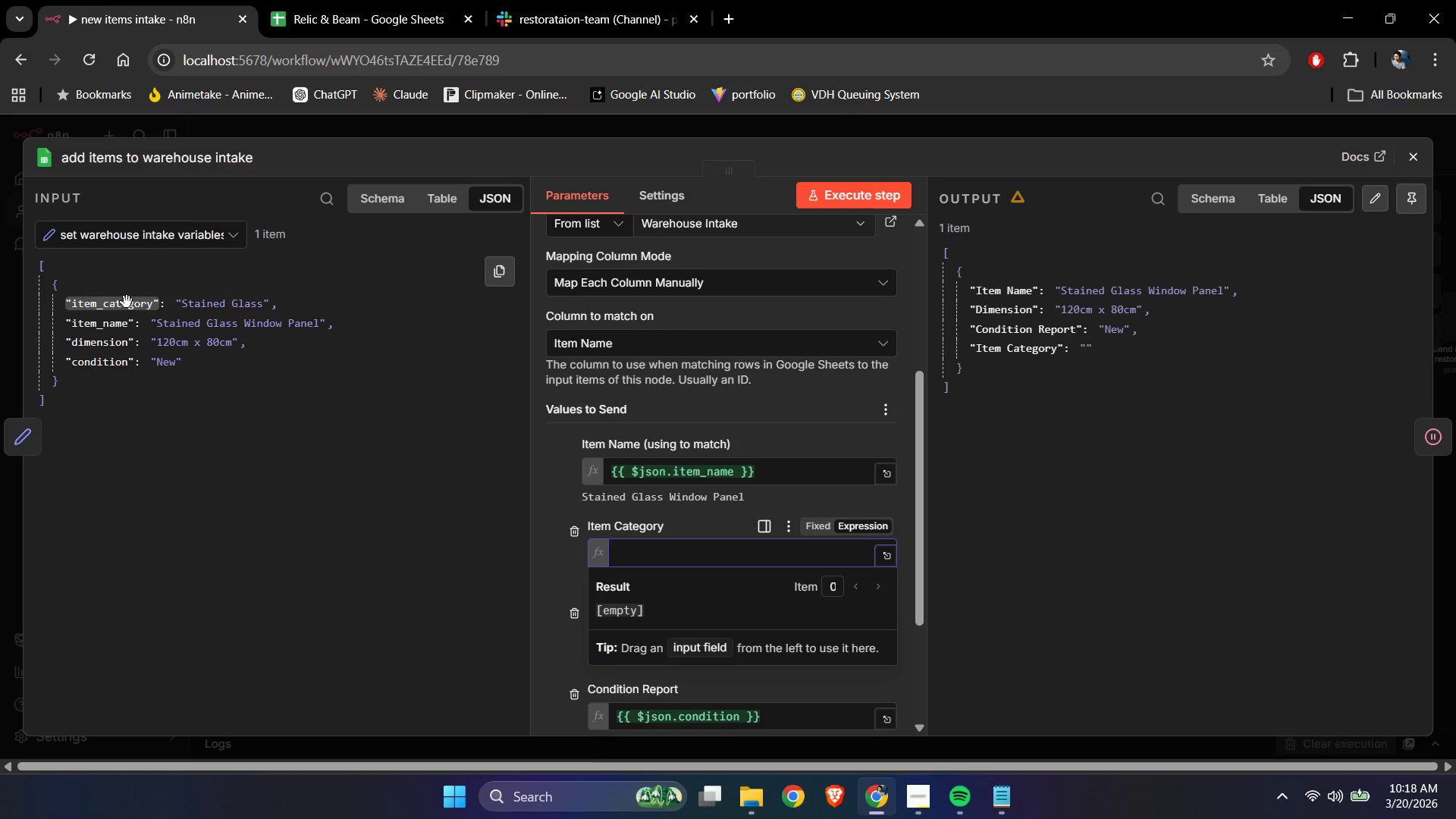 
left_click_drag(start_coordinate=[126, 304], to_coordinate=[682, 551])
 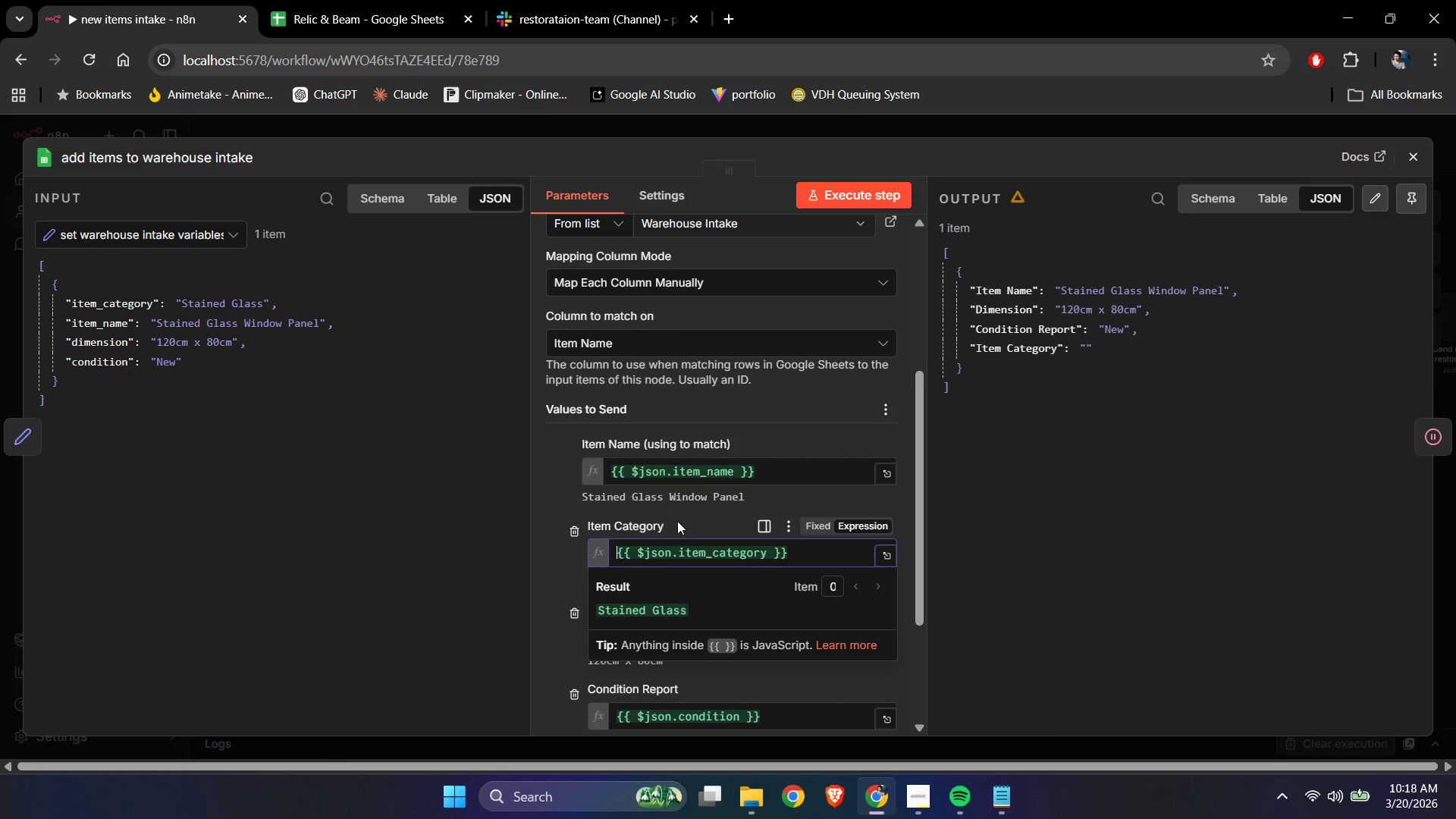 
left_click([677, 521])
 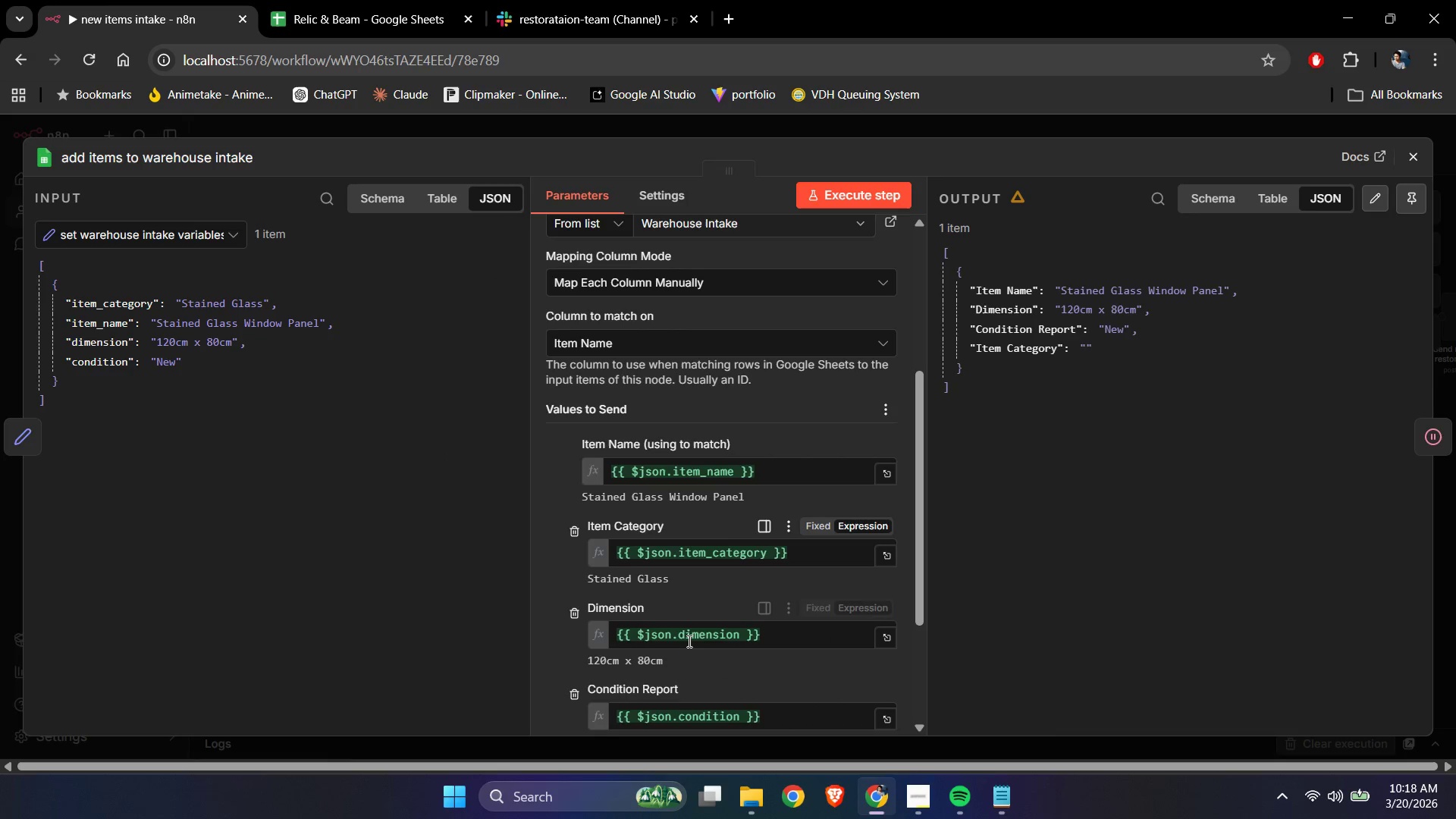 
mouse_move([700, 631])
 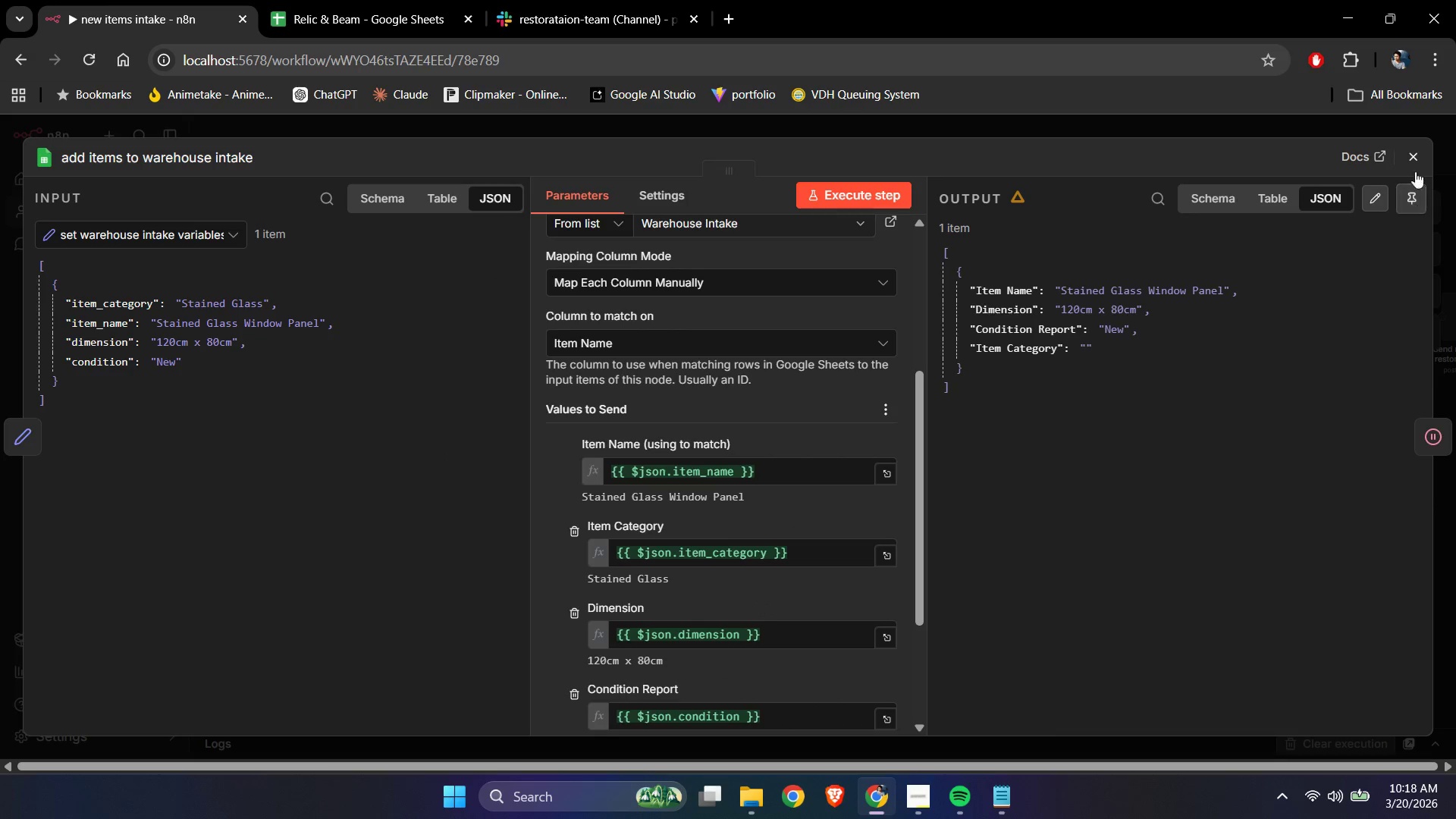 
left_click([1410, 155])
 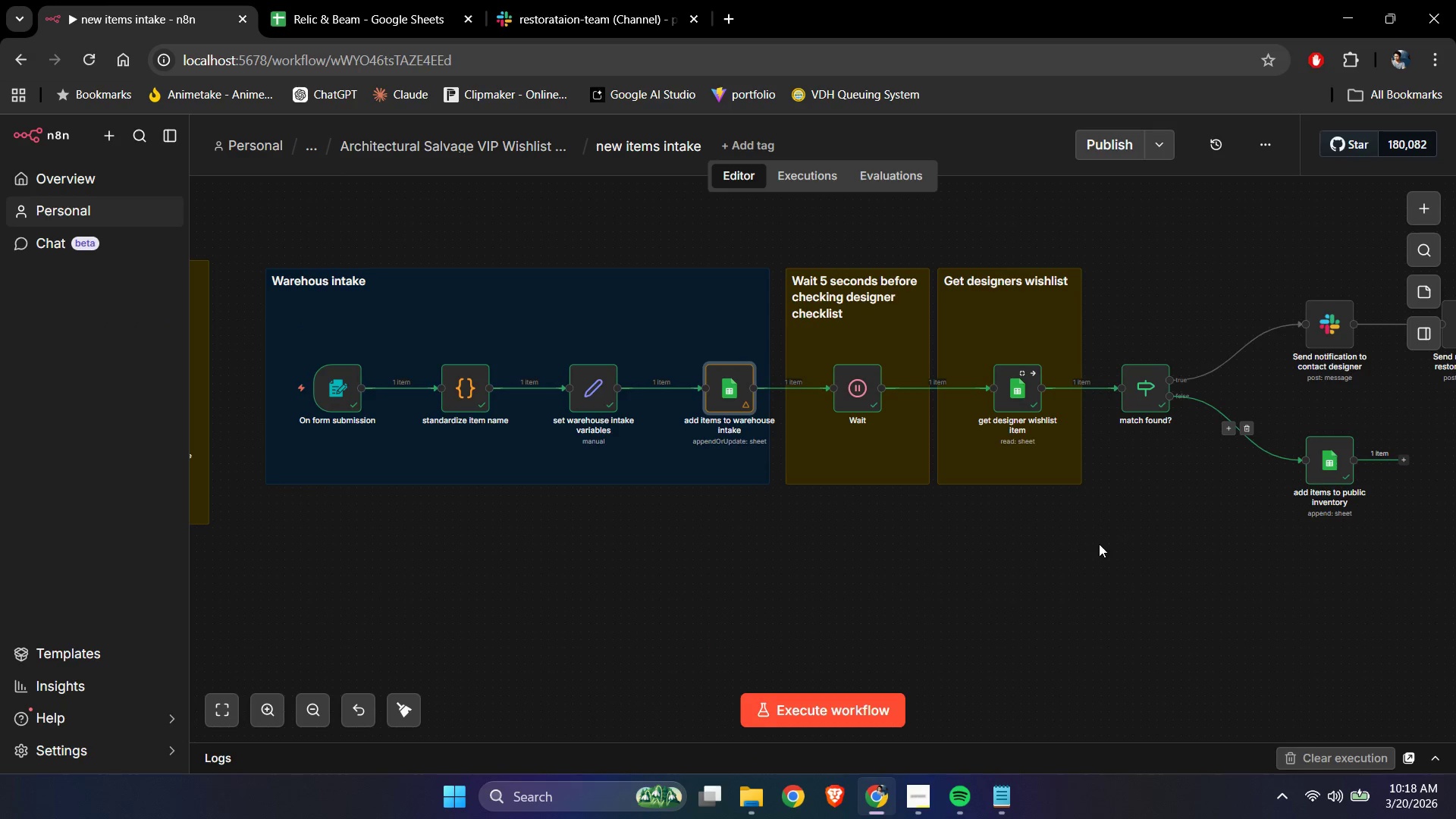 
left_click([1095, 545])
 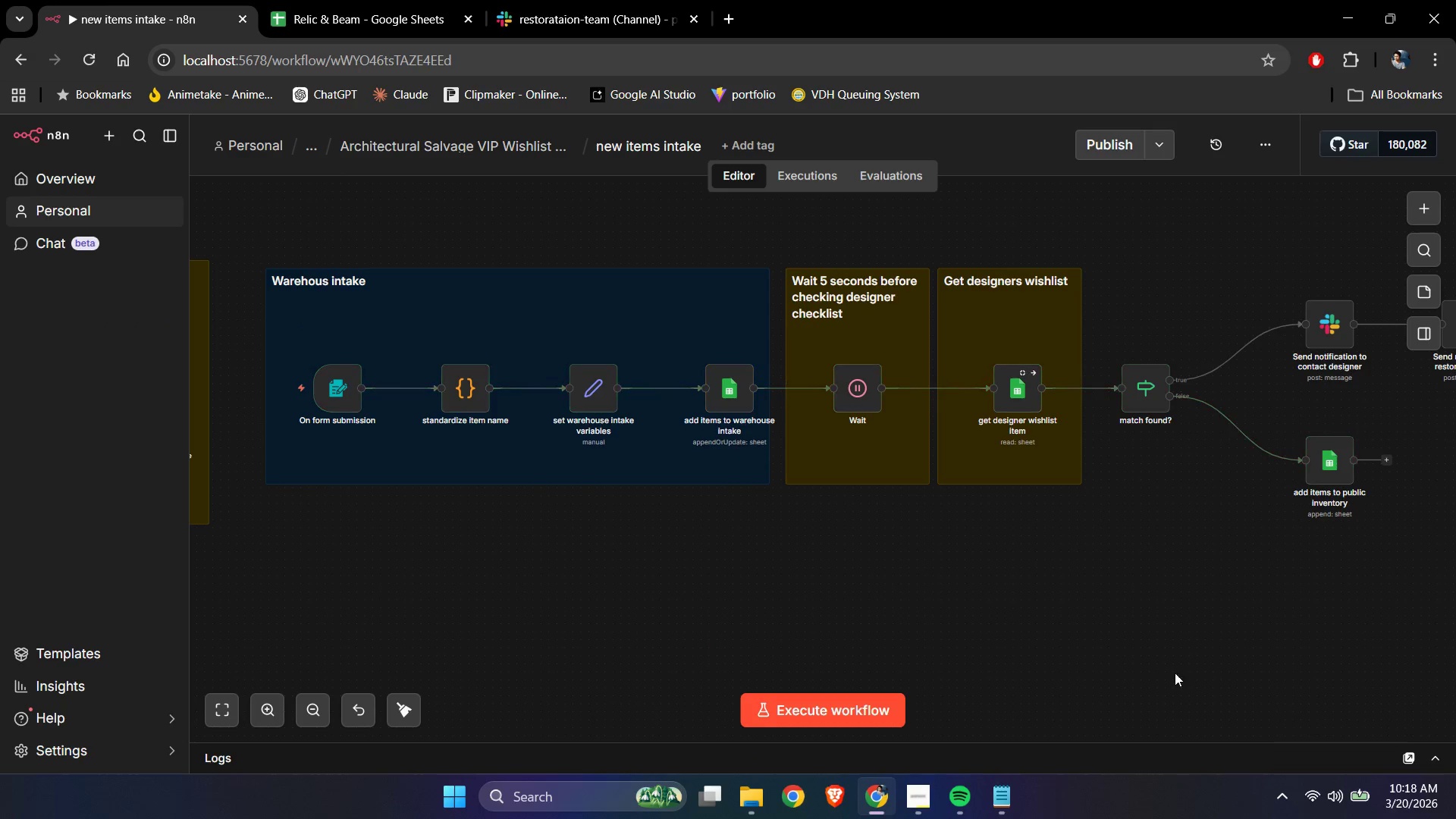 
double_click([1150, 664])
 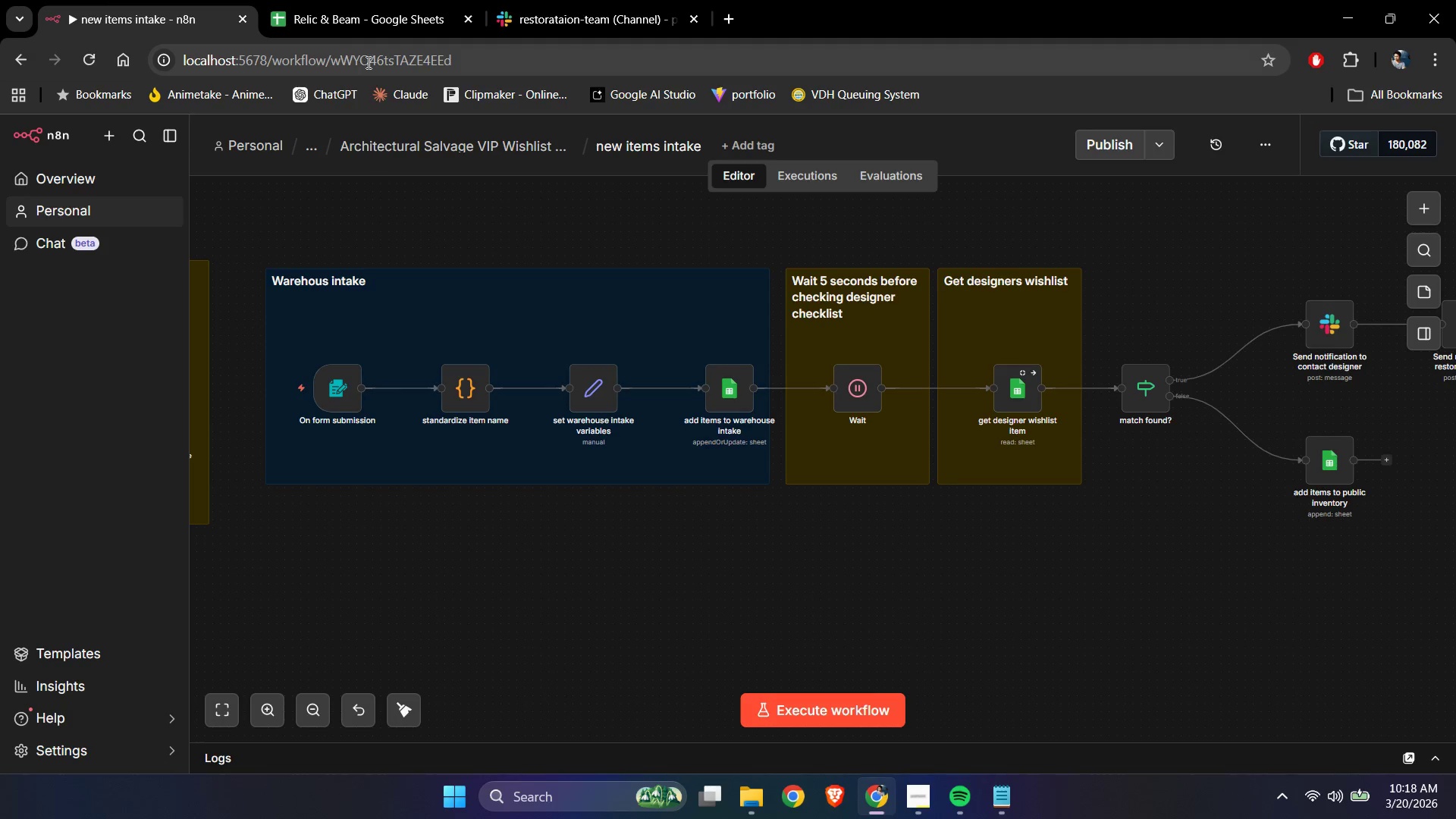 
left_click([366, 0])
 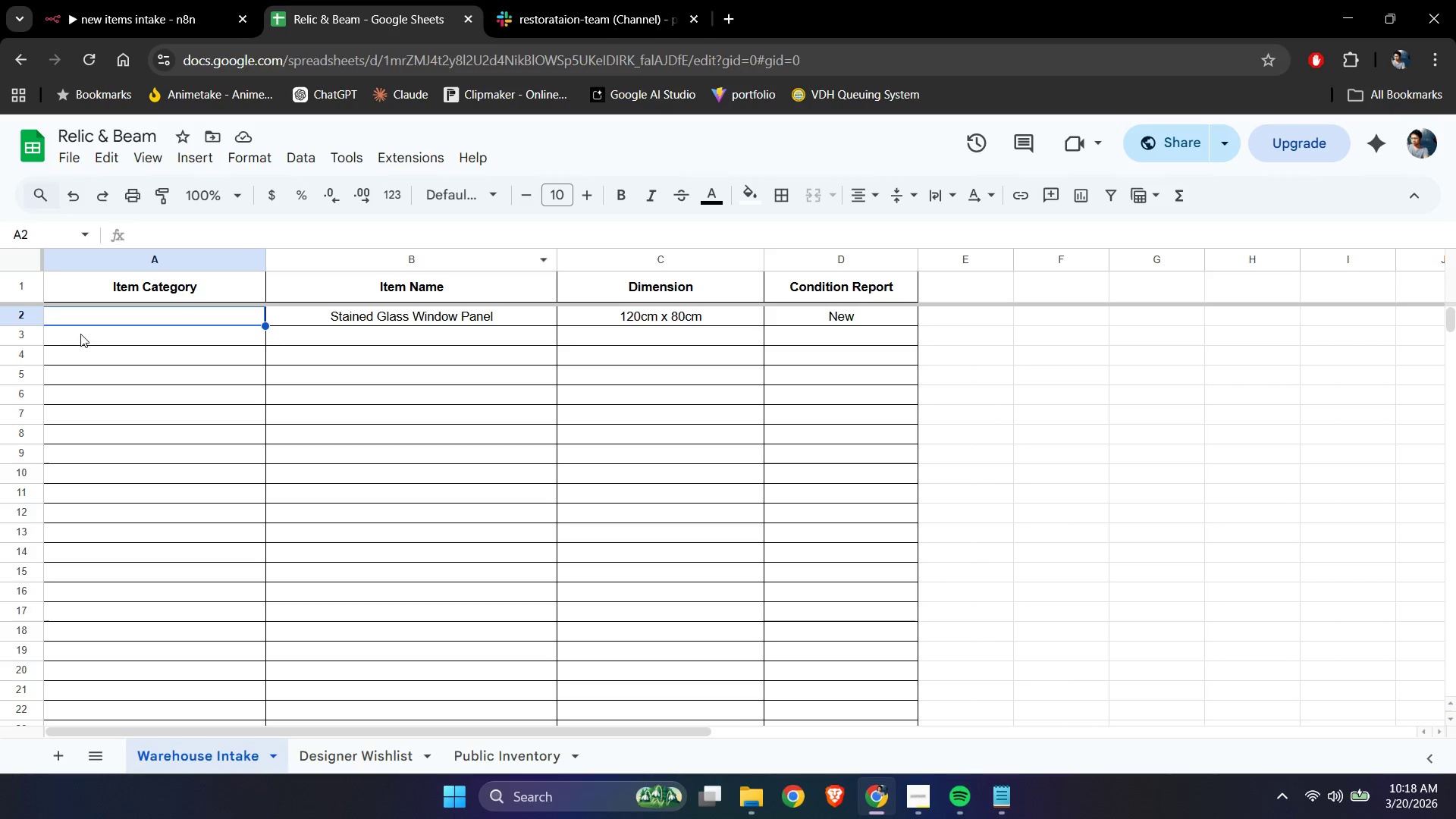 
left_click([27, 315])
 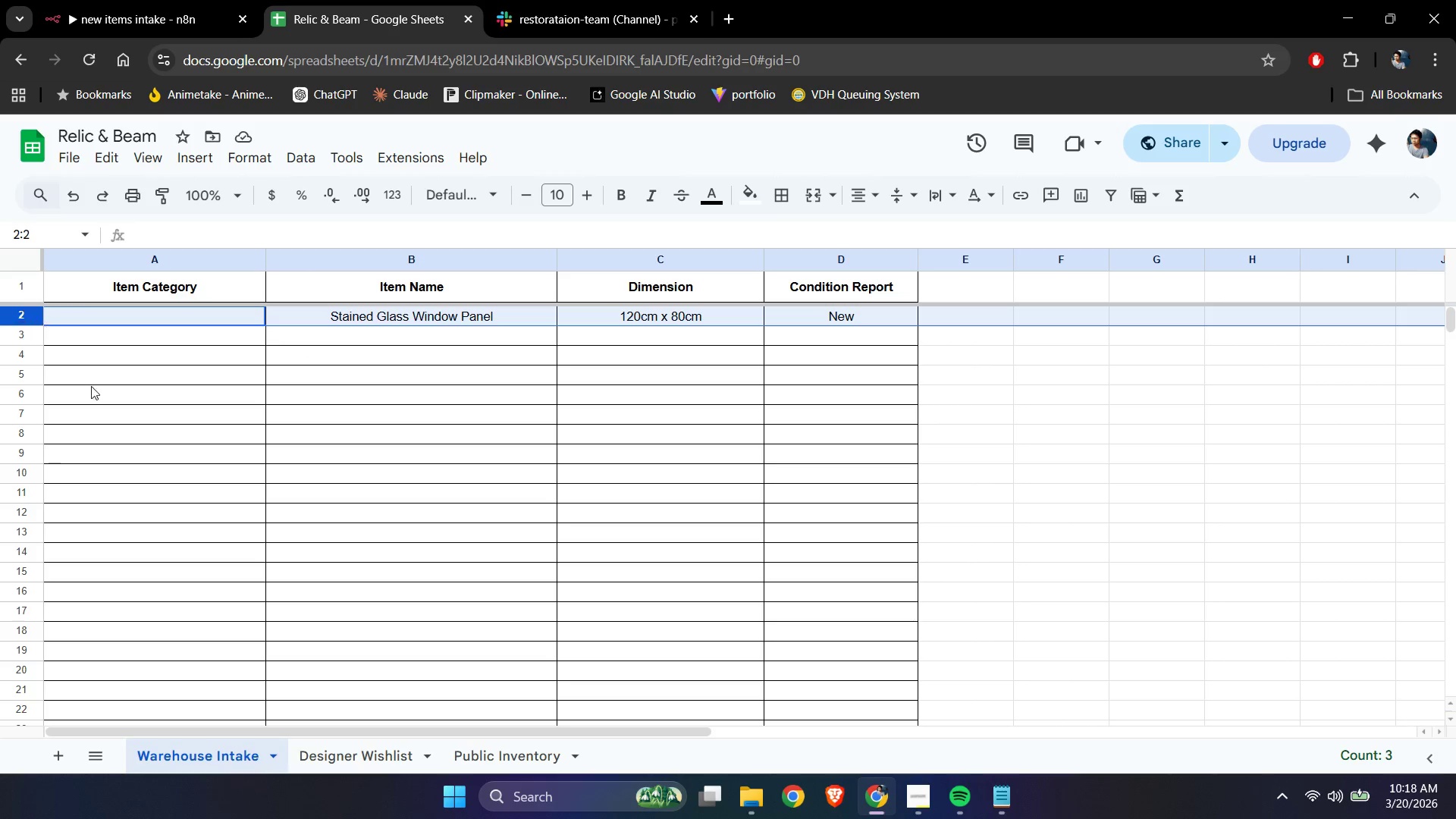 
key(Backspace)
 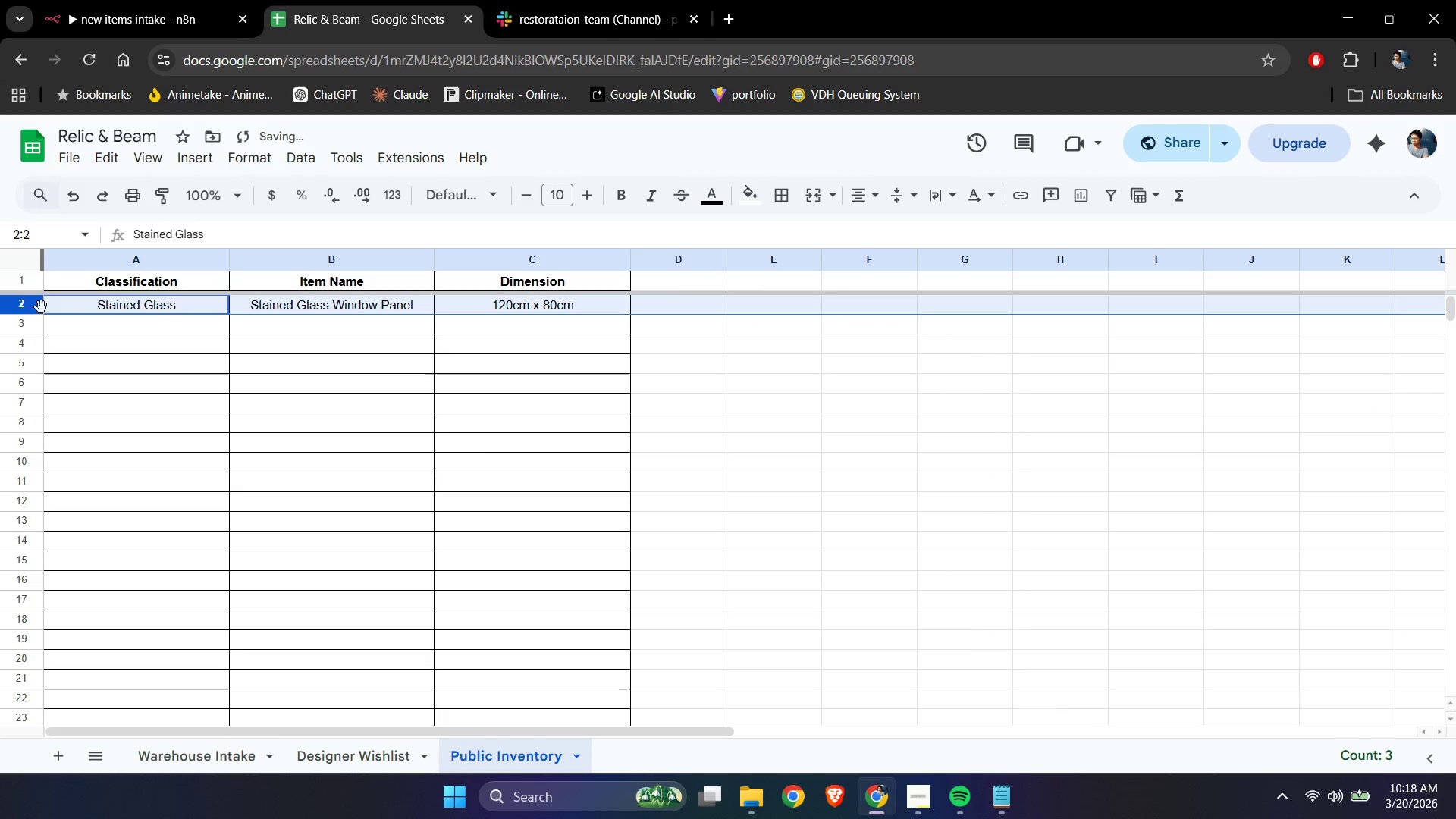 
key(Backspace)
 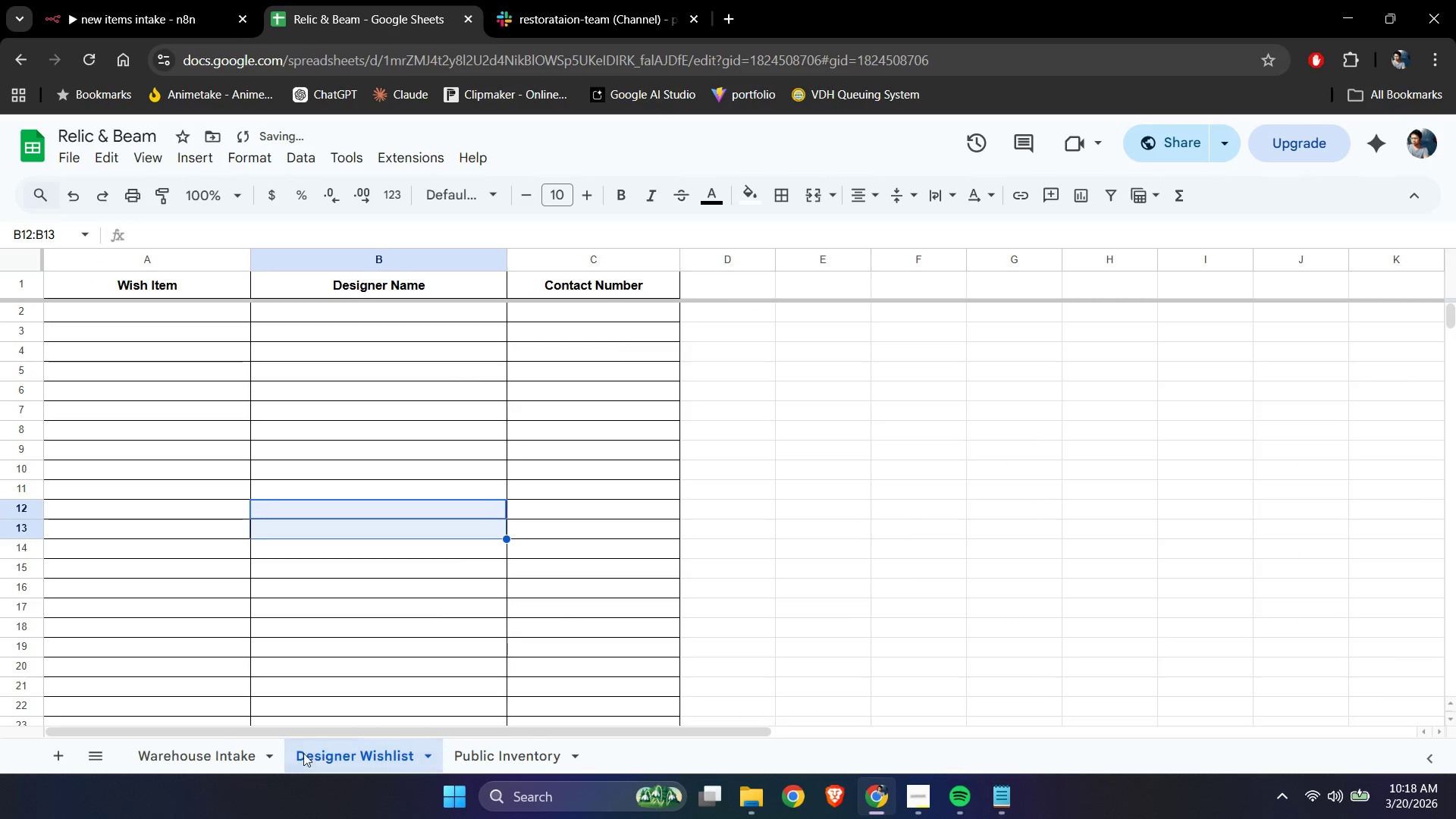 
left_click_drag(start_coordinate=[215, 751], to_coordinate=[215, 744])
 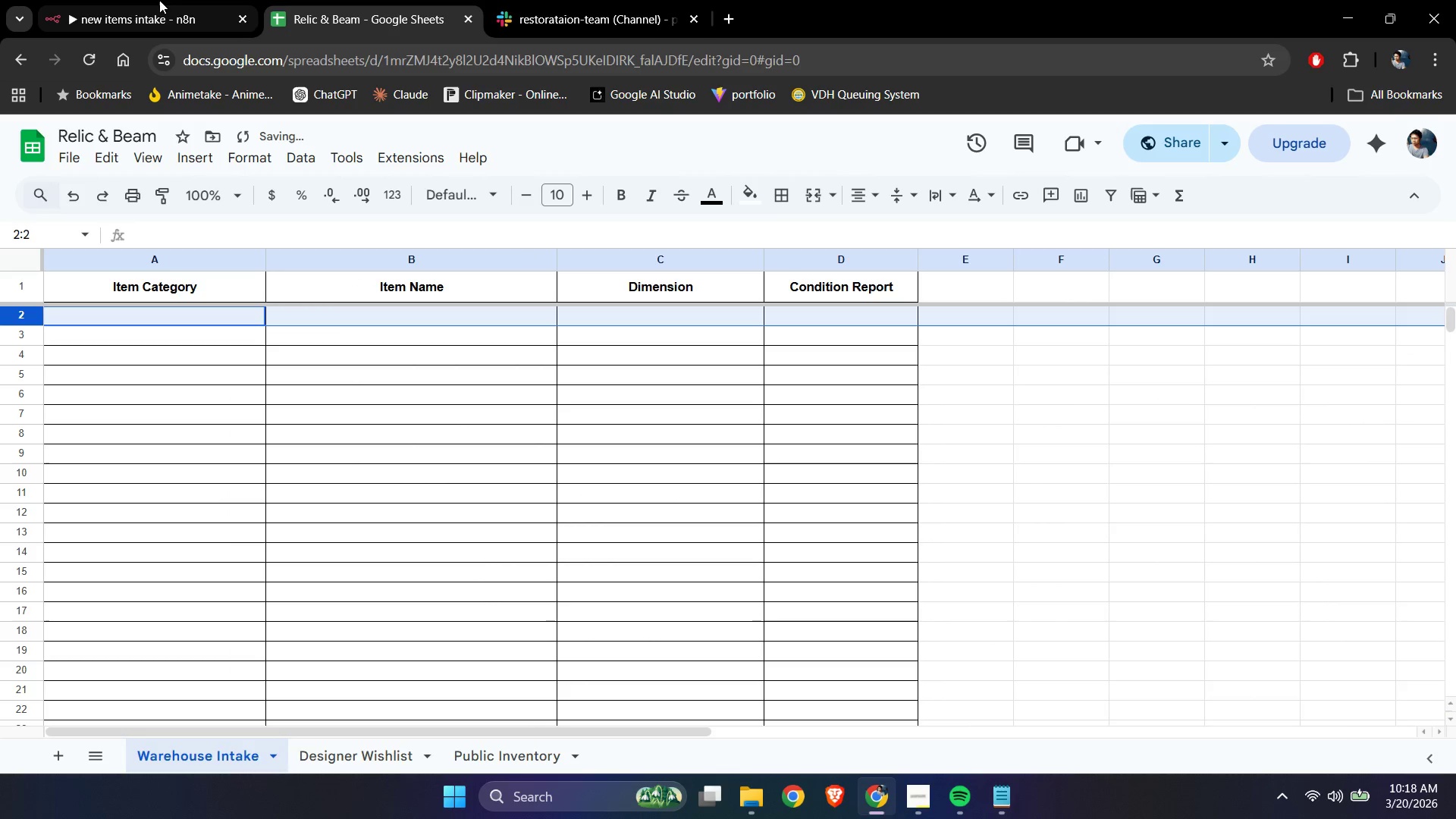 
left_click([159, 0])
 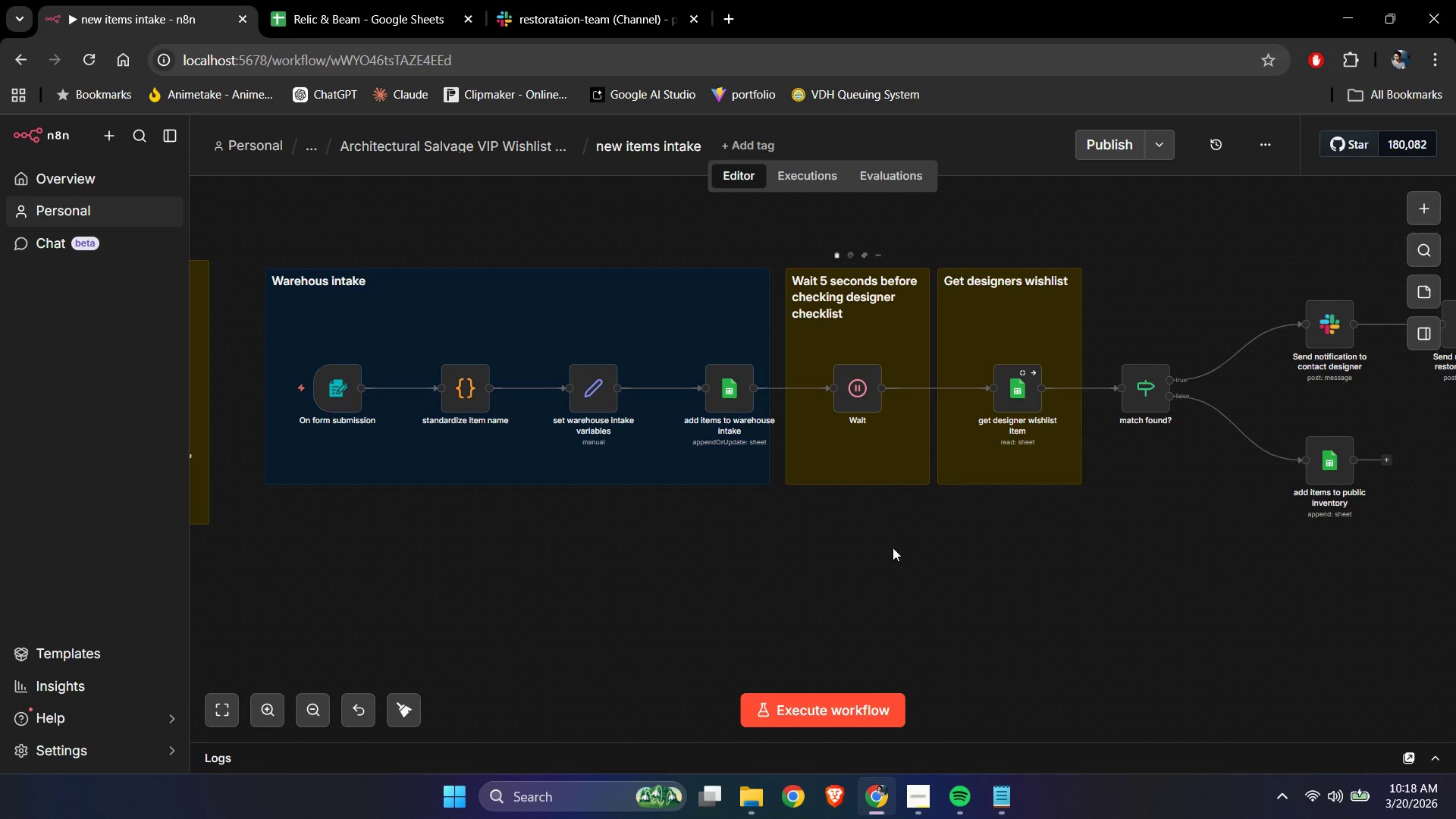 
left_click([937, 616])
 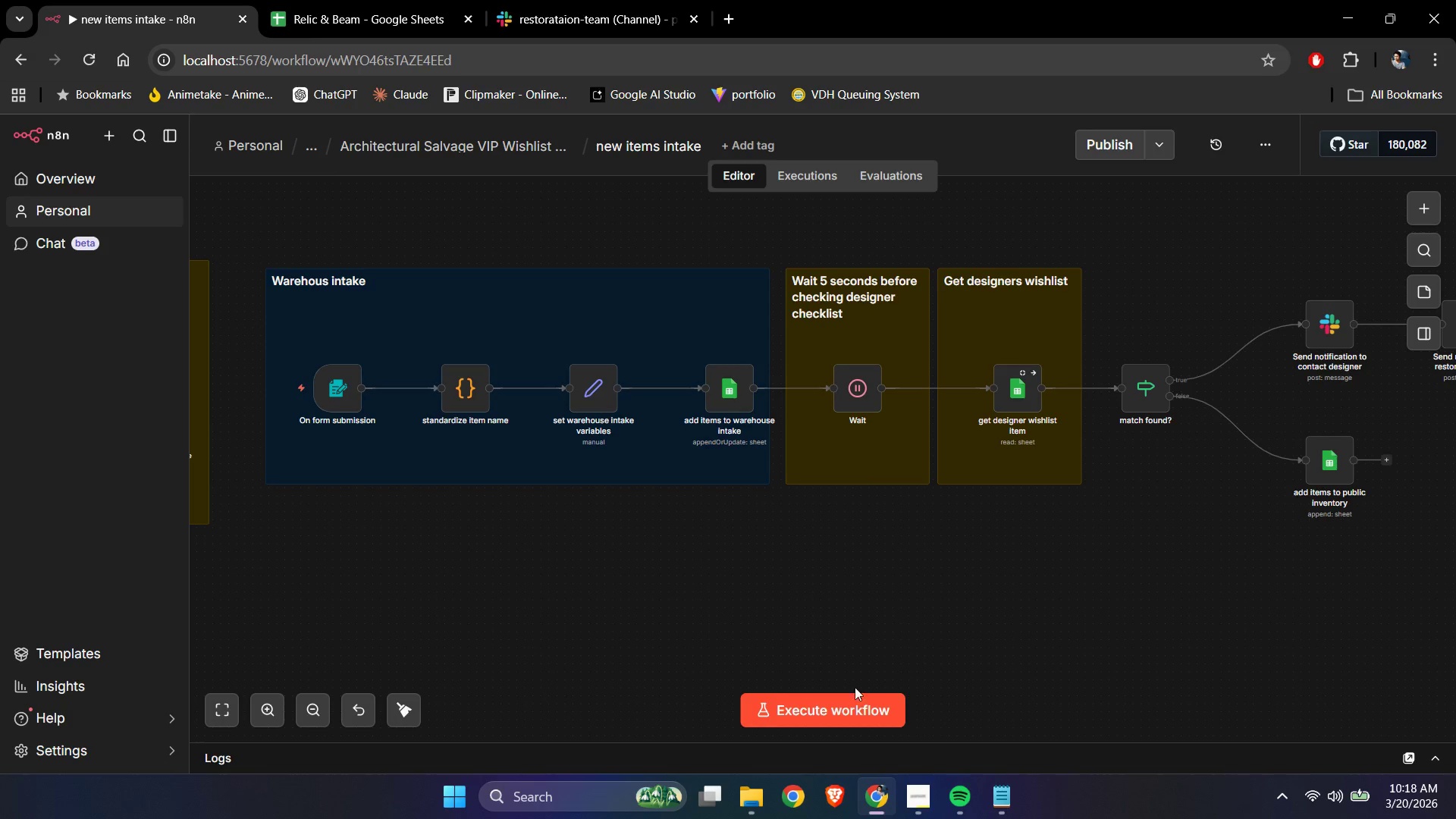 
left_click([840, 697])
 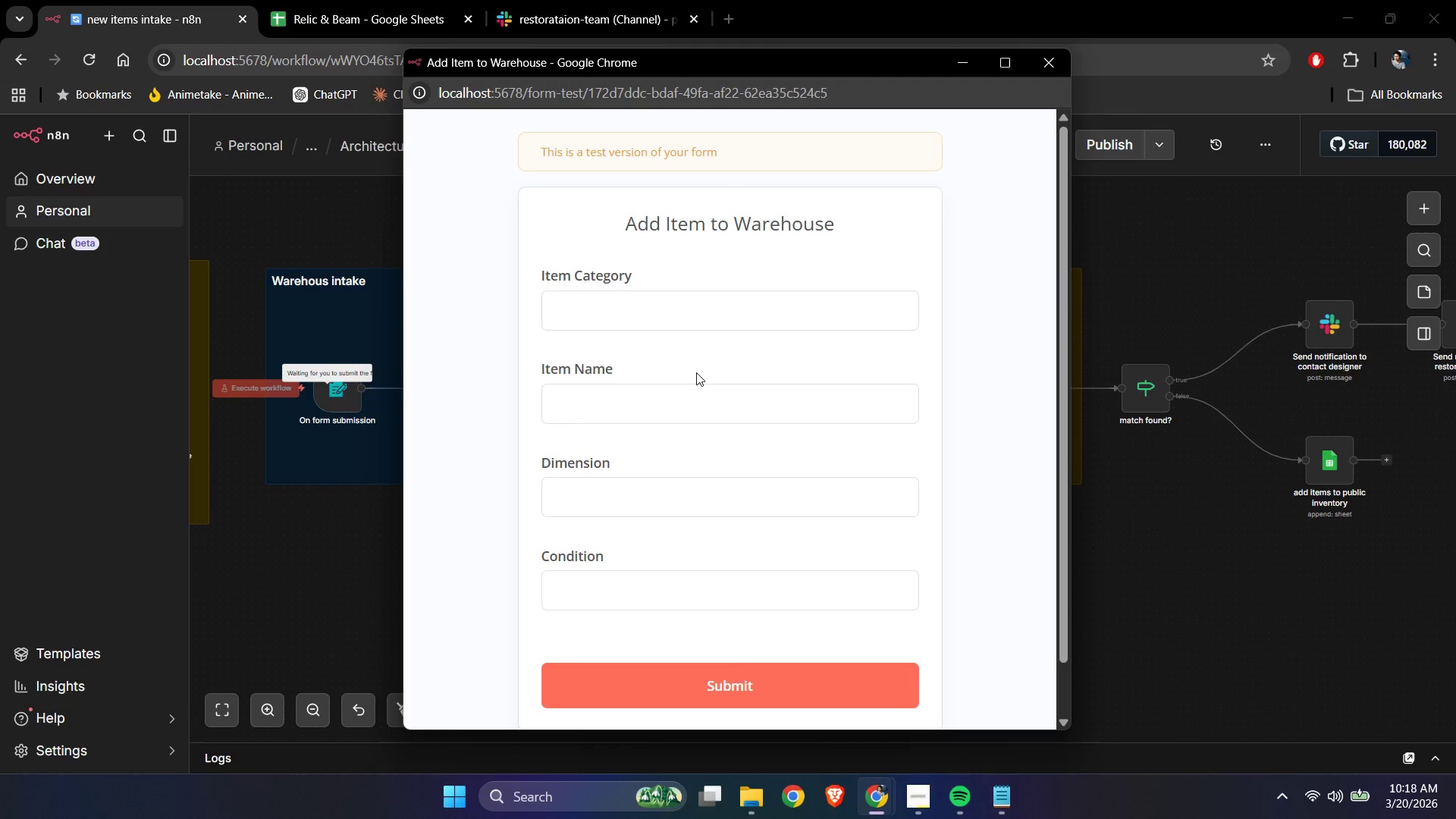 
left_click([667, 307])
 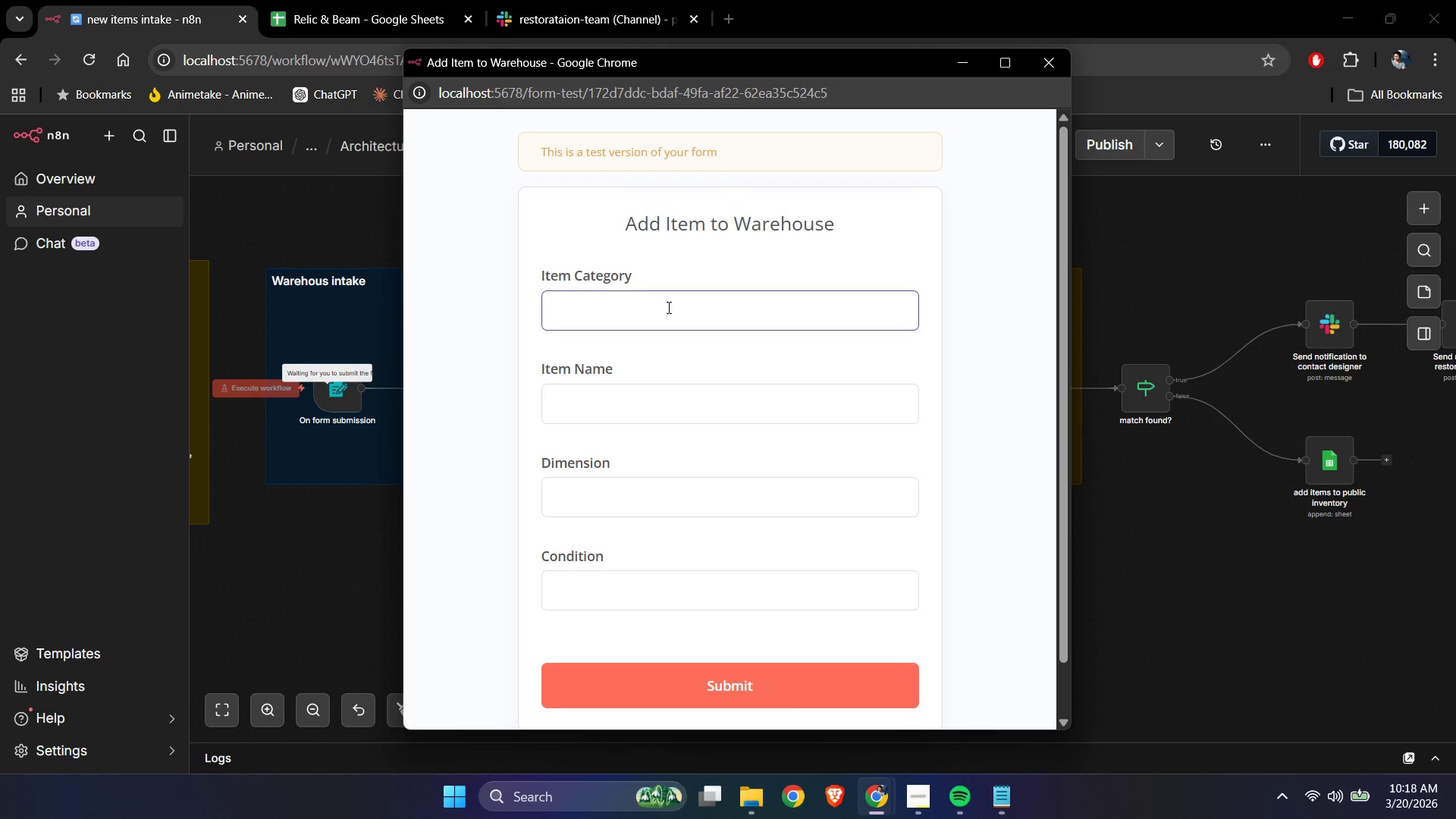 
type(Glass )
 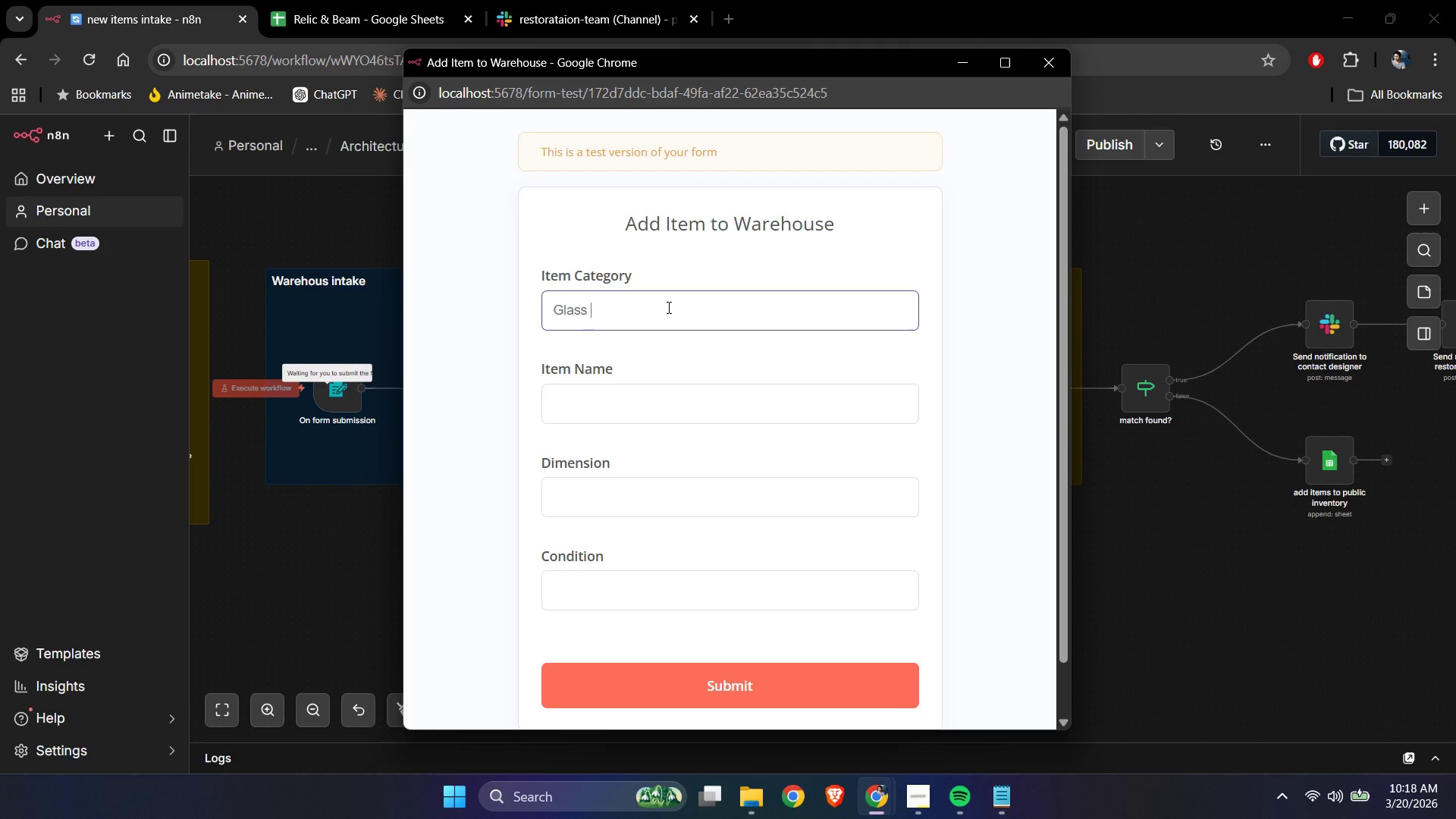 
key(Control+ControlLeft)
 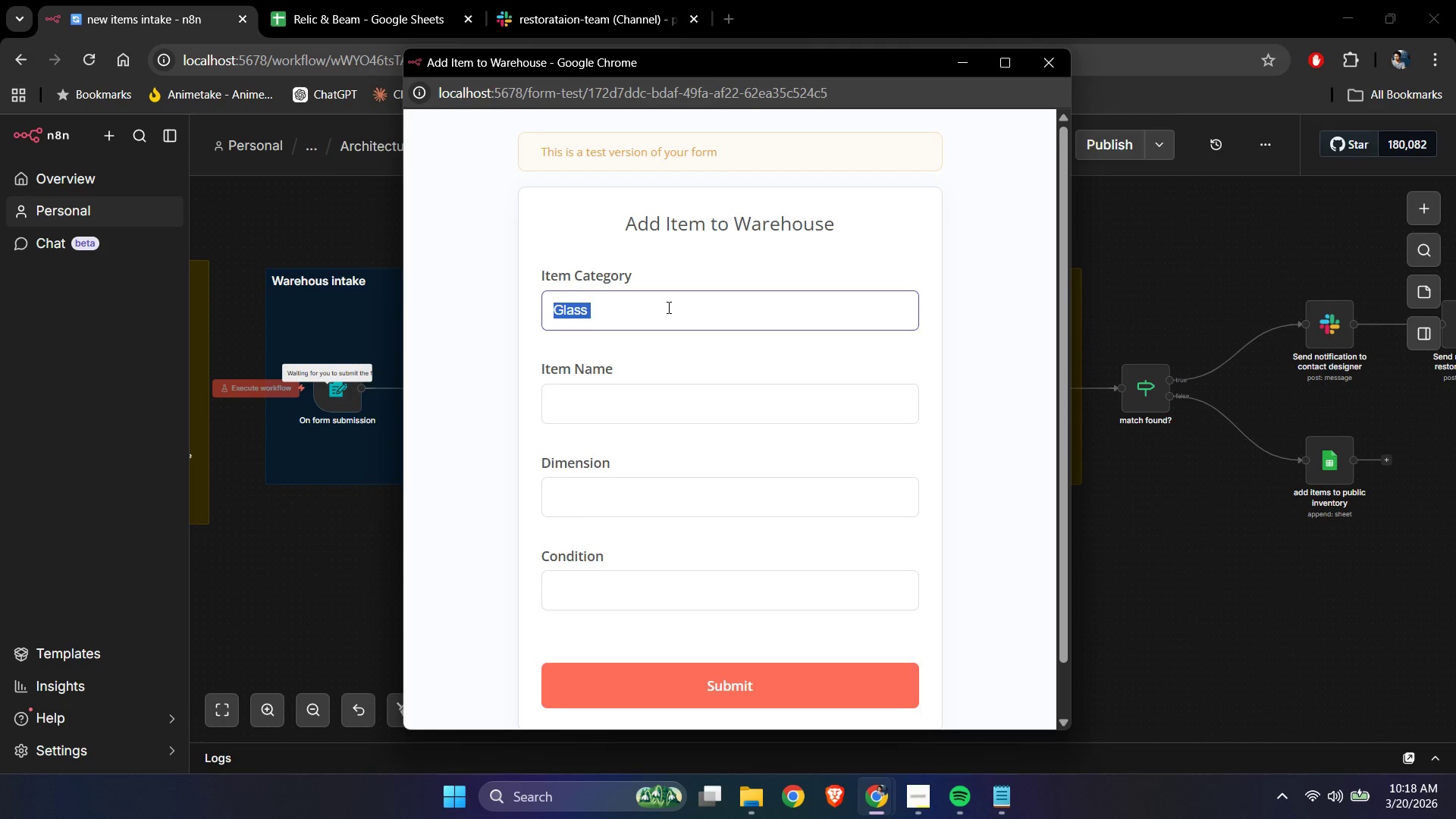 
key(Control+A)
 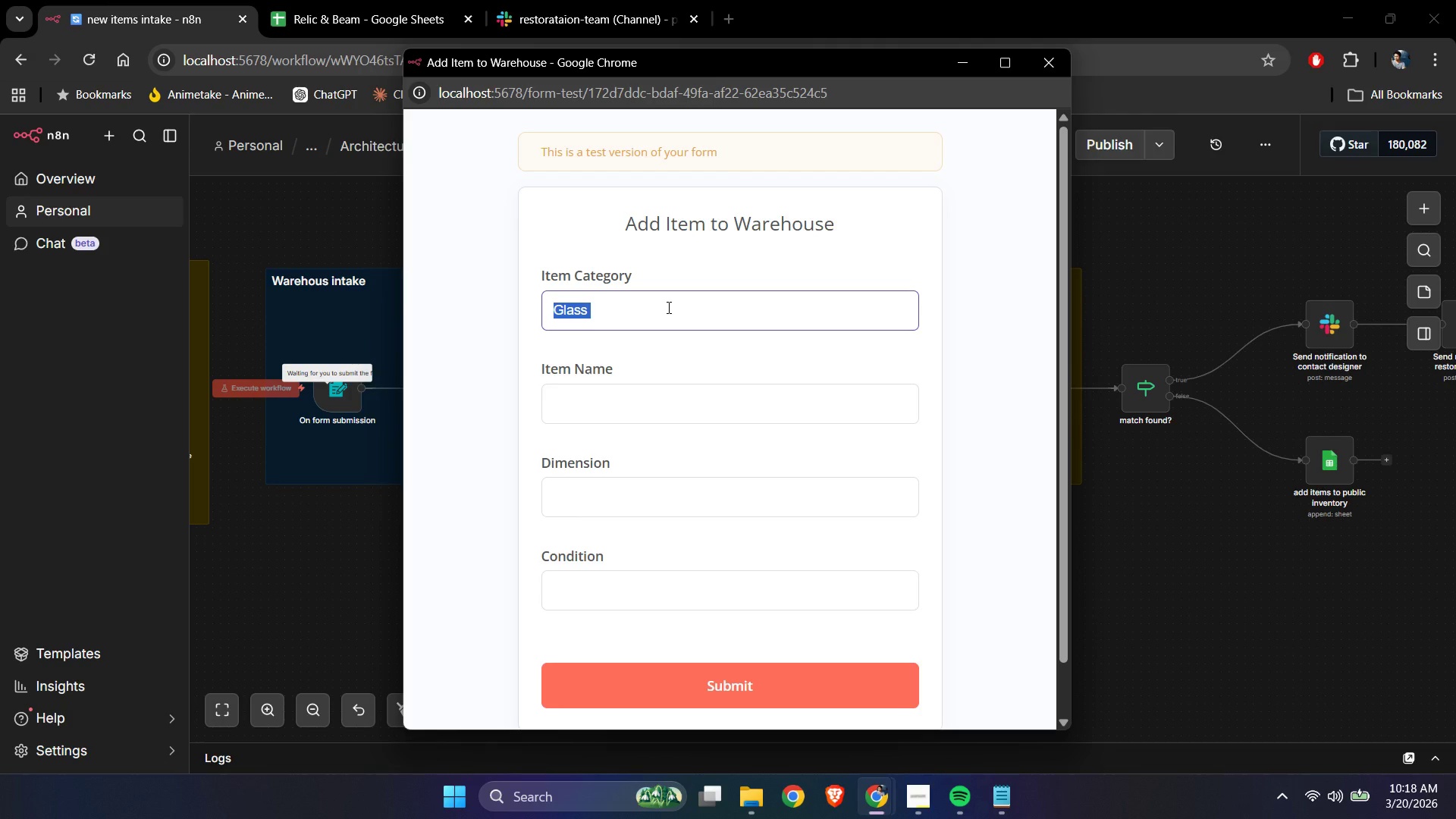 
type(Stained Glass)
key(Tab)
 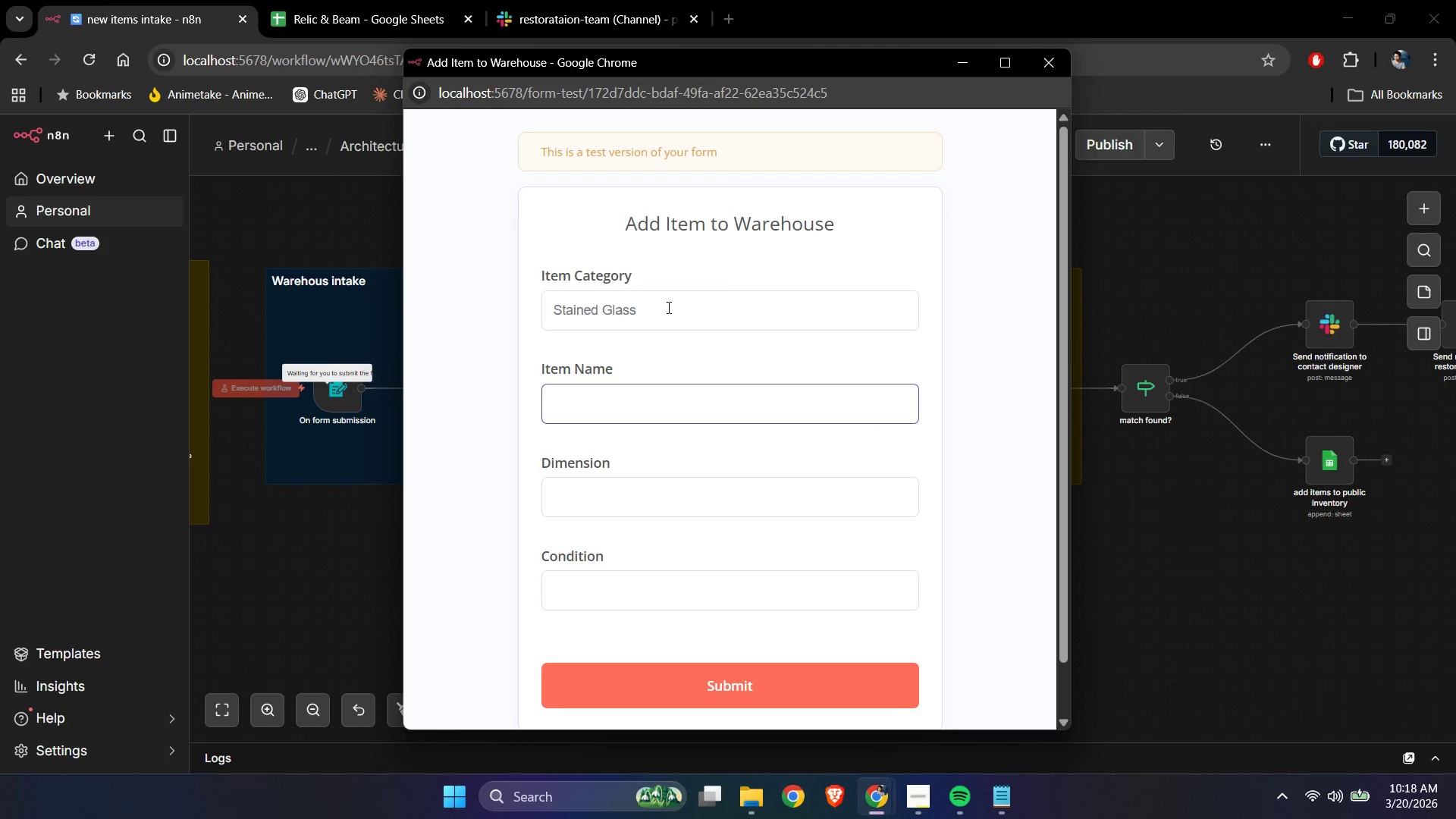 
key(Control+V)
 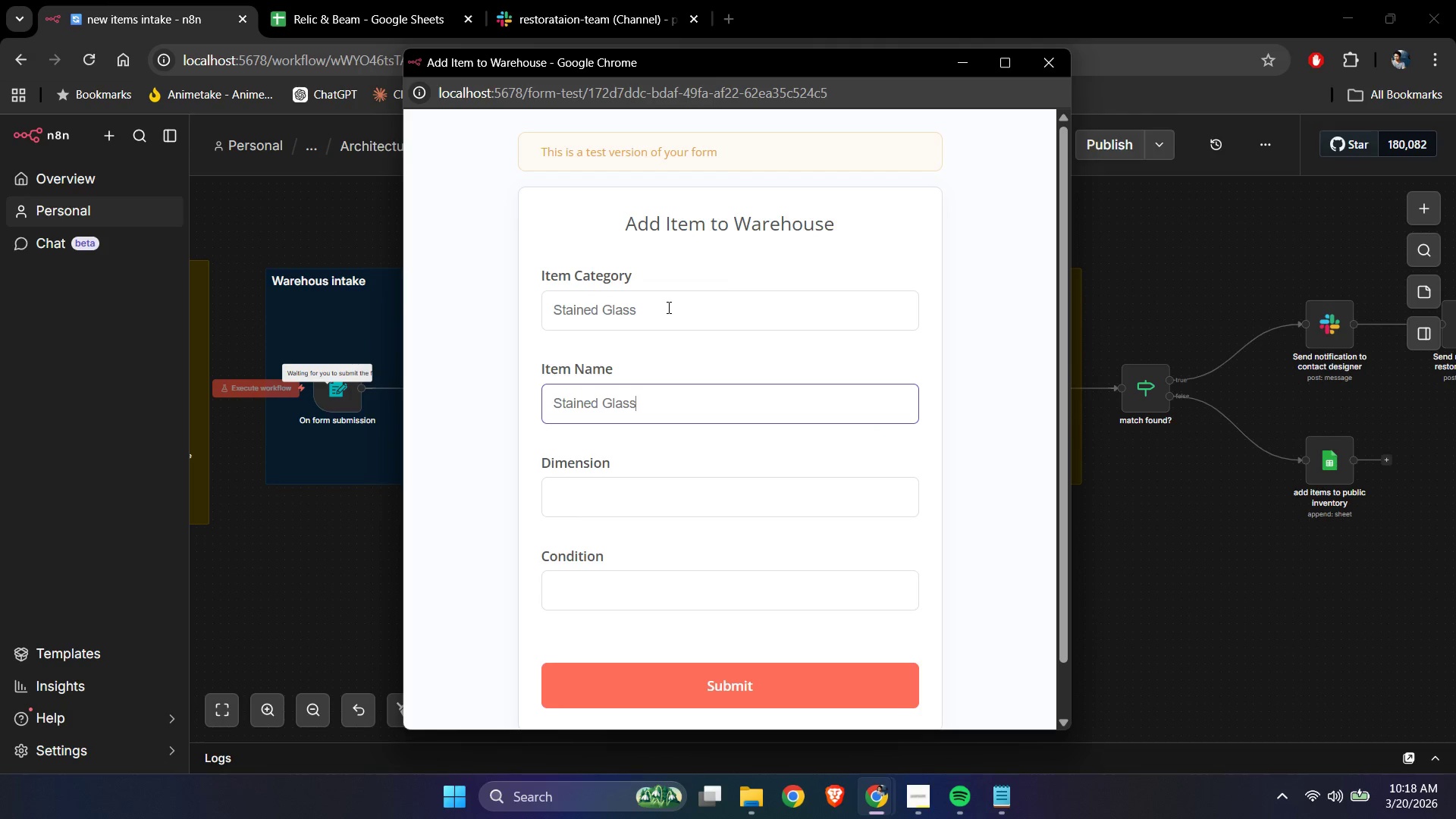 
type( i)
key(Backspace)
type(Window Panel)
key(Tab)
type(120cm x 80cm)
key(Tab)
type(New)
 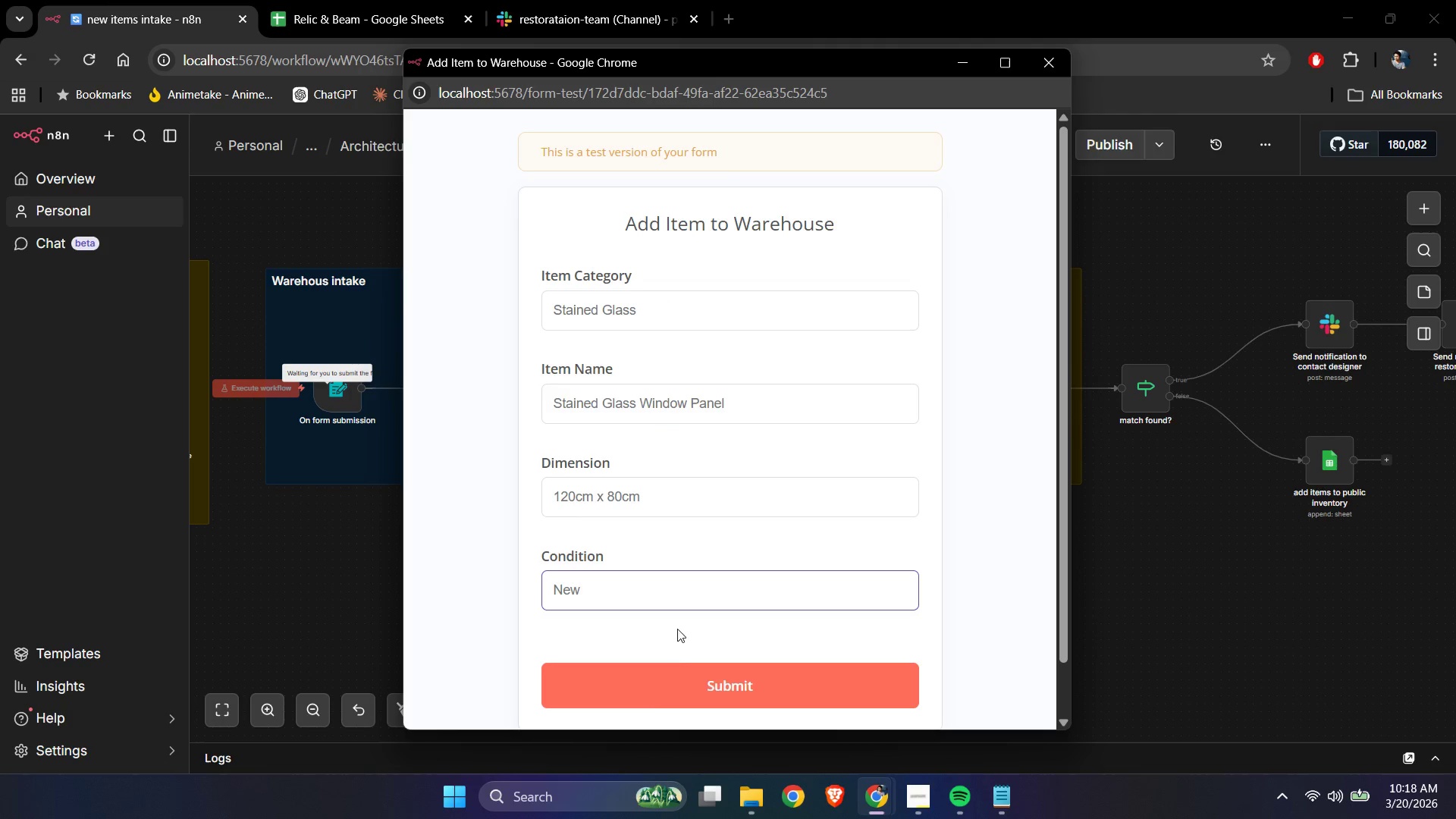 
left_click([653, 695])
 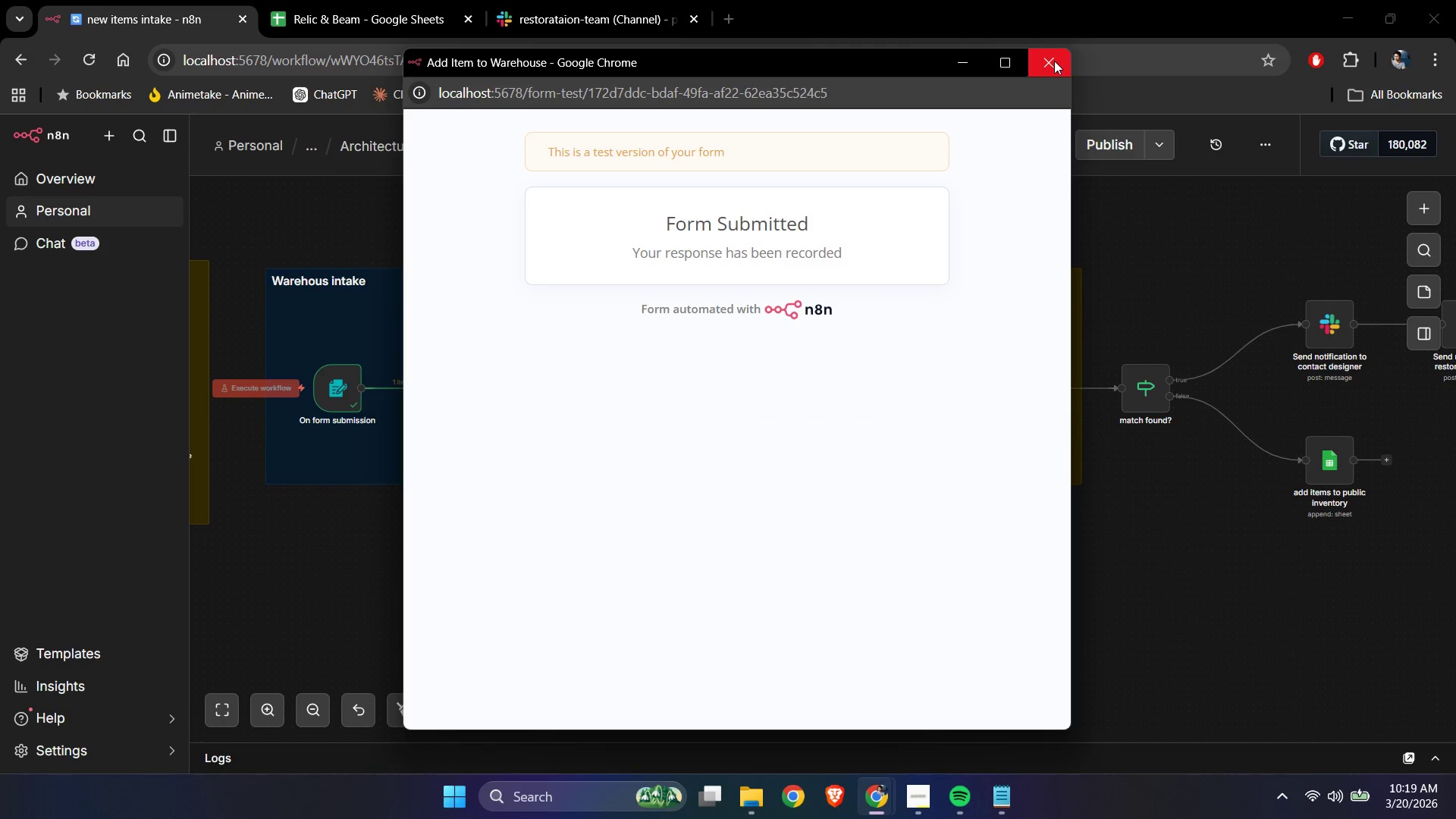 
left_click([1054, 61])
 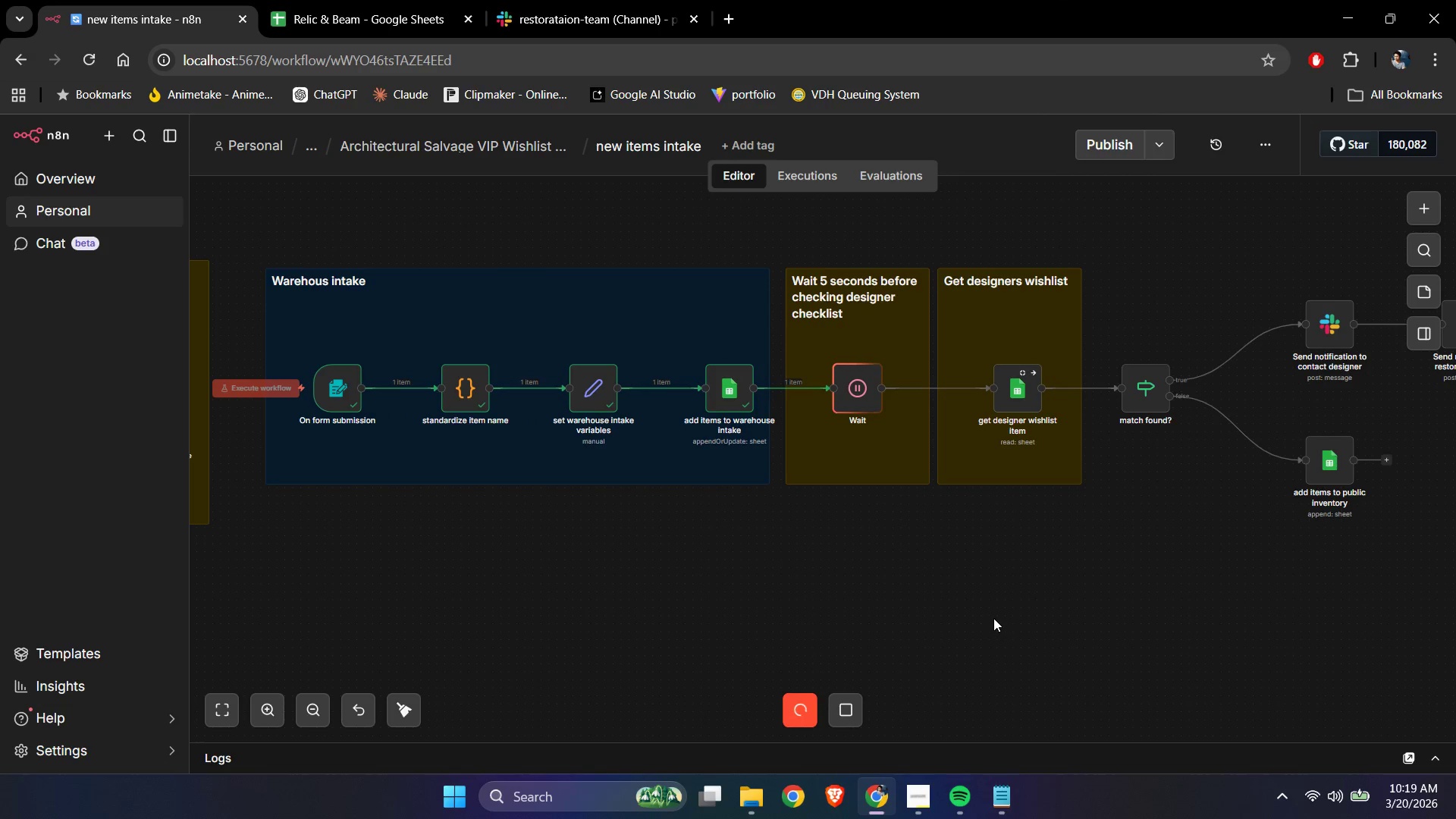 
wait(8.81)
 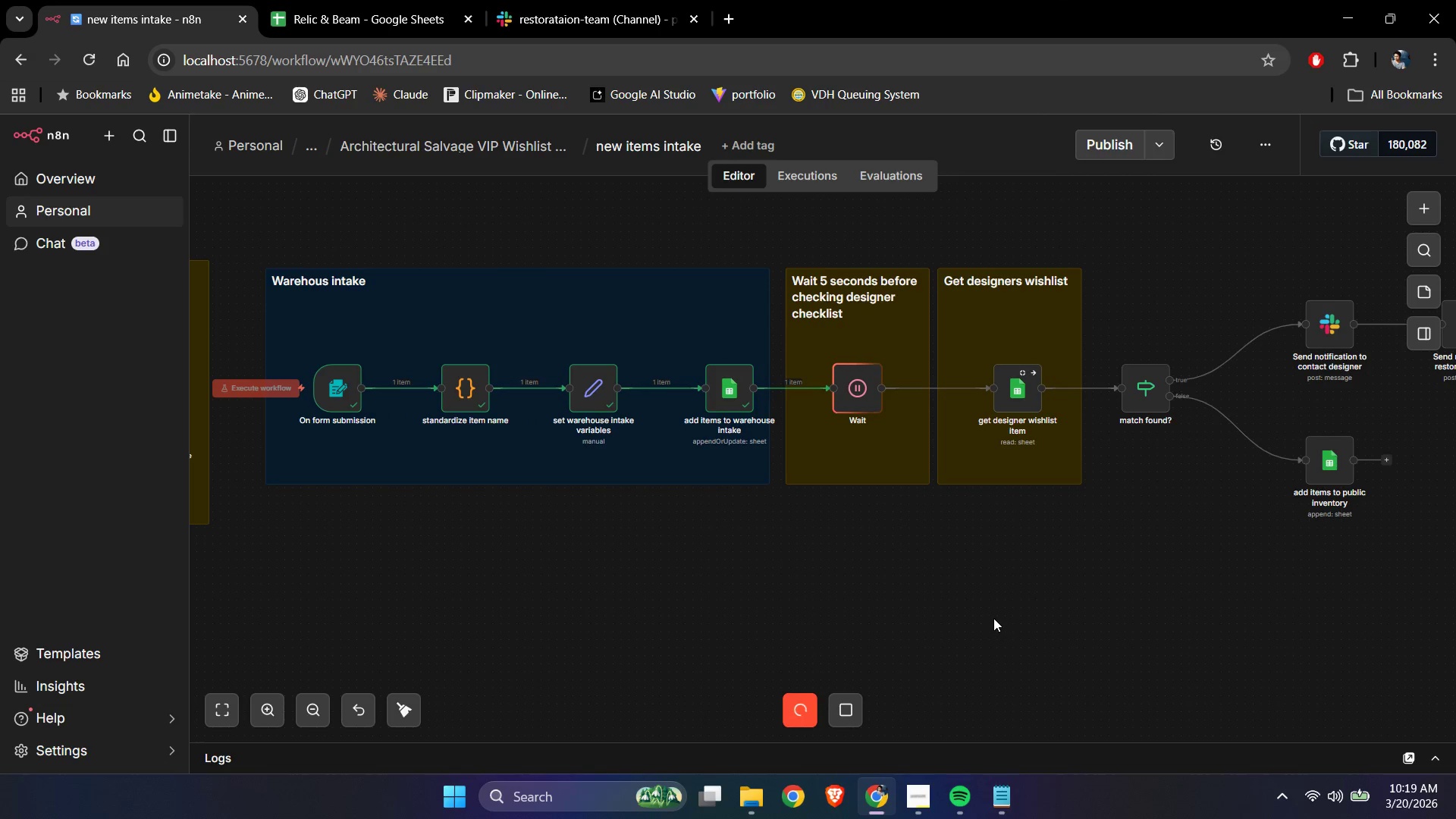 
hold_key(key=ControlLeft, duration=1.5)
left_click_drag(start_coordinate=[1159, 623], to_coordinate=[967, 632])
 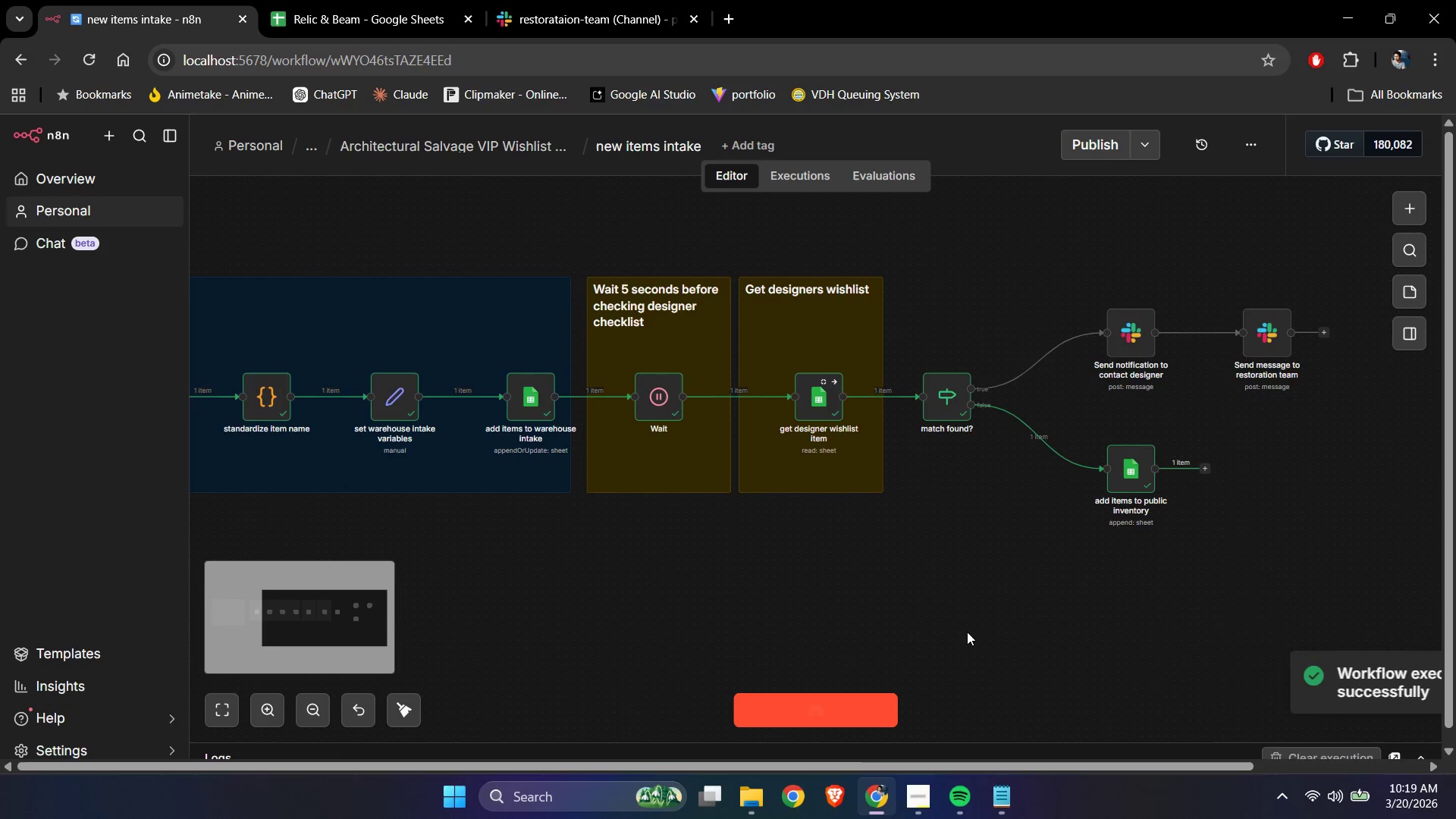 
key(Control+ControlLeft)
 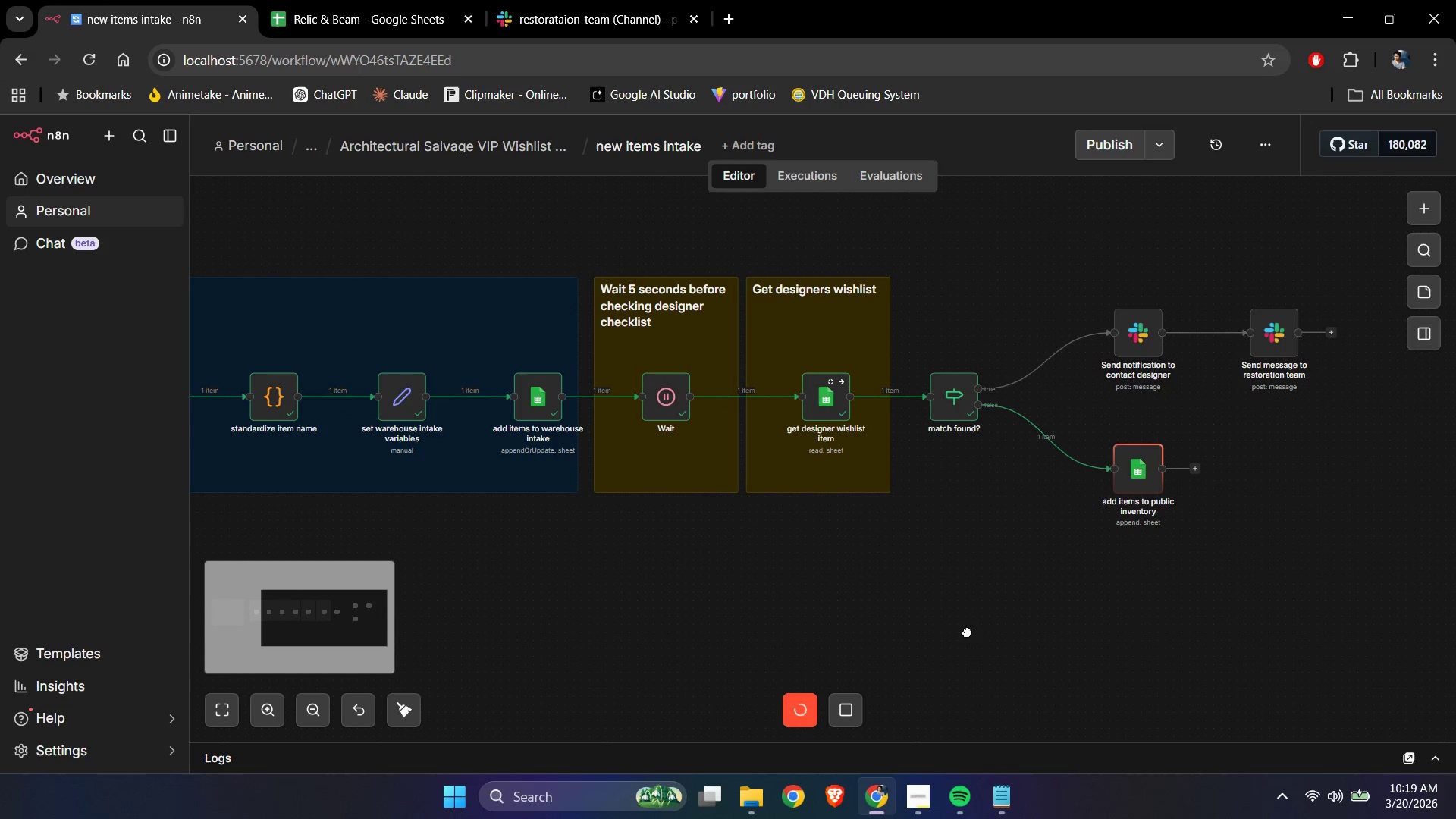 
key(Control+ControlLeft)
 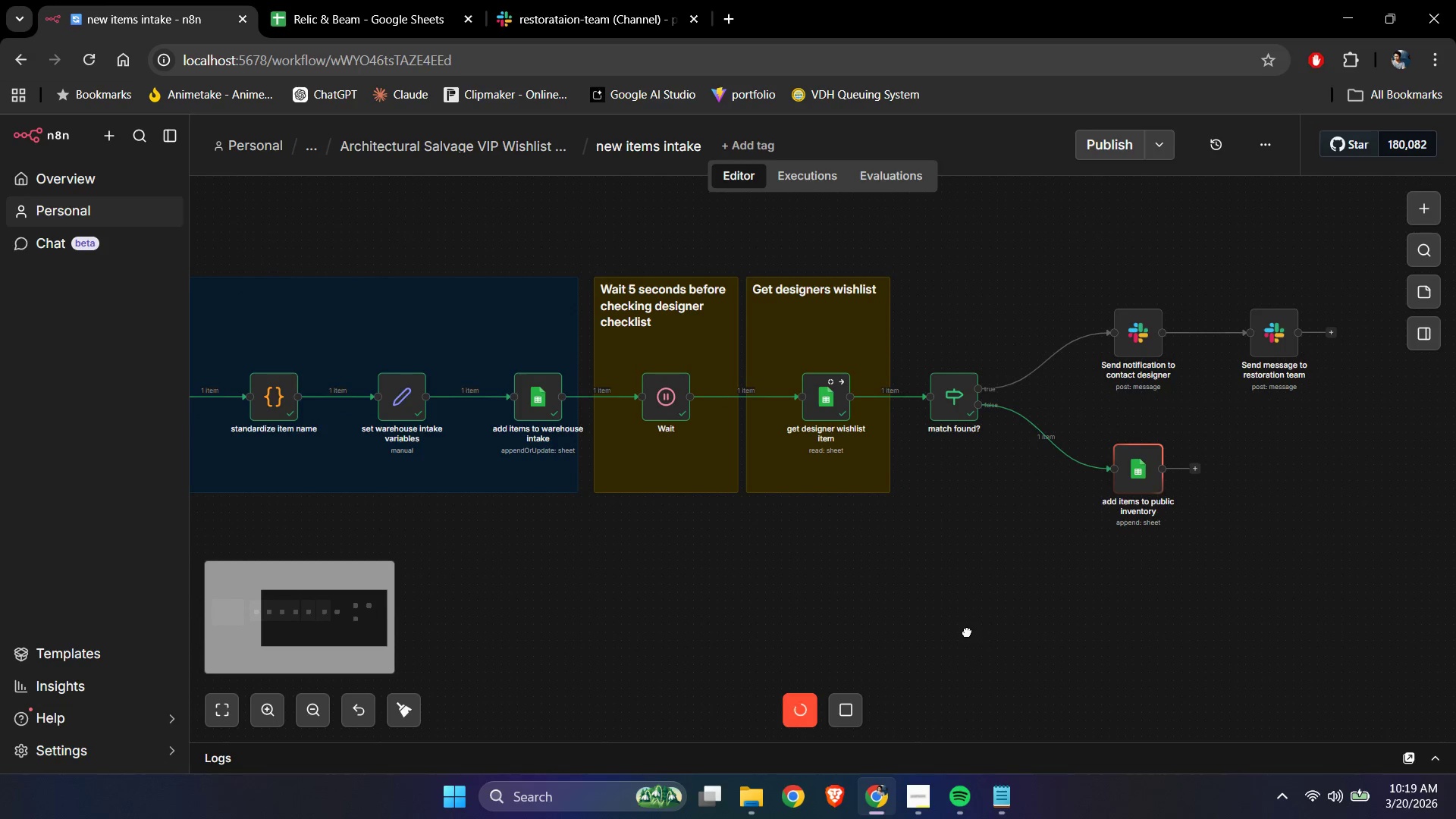 
key(Control+ControlLeft)
 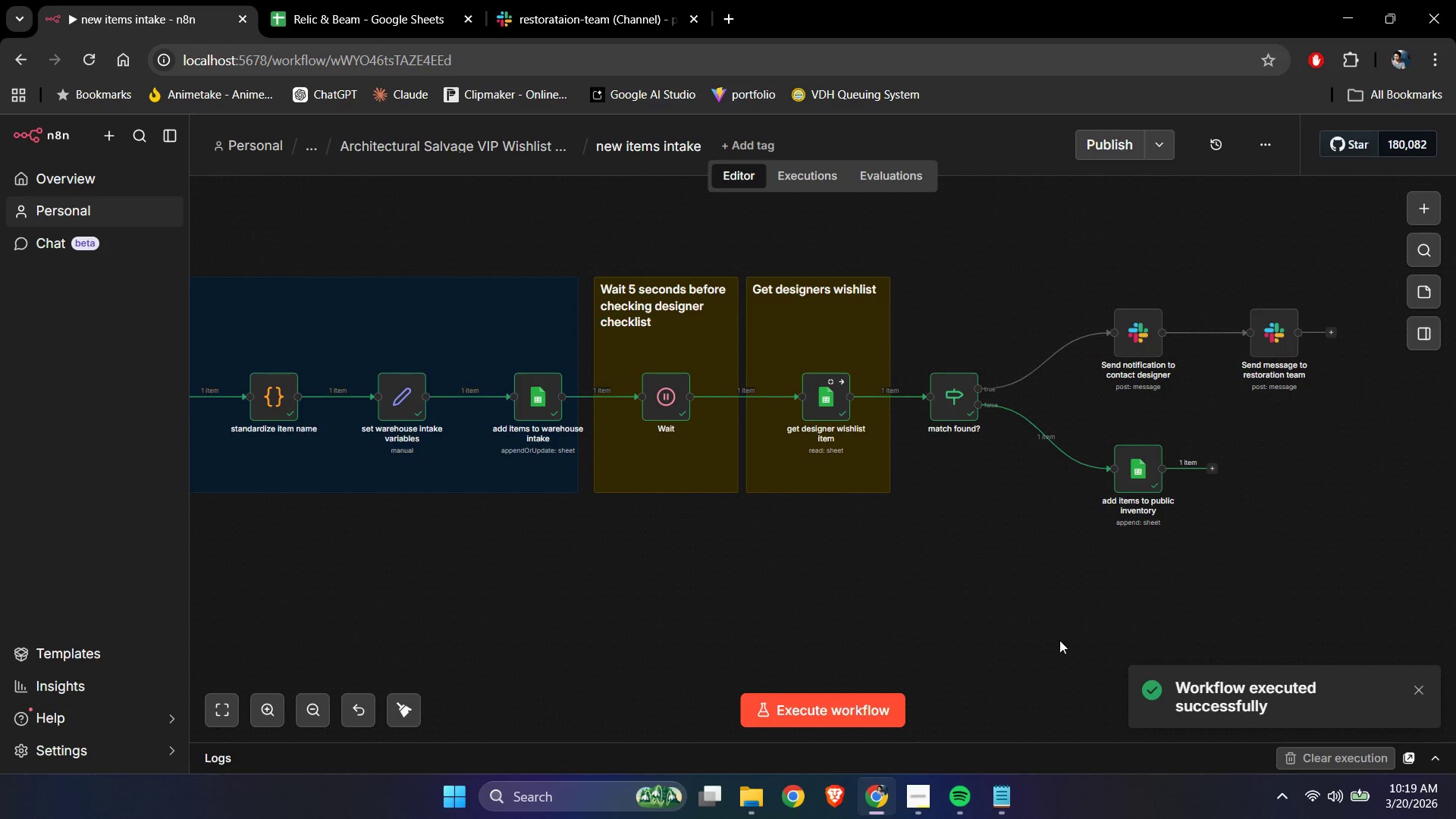 
left_click([1426, 685])
 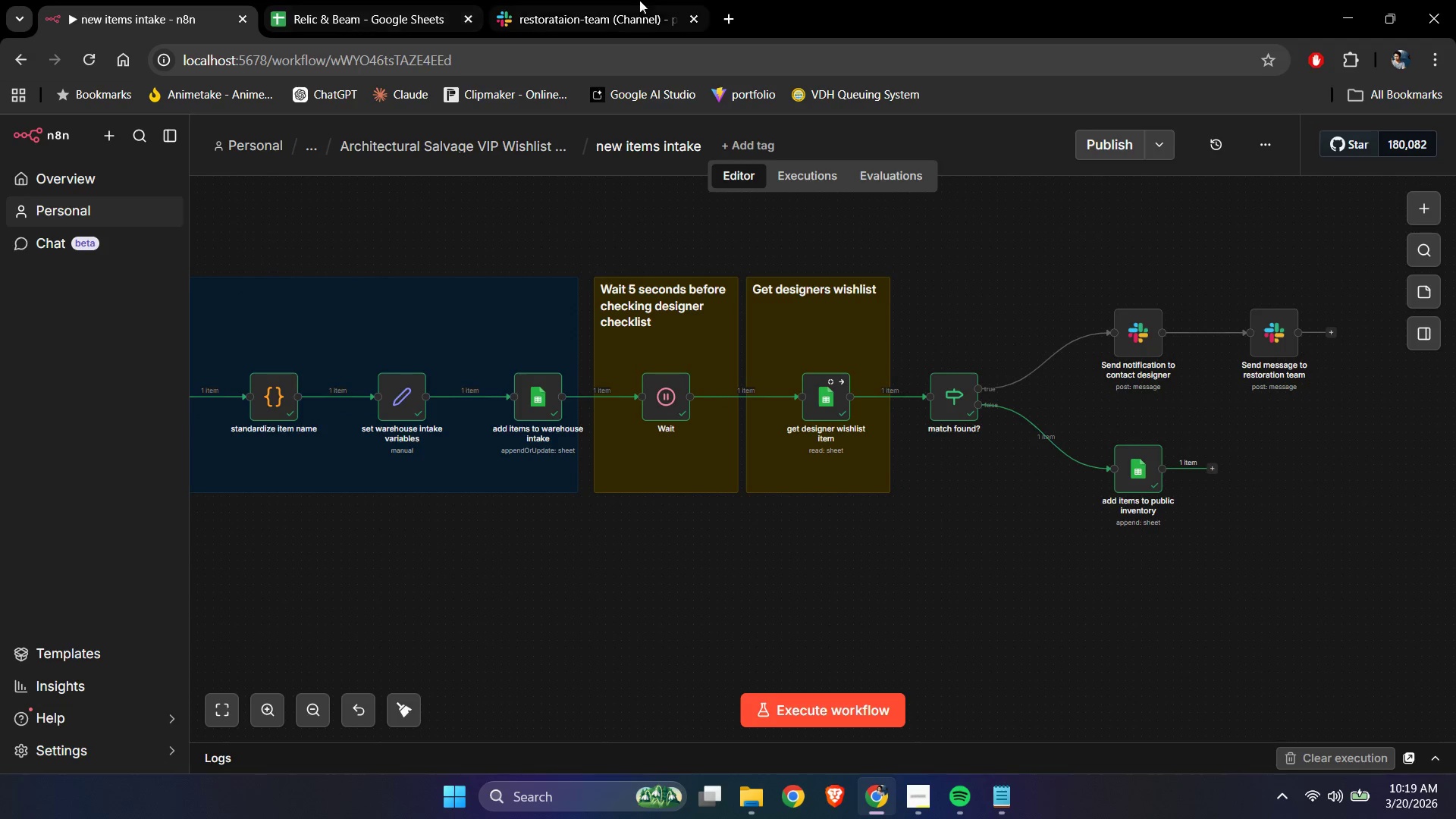 
left_click([346, 0])
 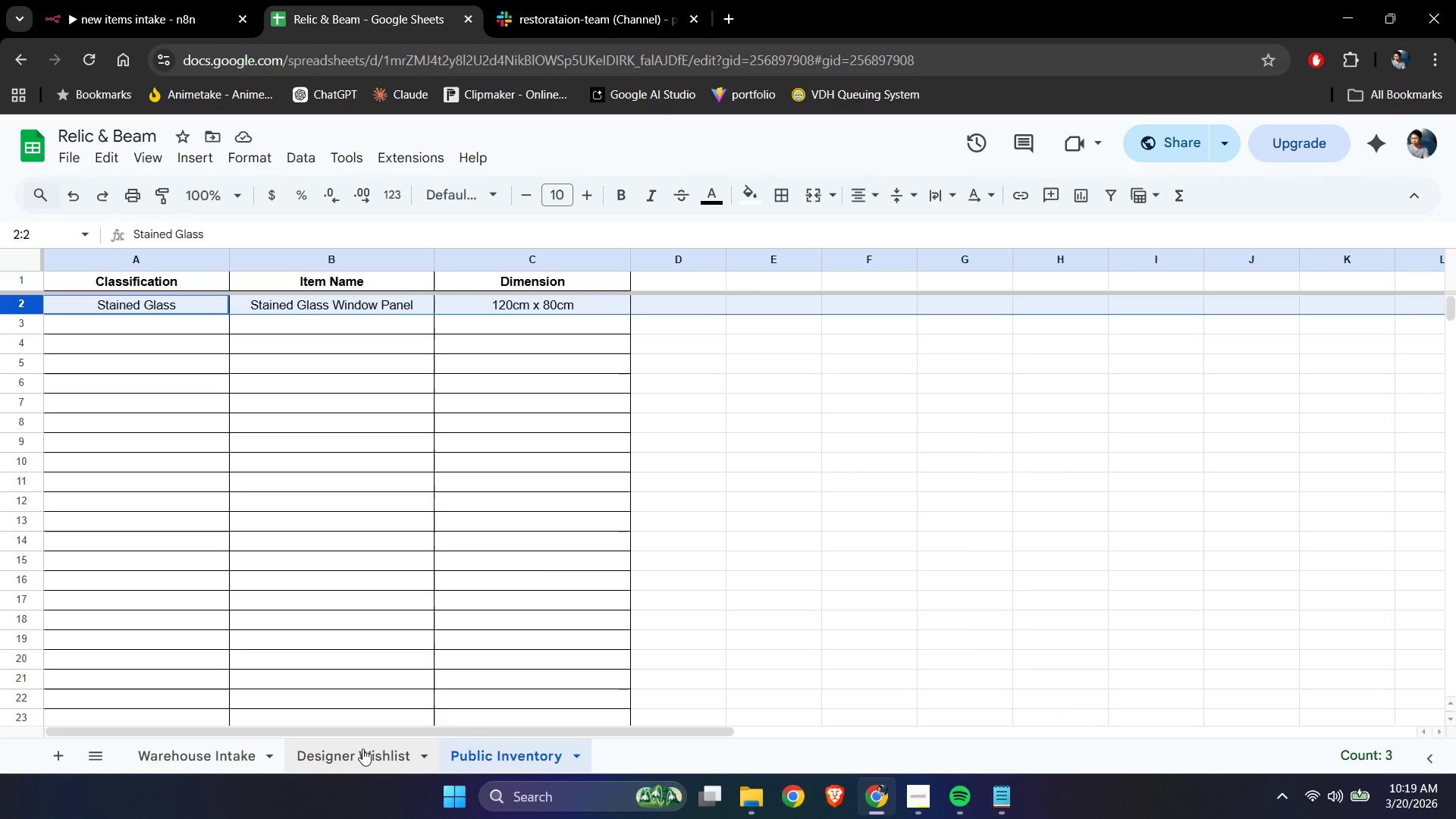 
left_click([362, 748])
 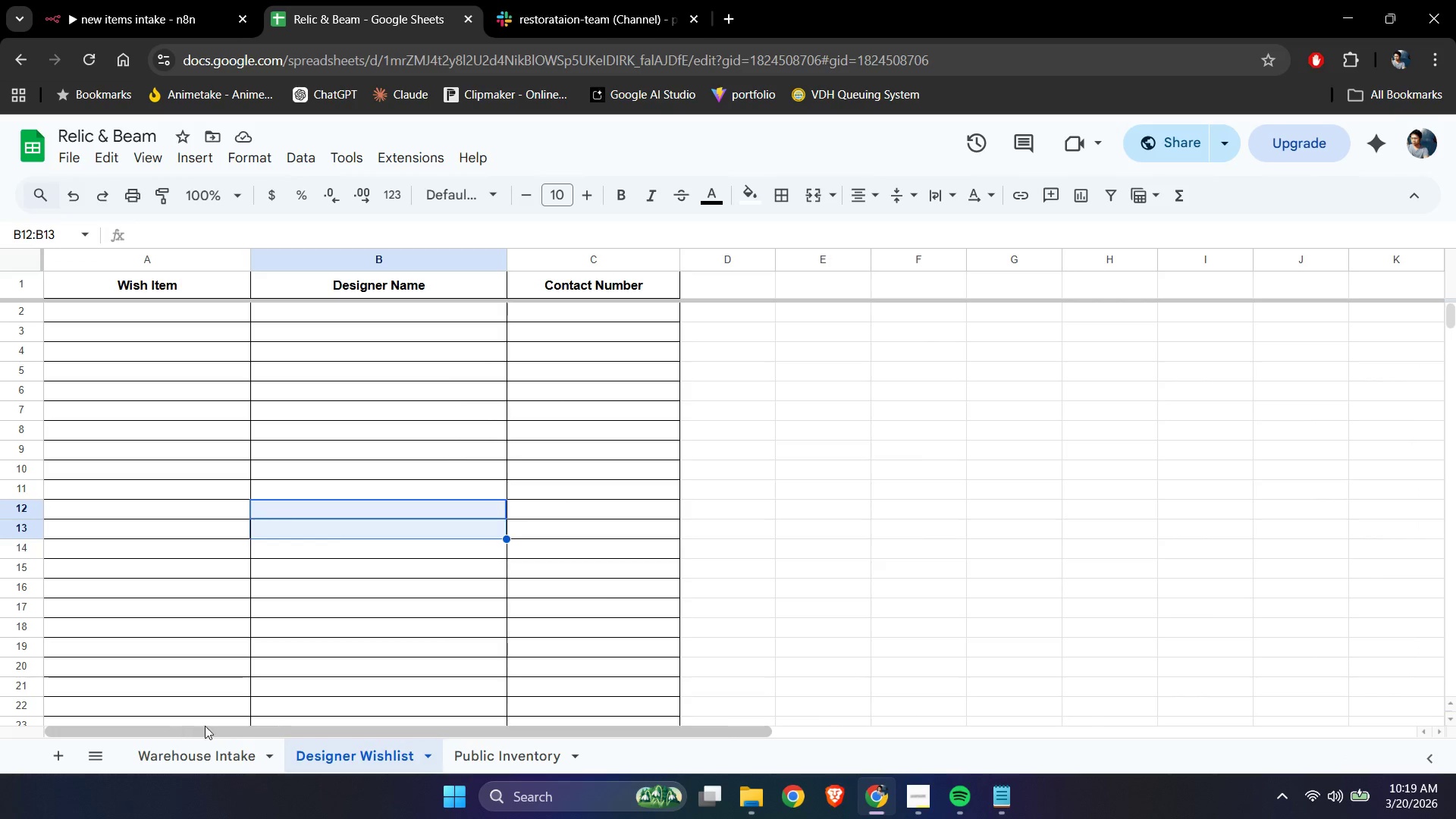 
left_click([202, 753])
 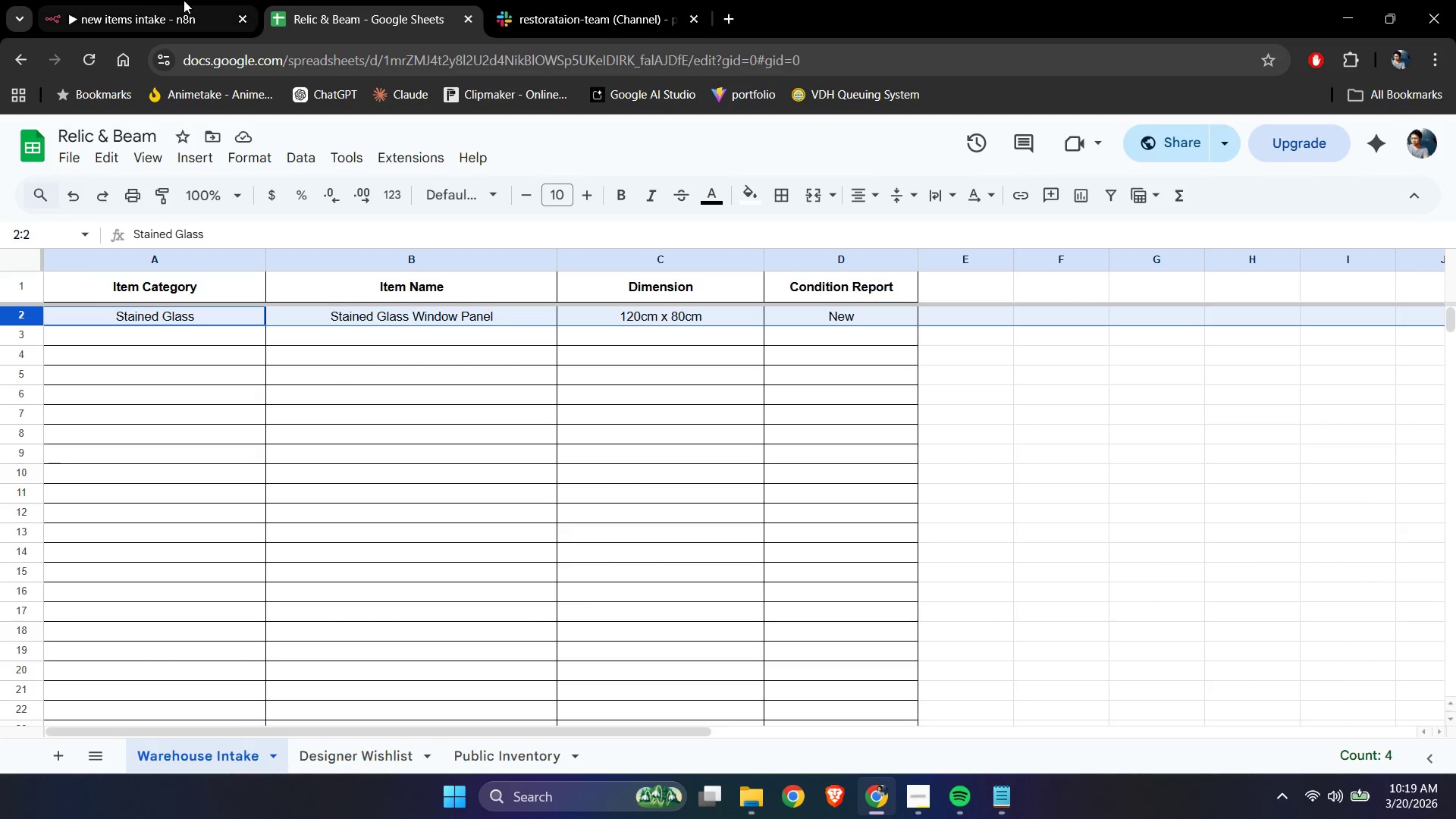 
scroll: coordinate [249, 721], scroll_direction: up, amount: 5.0
 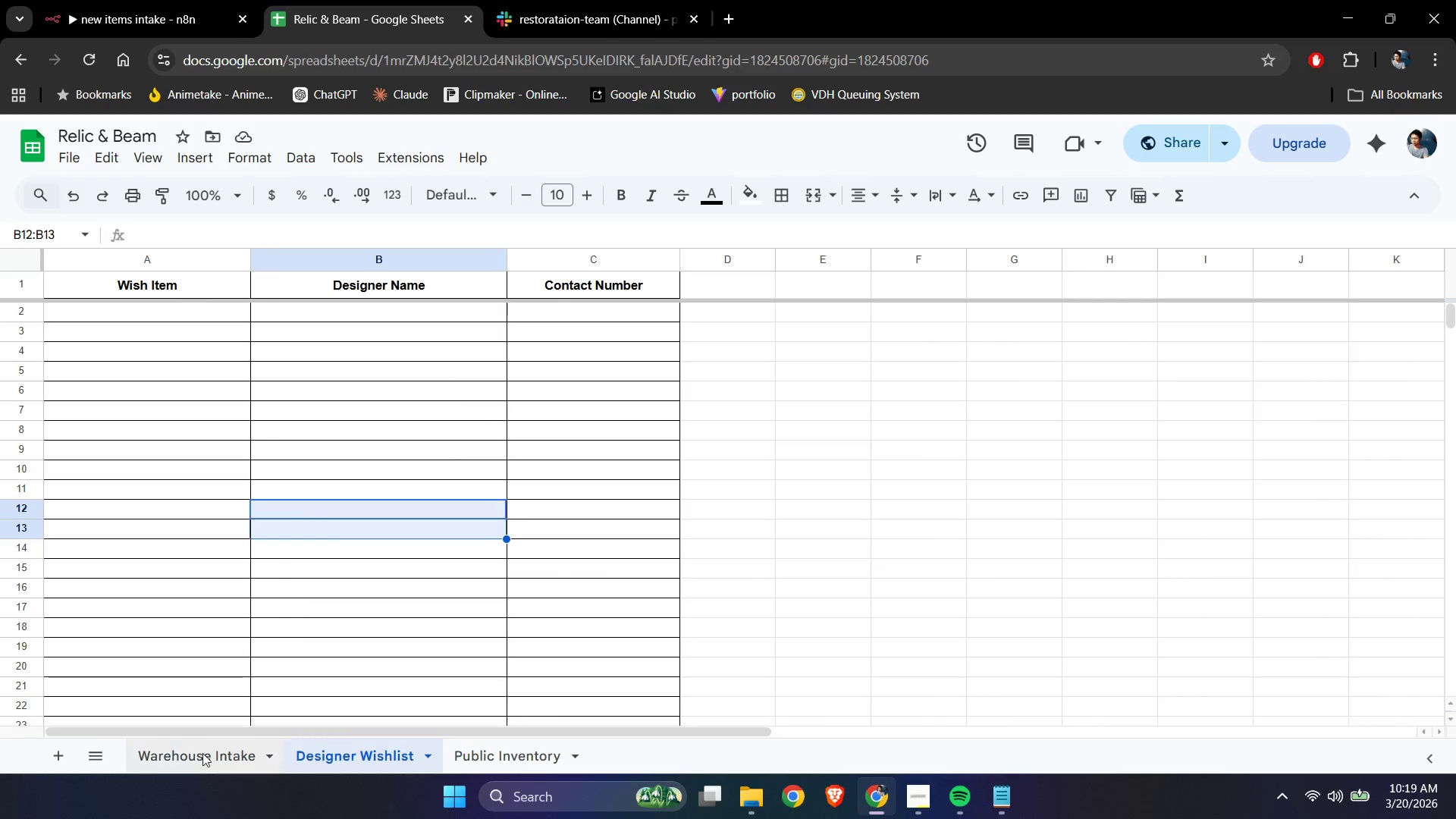 
left_click([155, 0])
 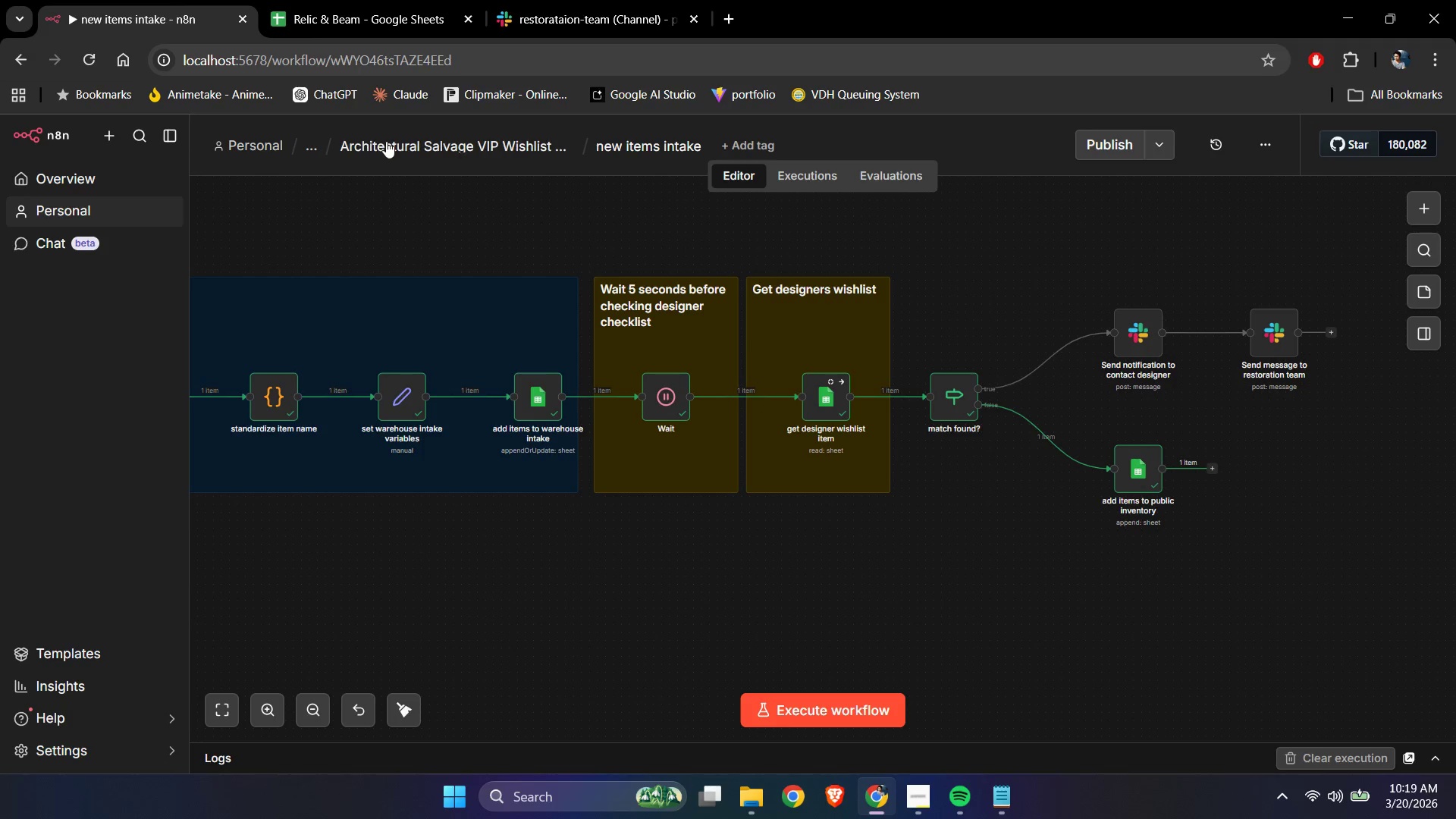 
left_click([387, 141])
 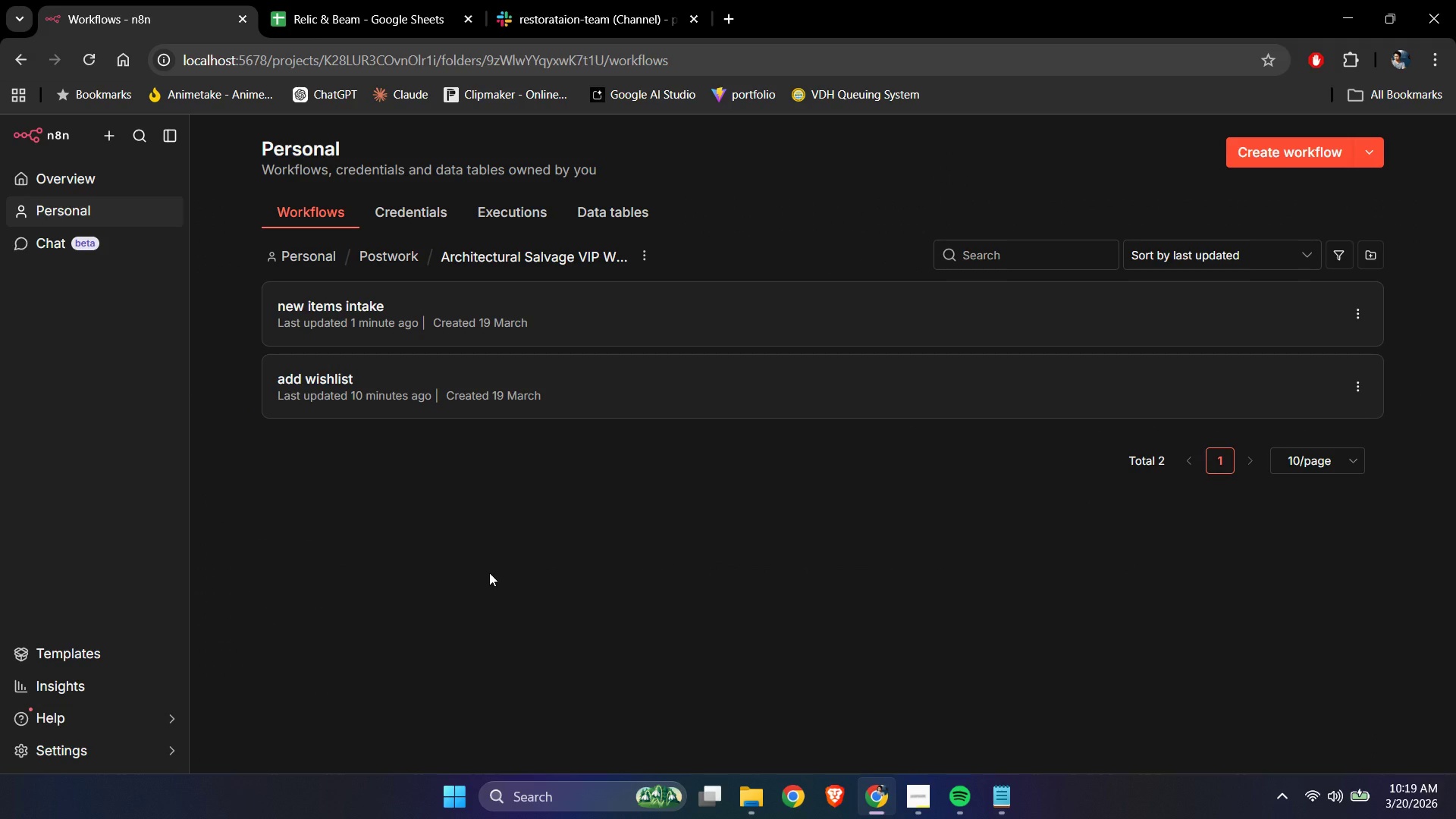 
left_click([345, 0])
 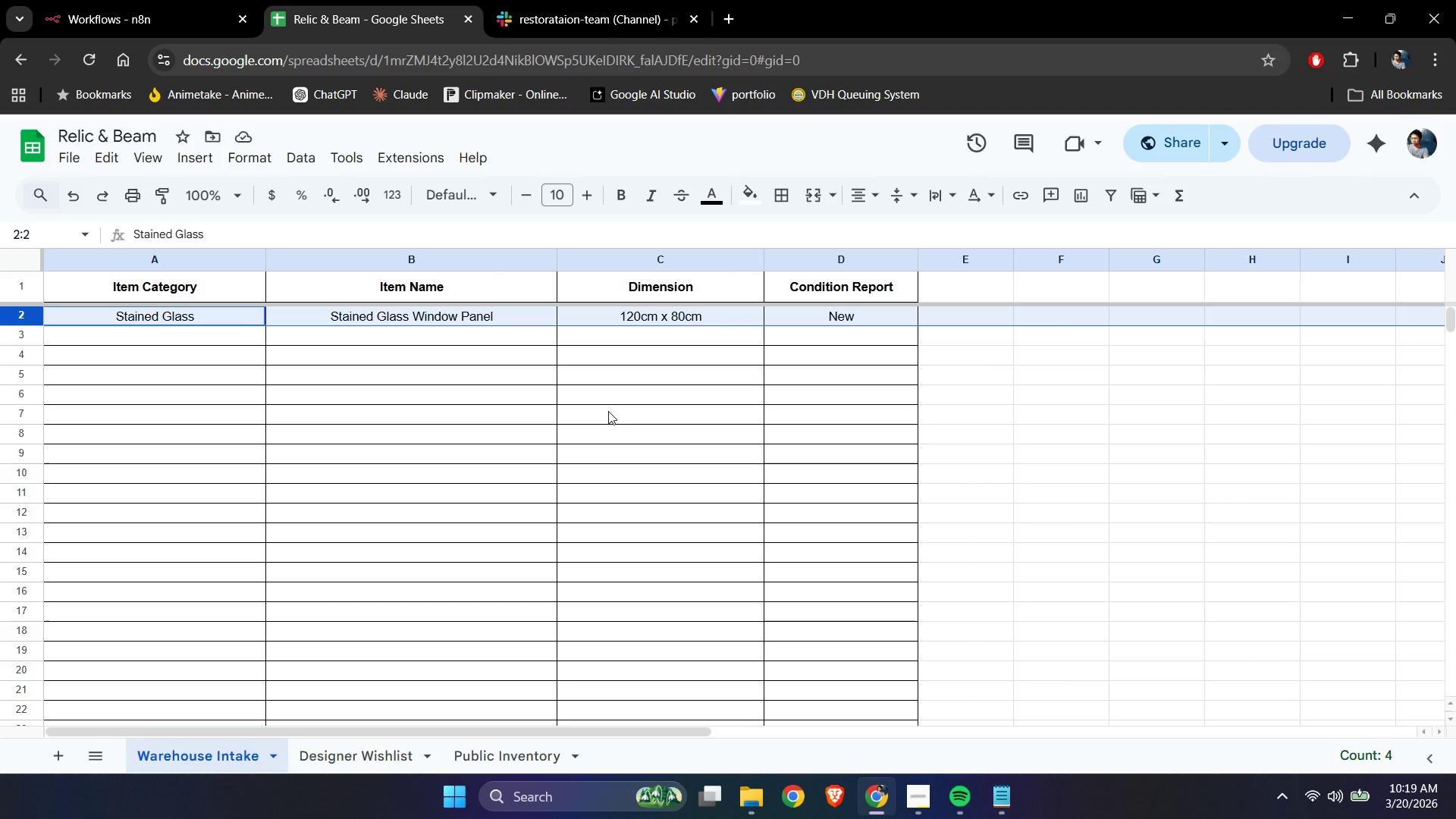 
wait(9.28)
 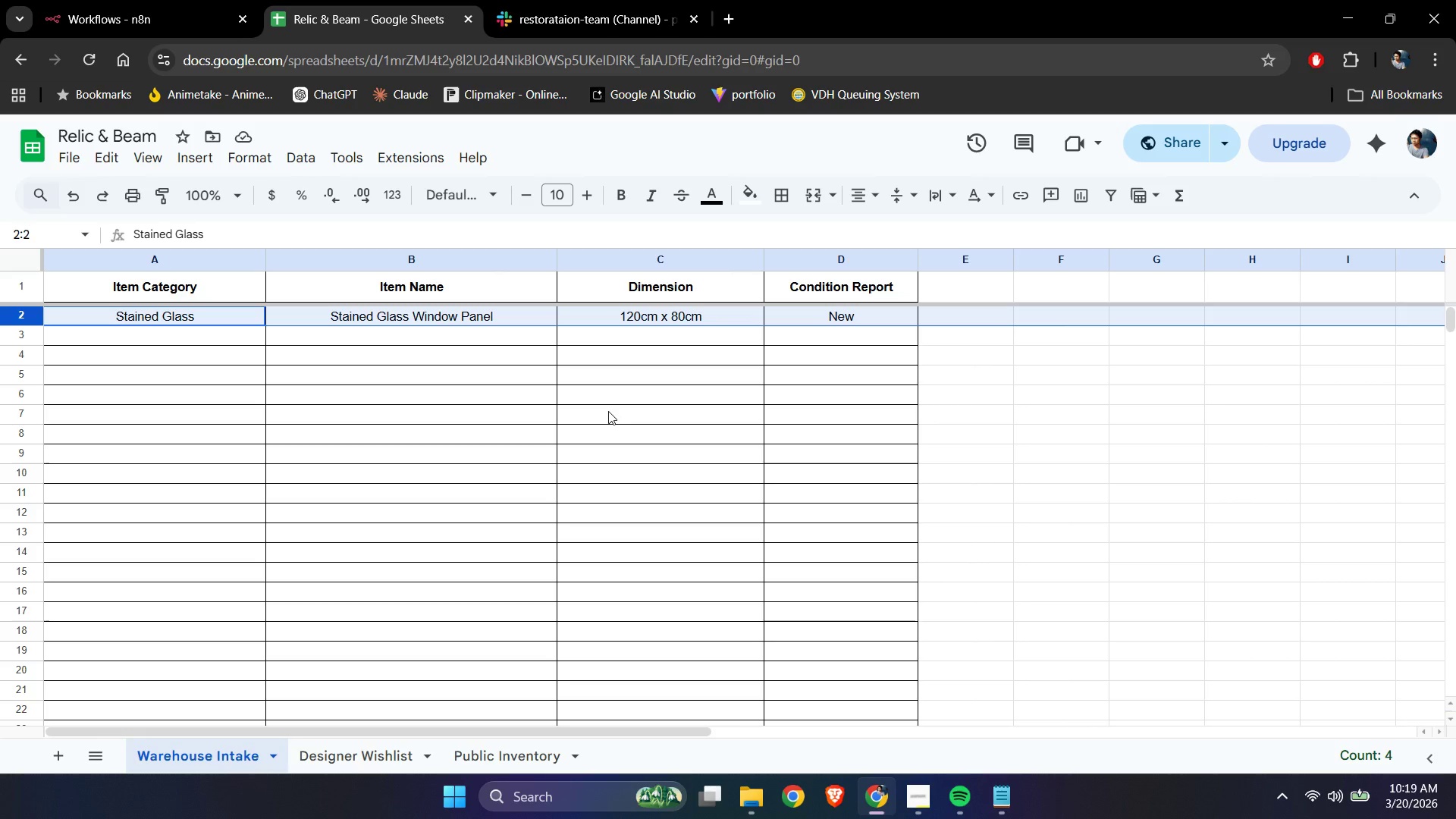 
double_click([959, 309])
 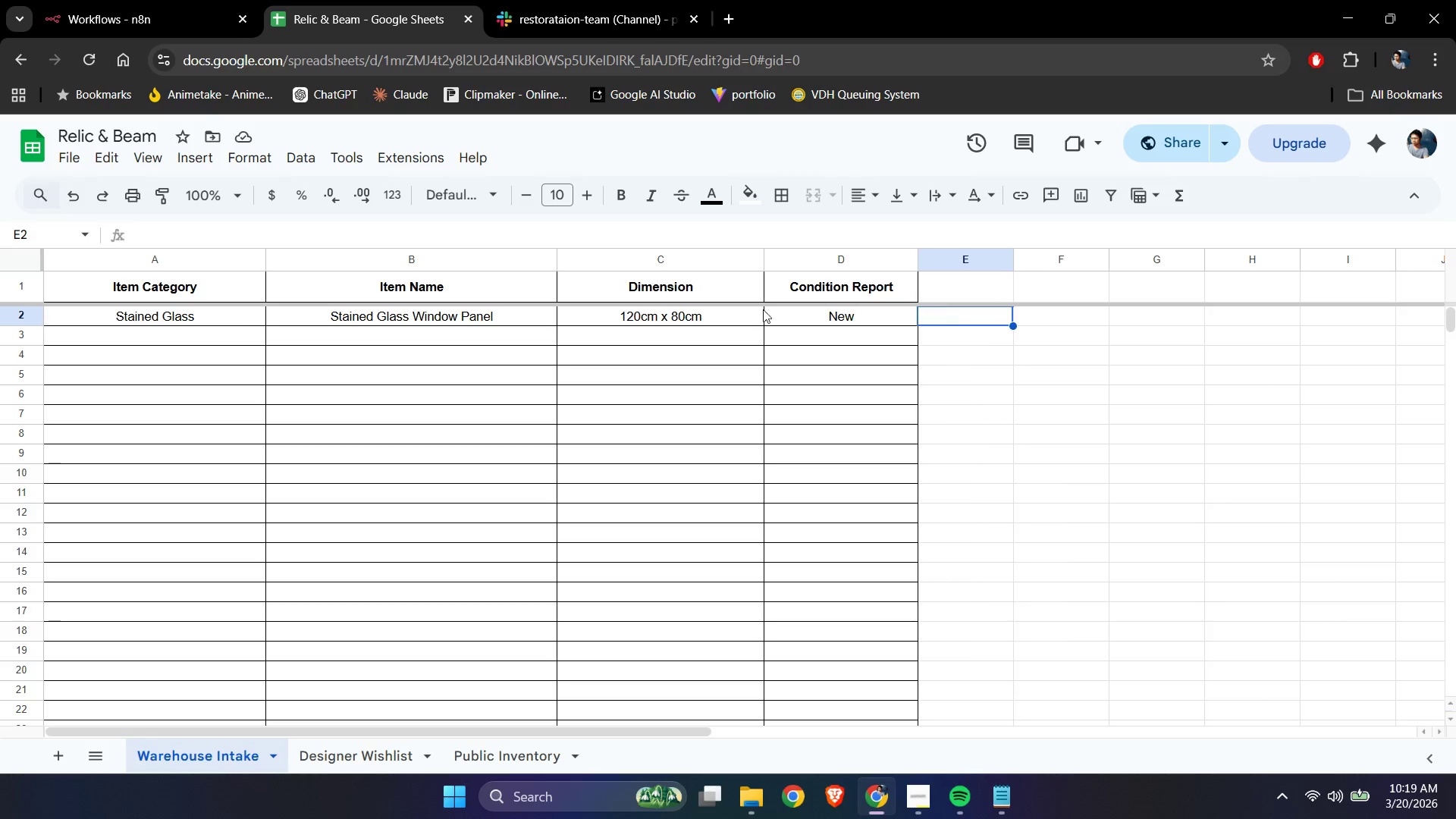 
left_click([21, 311])
 